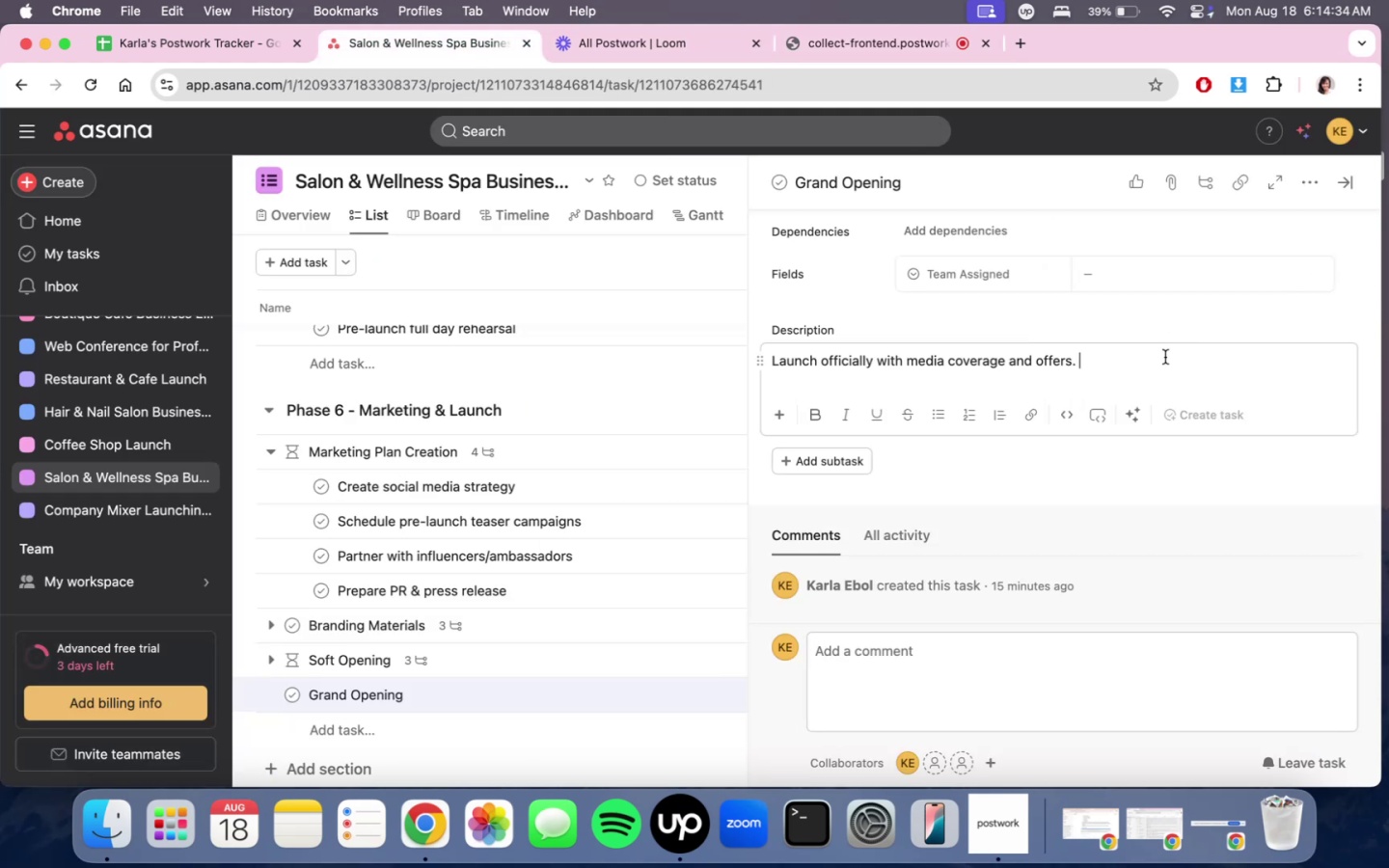 
scroll: coordinate [1248, 396], scroll_direction: down, amount: 4.0
 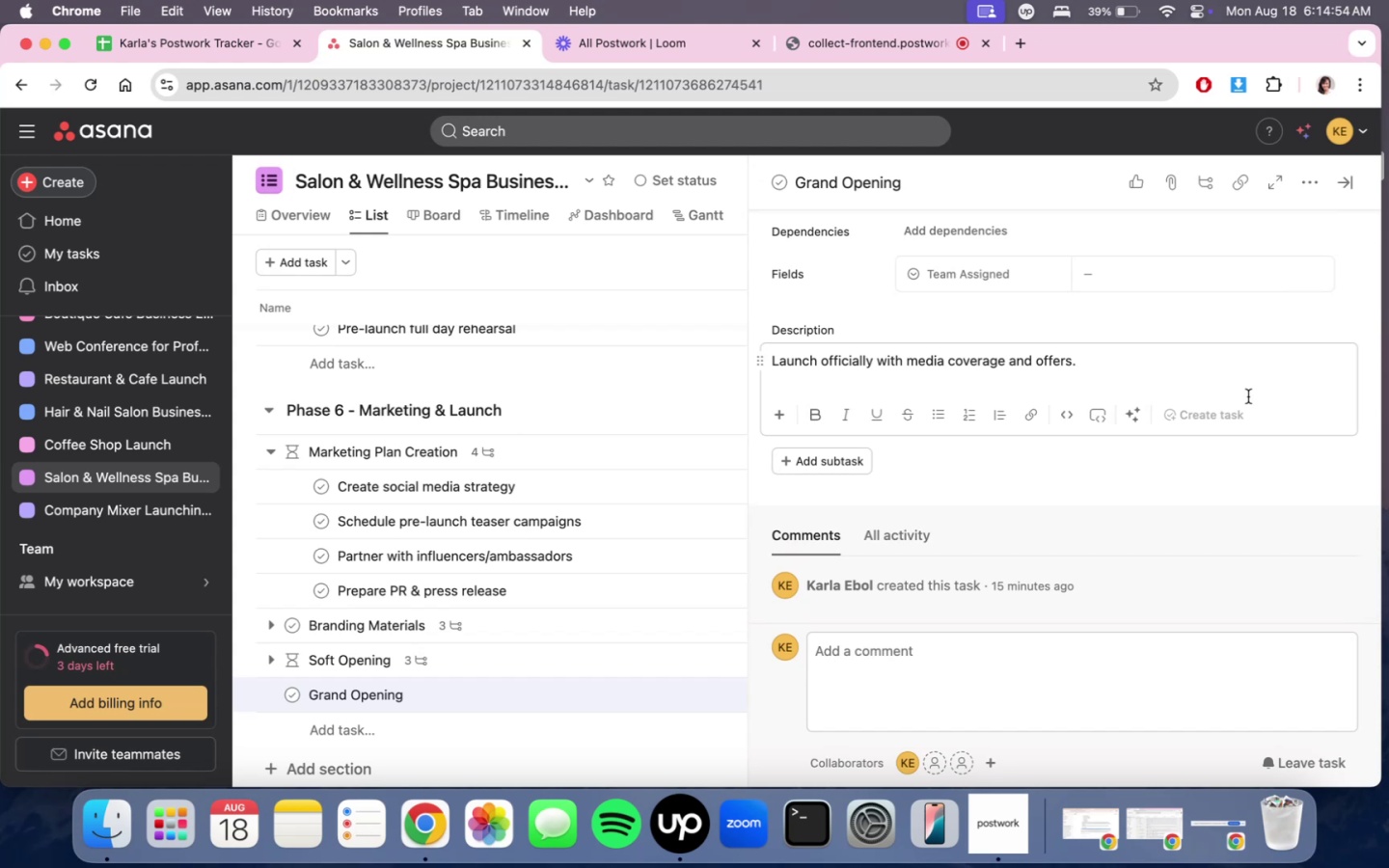 
wait(19.16)
 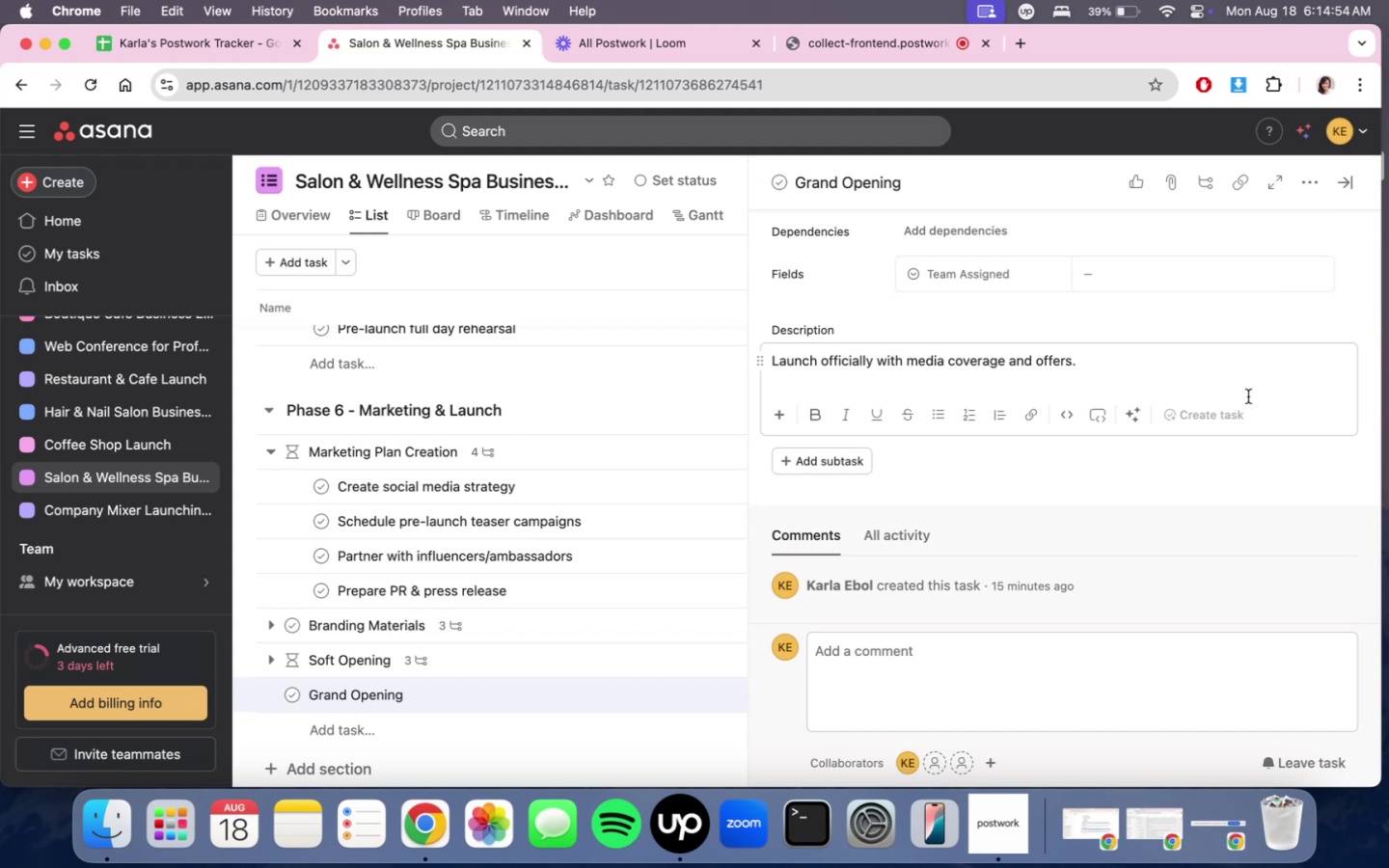 
scroll: coordinate [1248, 396], scroll_direction: up, amount: 6.0
 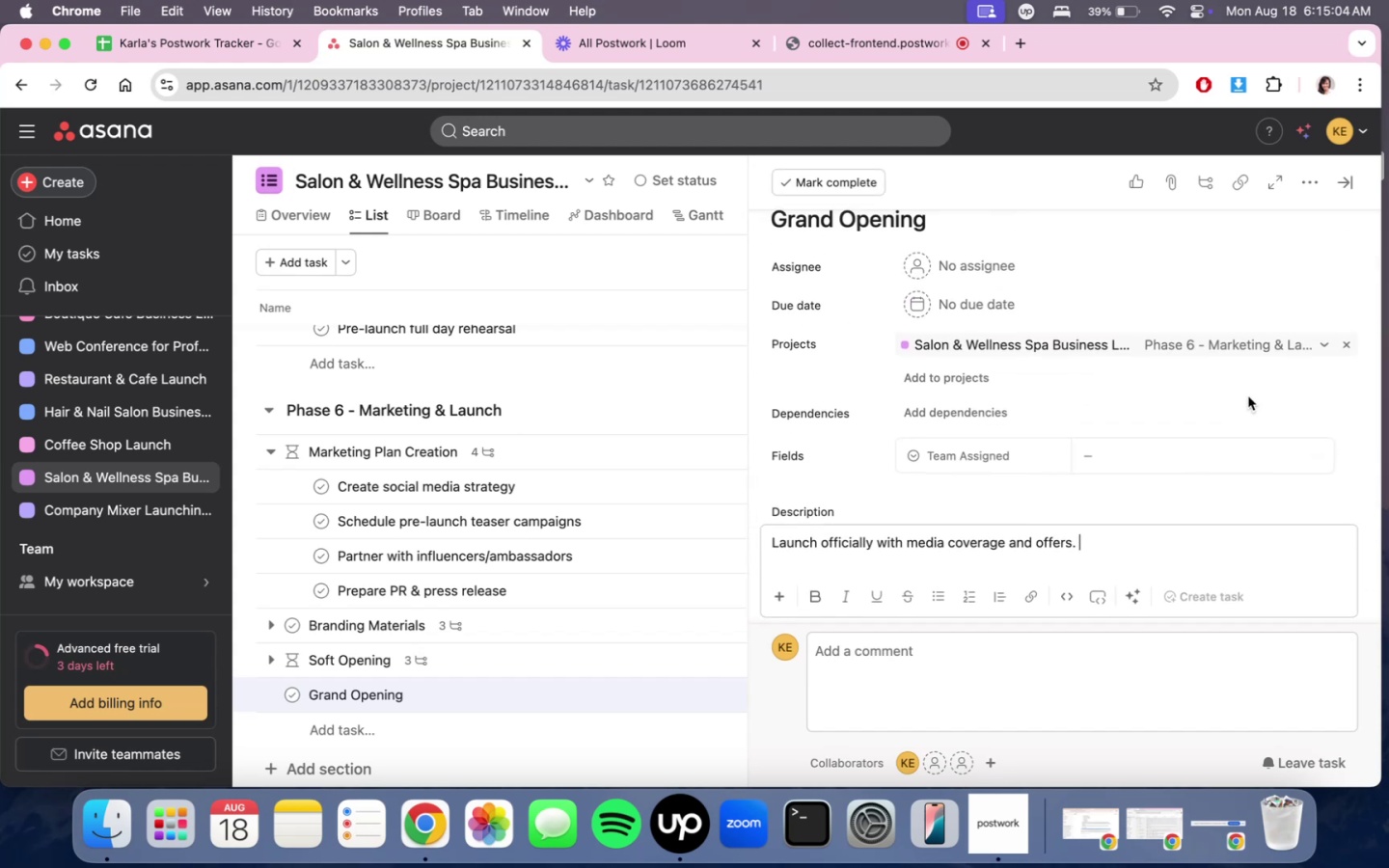 
scroll: coordinate [1248, 396], scroll_direction: down, amount: 7.0
 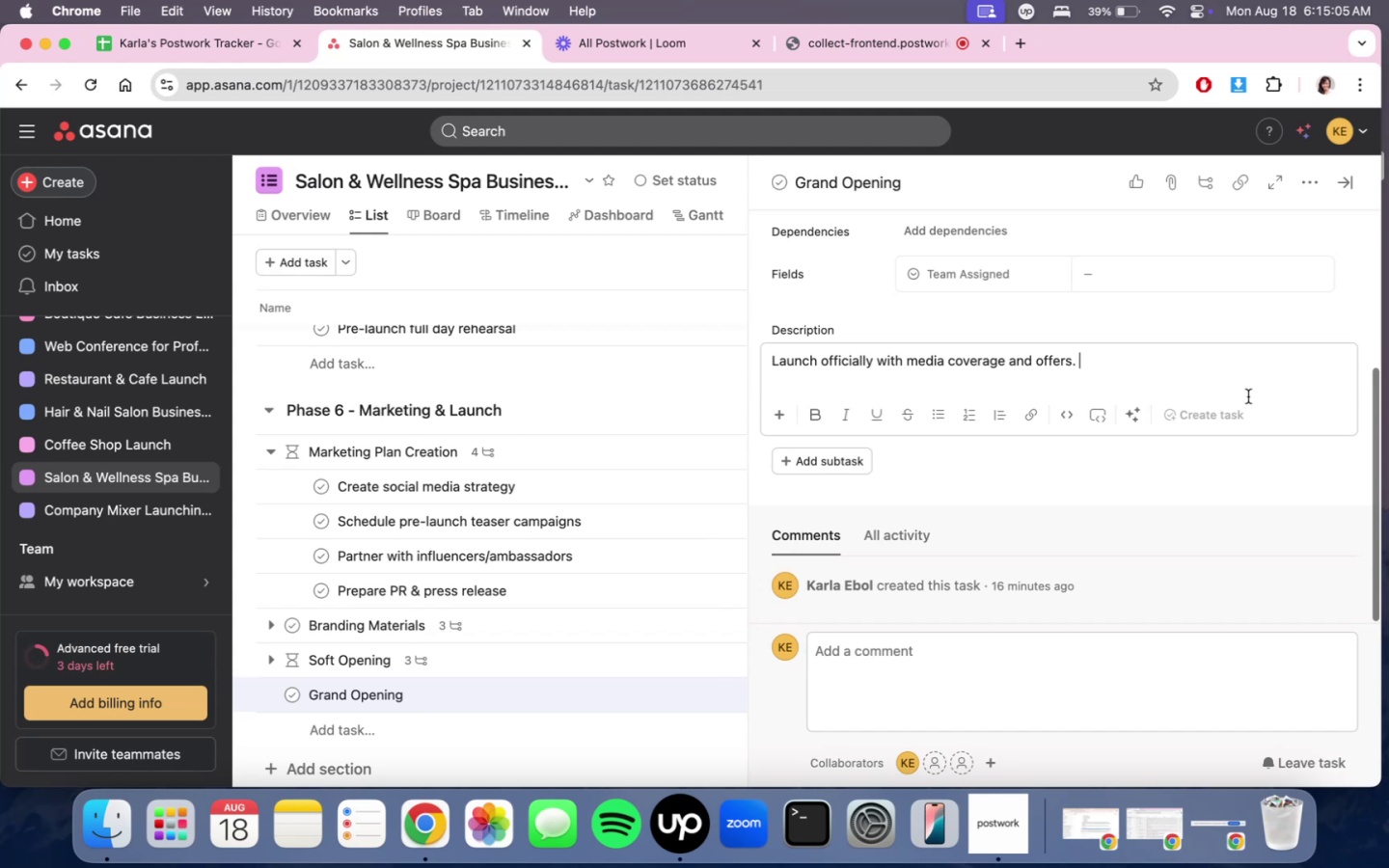 
scroll: coordinate [1248, 396], scroll_direction: up, amount: 6.0
 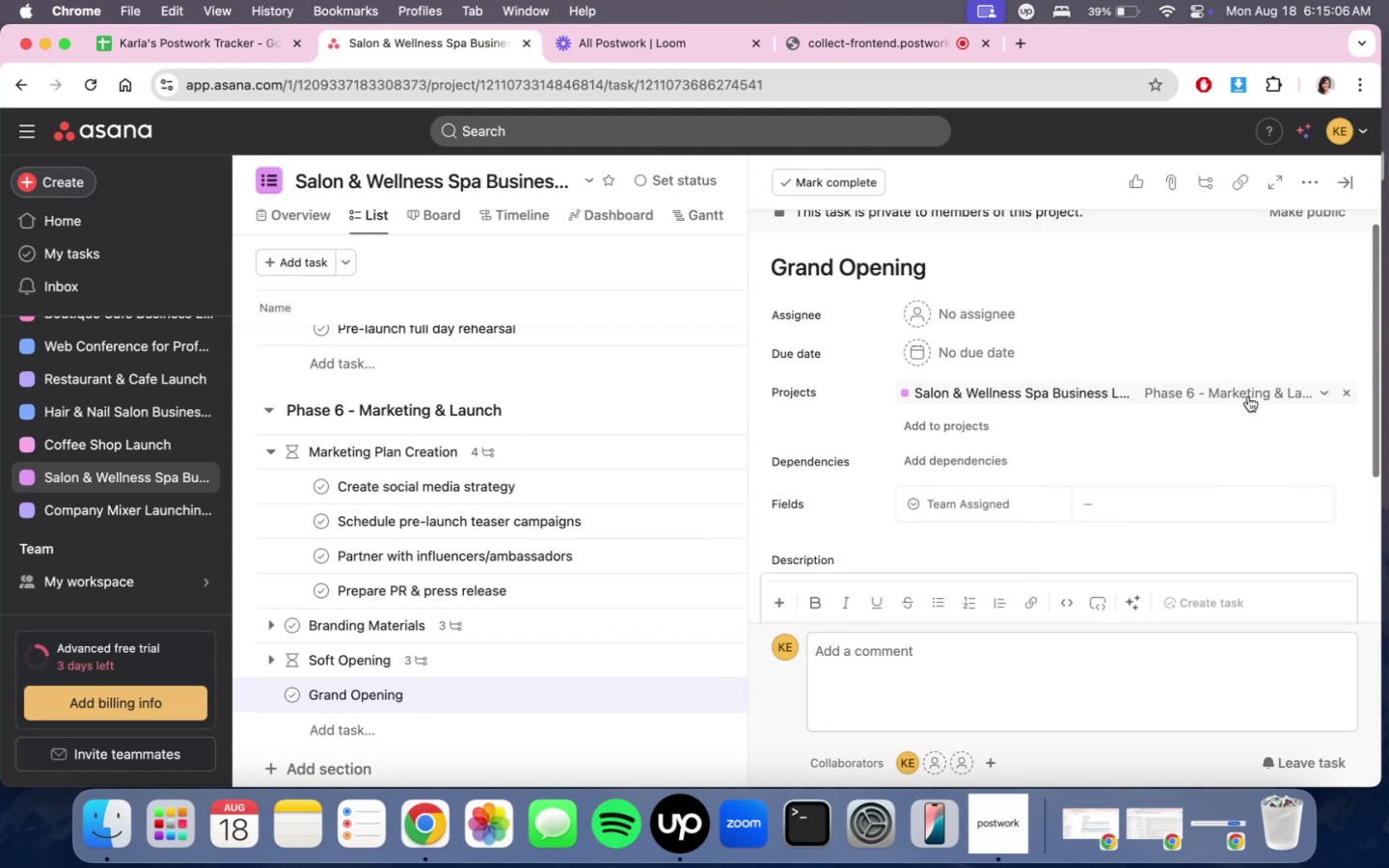 
scroll: coordinate [1248, 396], scroll_direction: down, amount: 4.0
 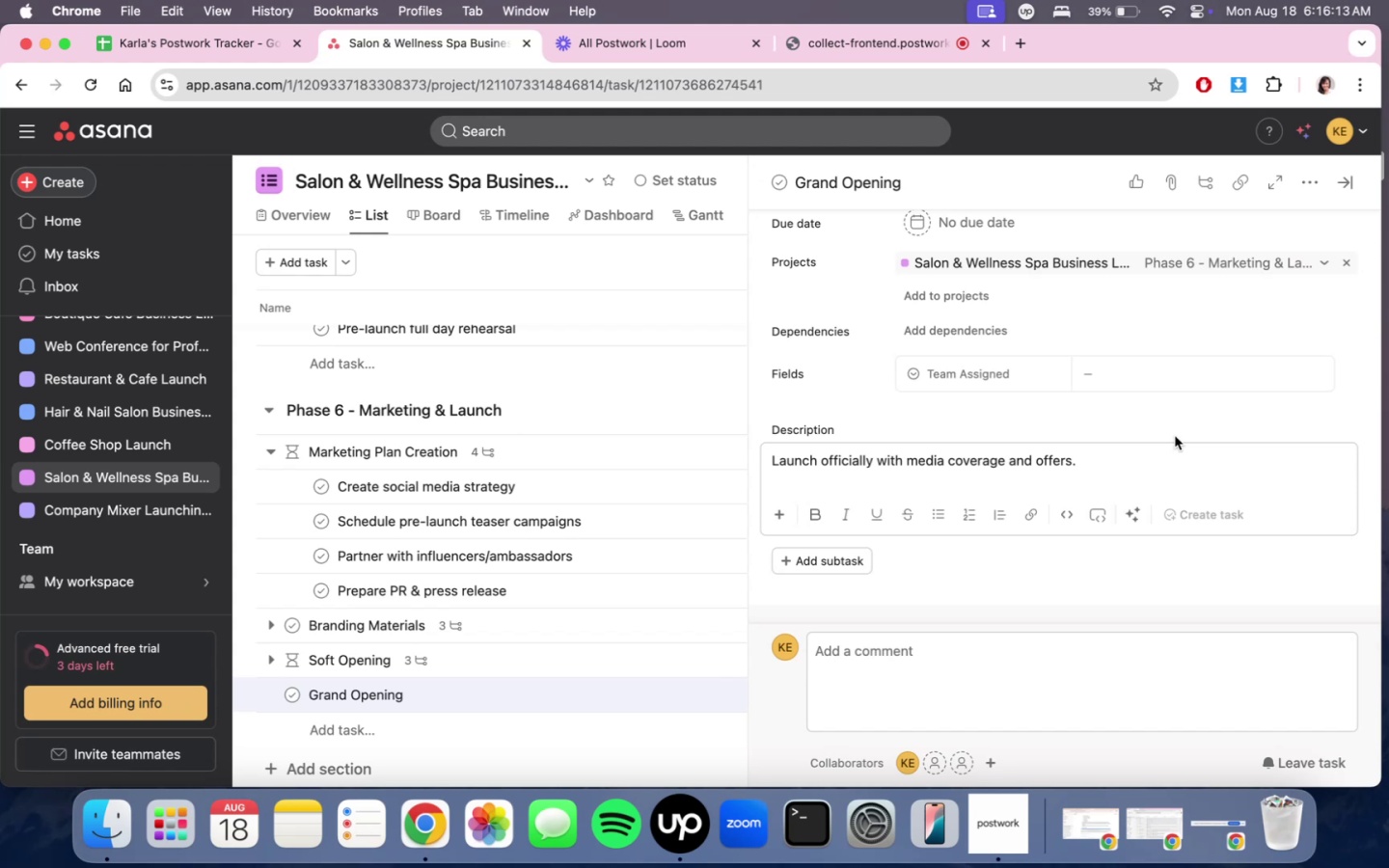 
wait(71.79)
 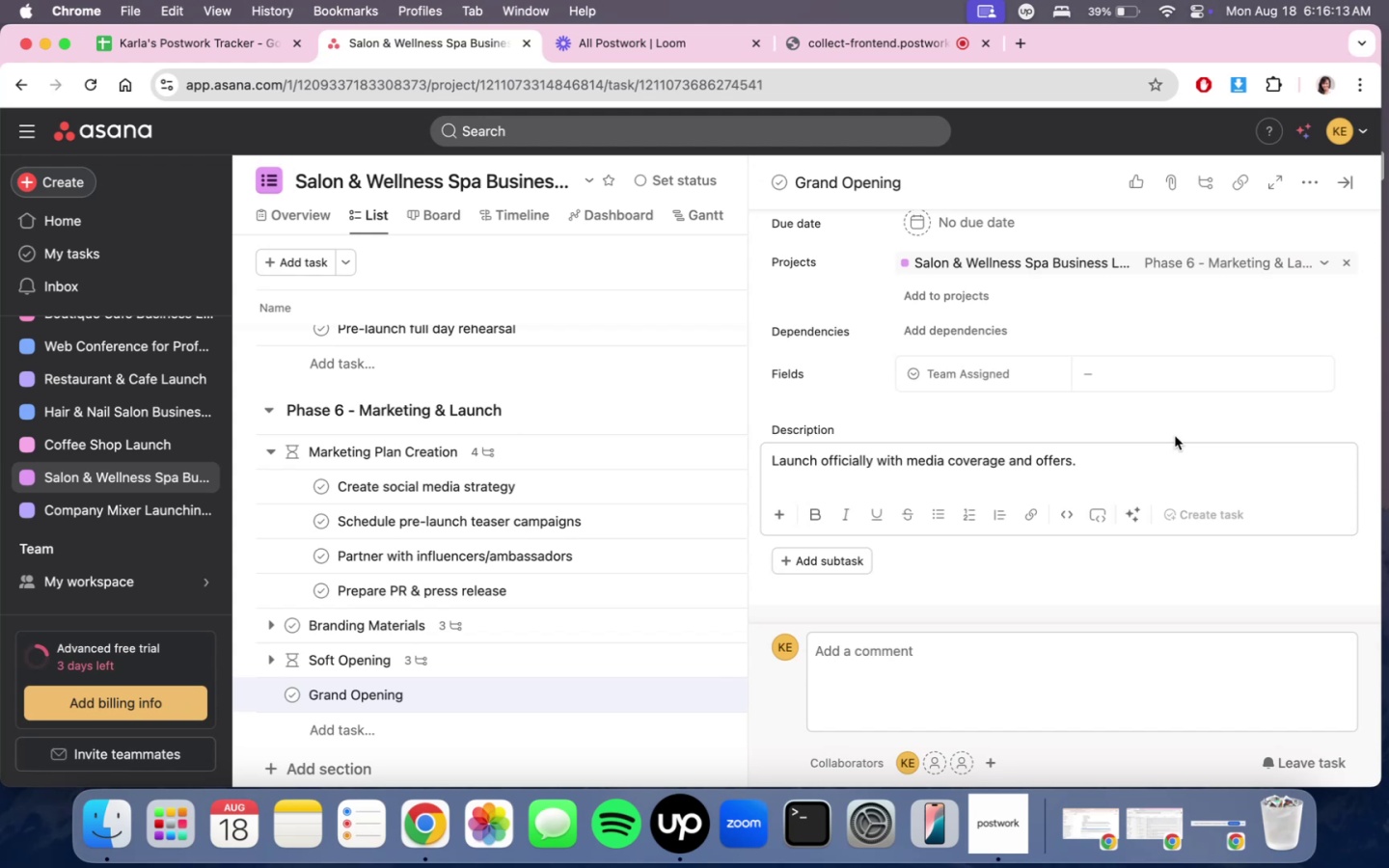 
scroll: coordinate [953, 582], scroll_direction: down, amount: 1.0
 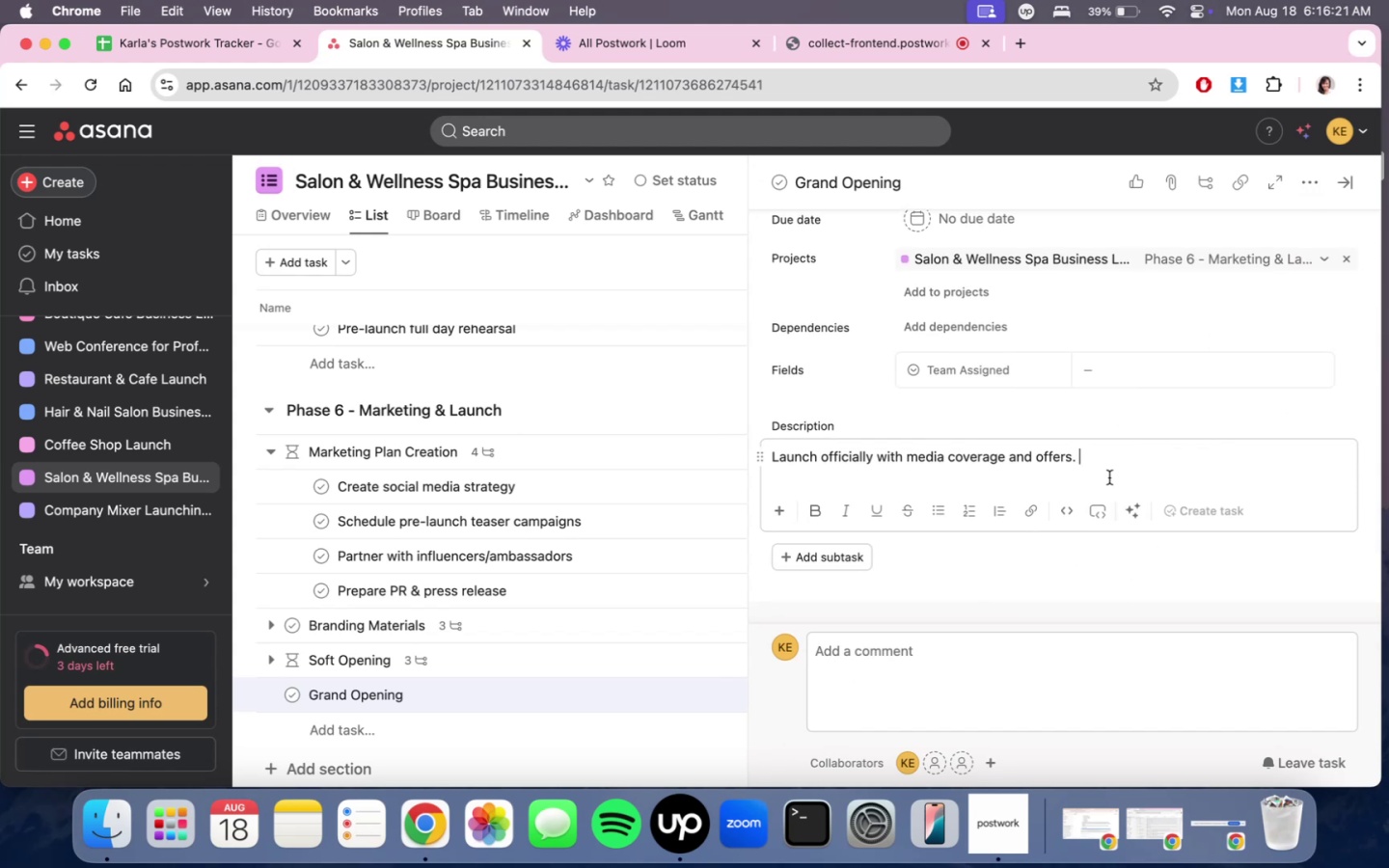 
scroll: coordinate [1109, 477], scroll_direction: up, amount: 2.0
 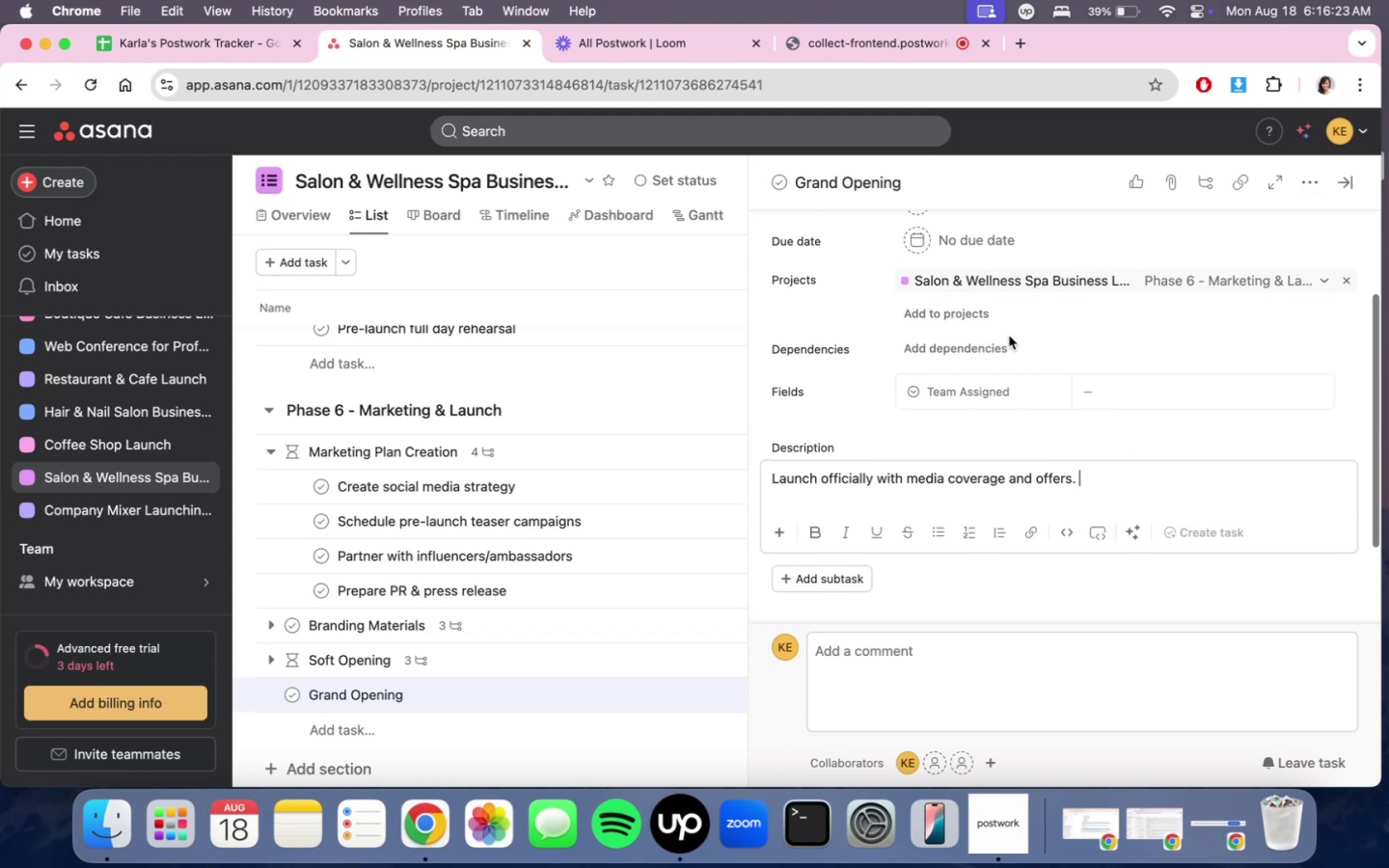 
left_click([981, 354])
 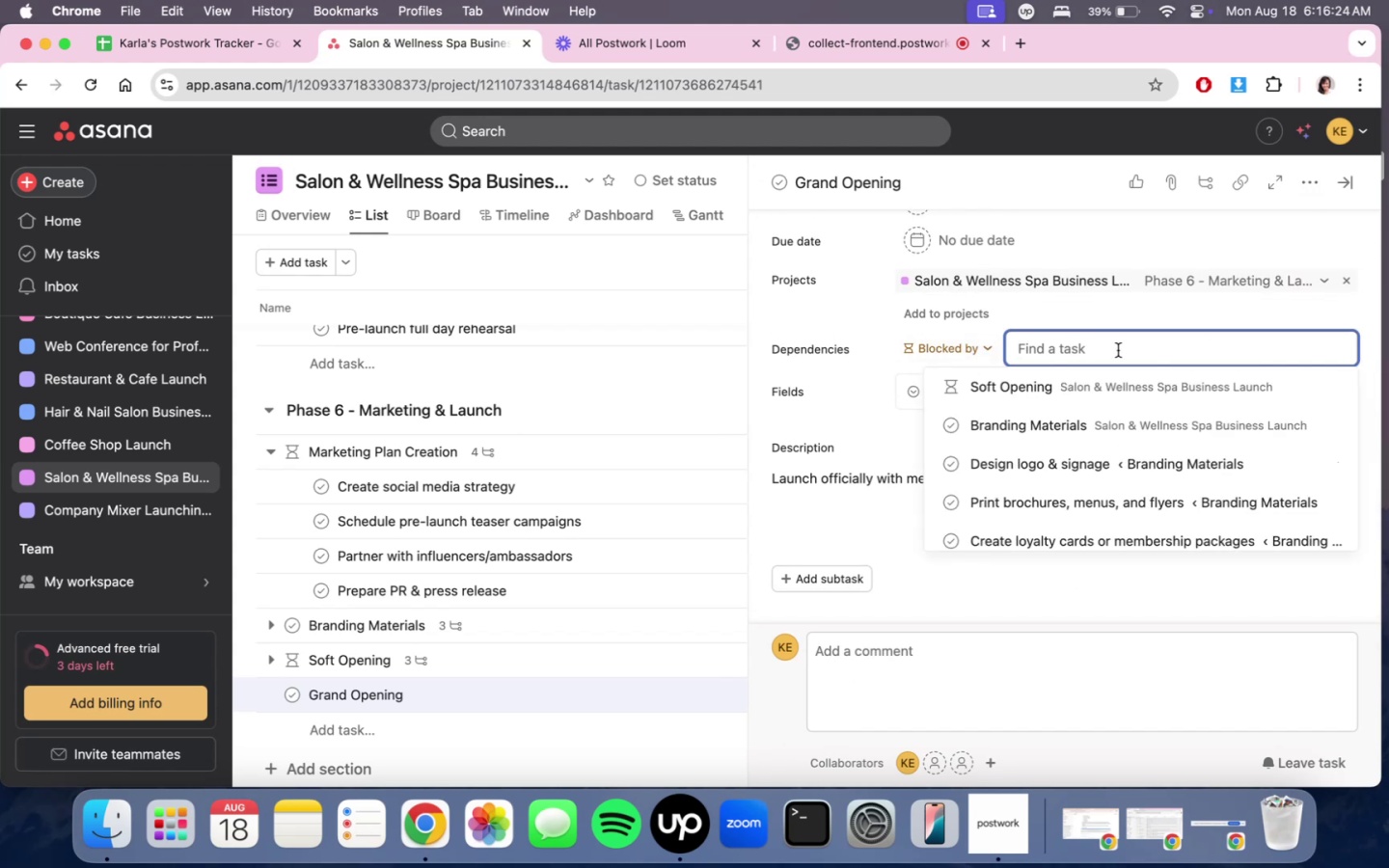 
left_click([1108, 379])
 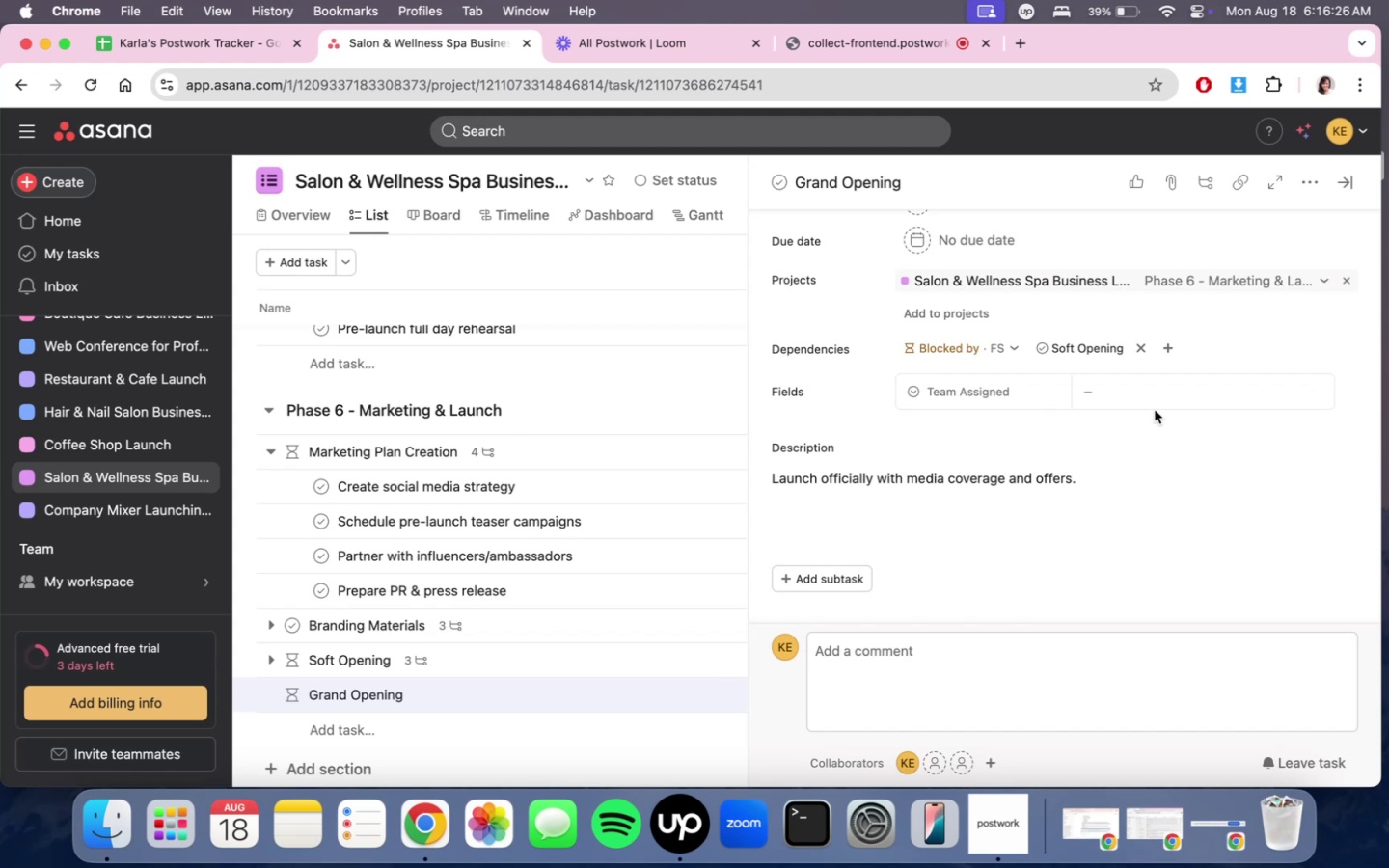 
left_click([1096, 354])
 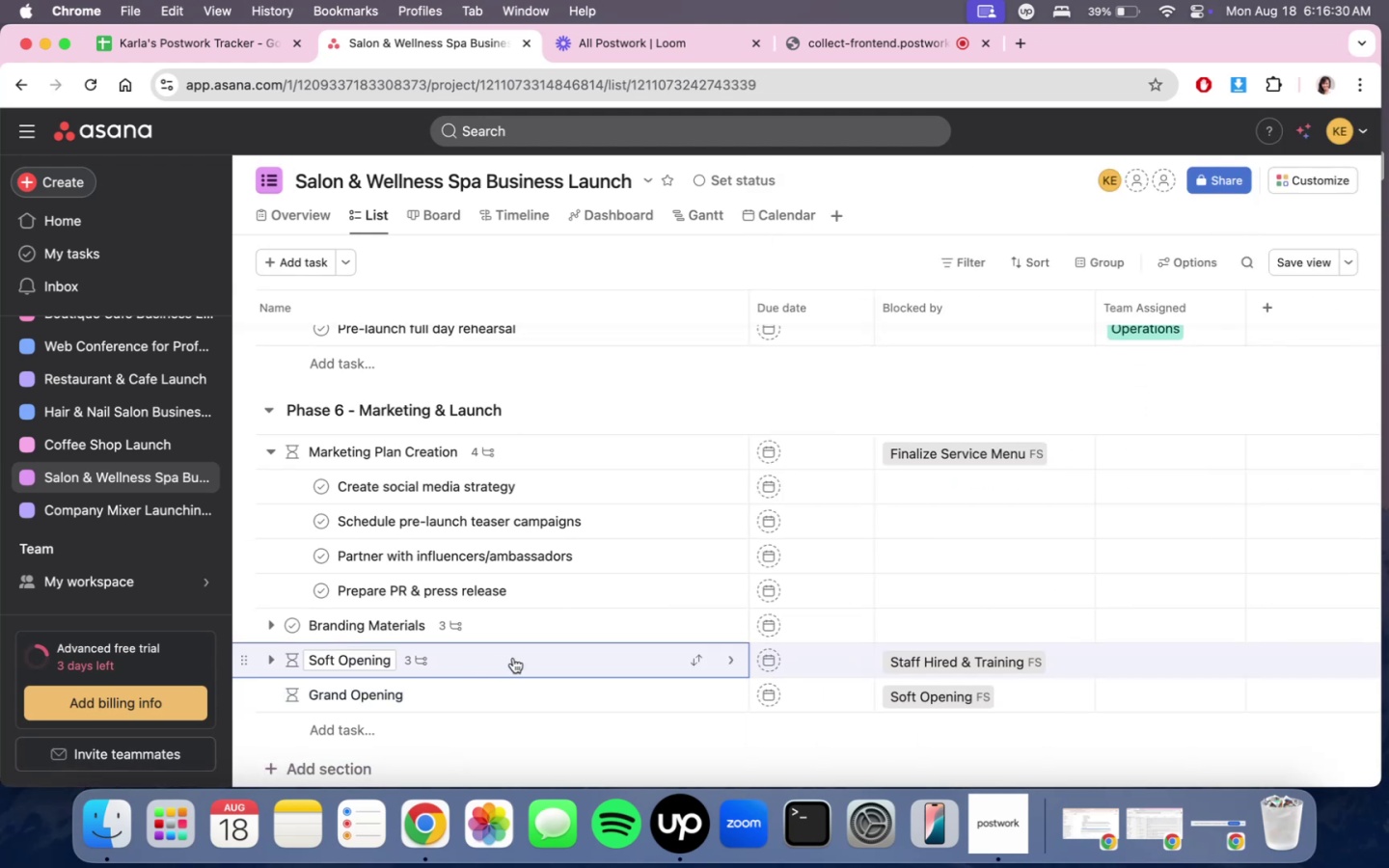 
wait(5.69)
 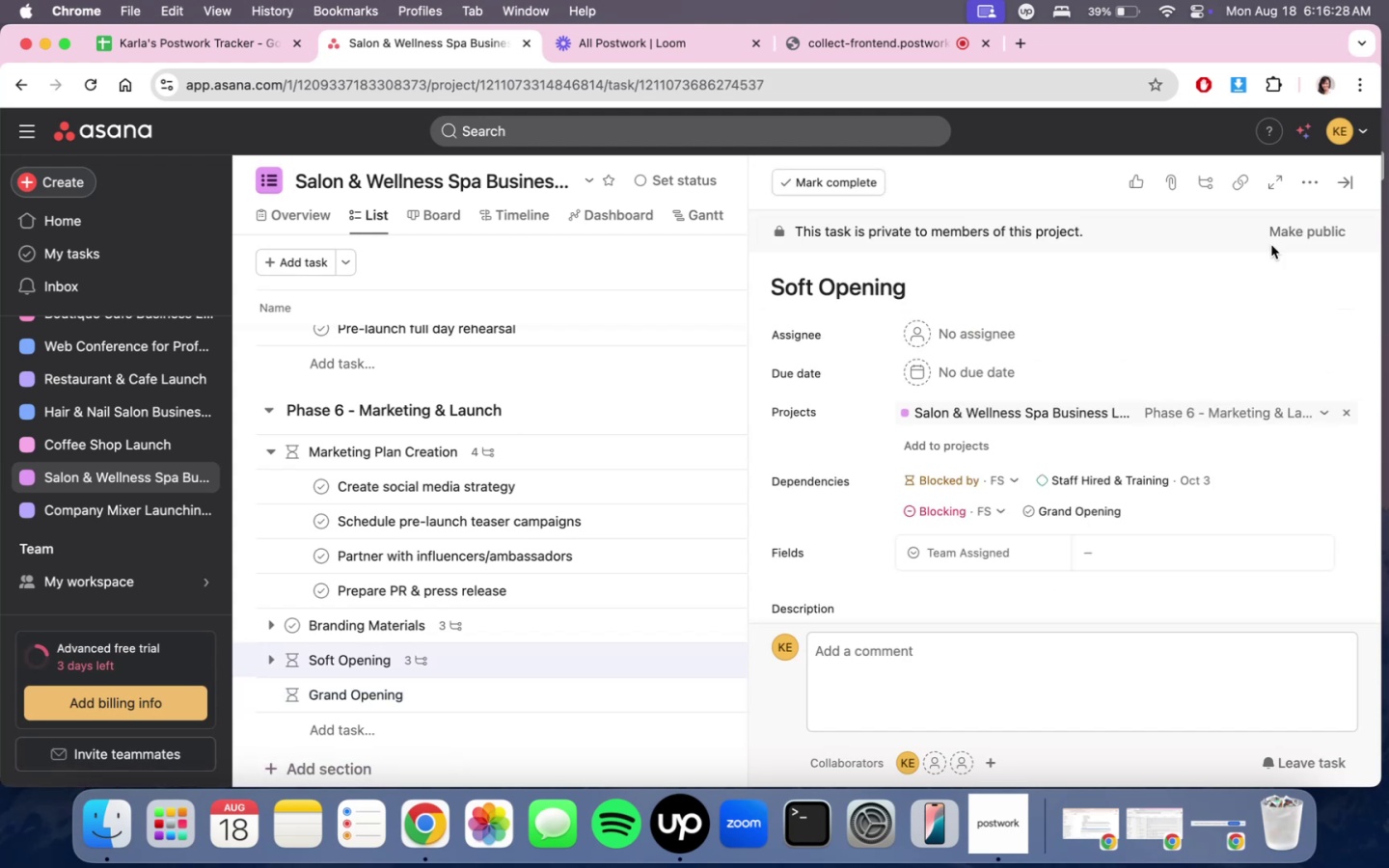 
left_click([621, 693])
 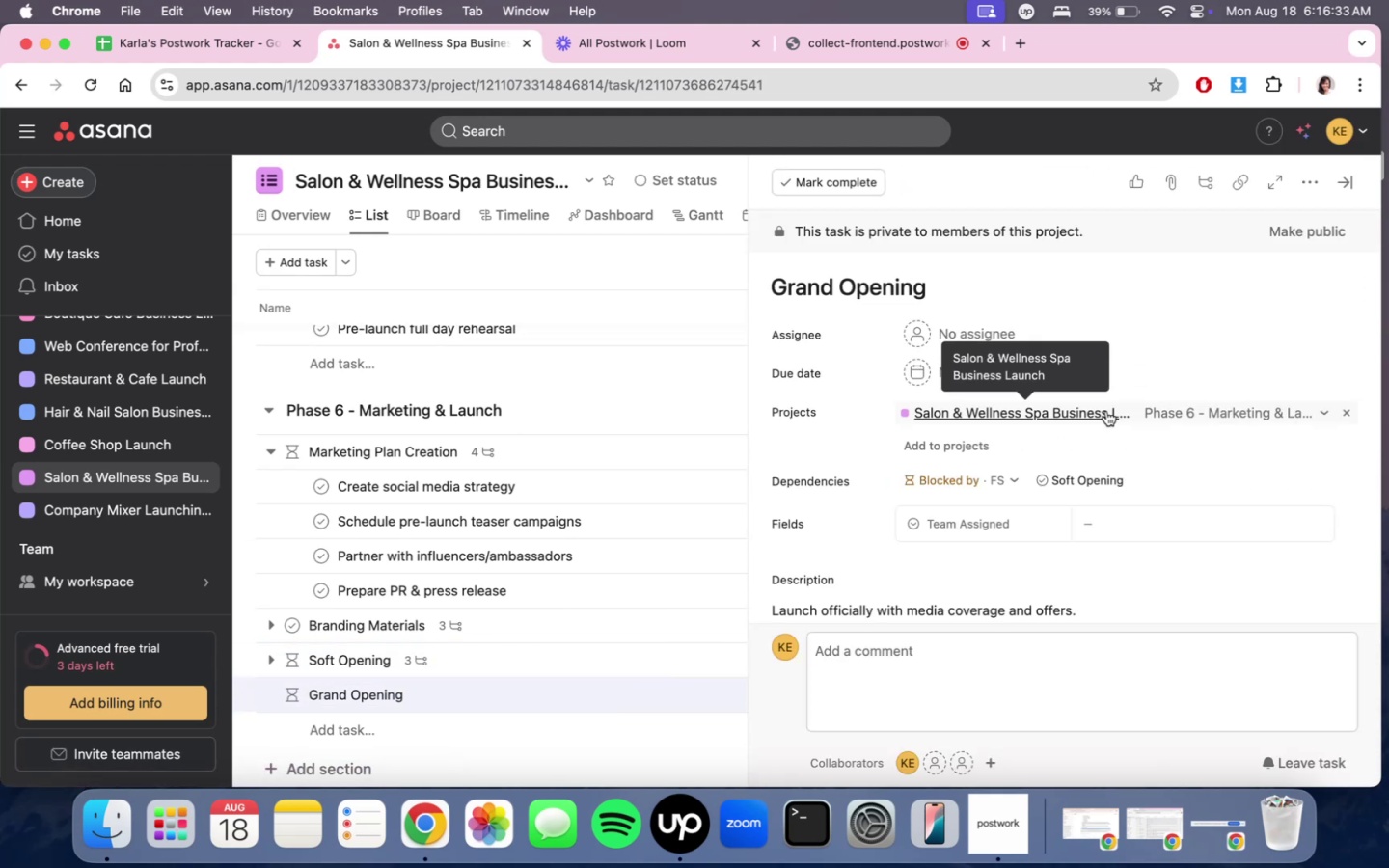 
scroll: coordinate [1202, 519], scroll_direction: down, amount: 2.0
 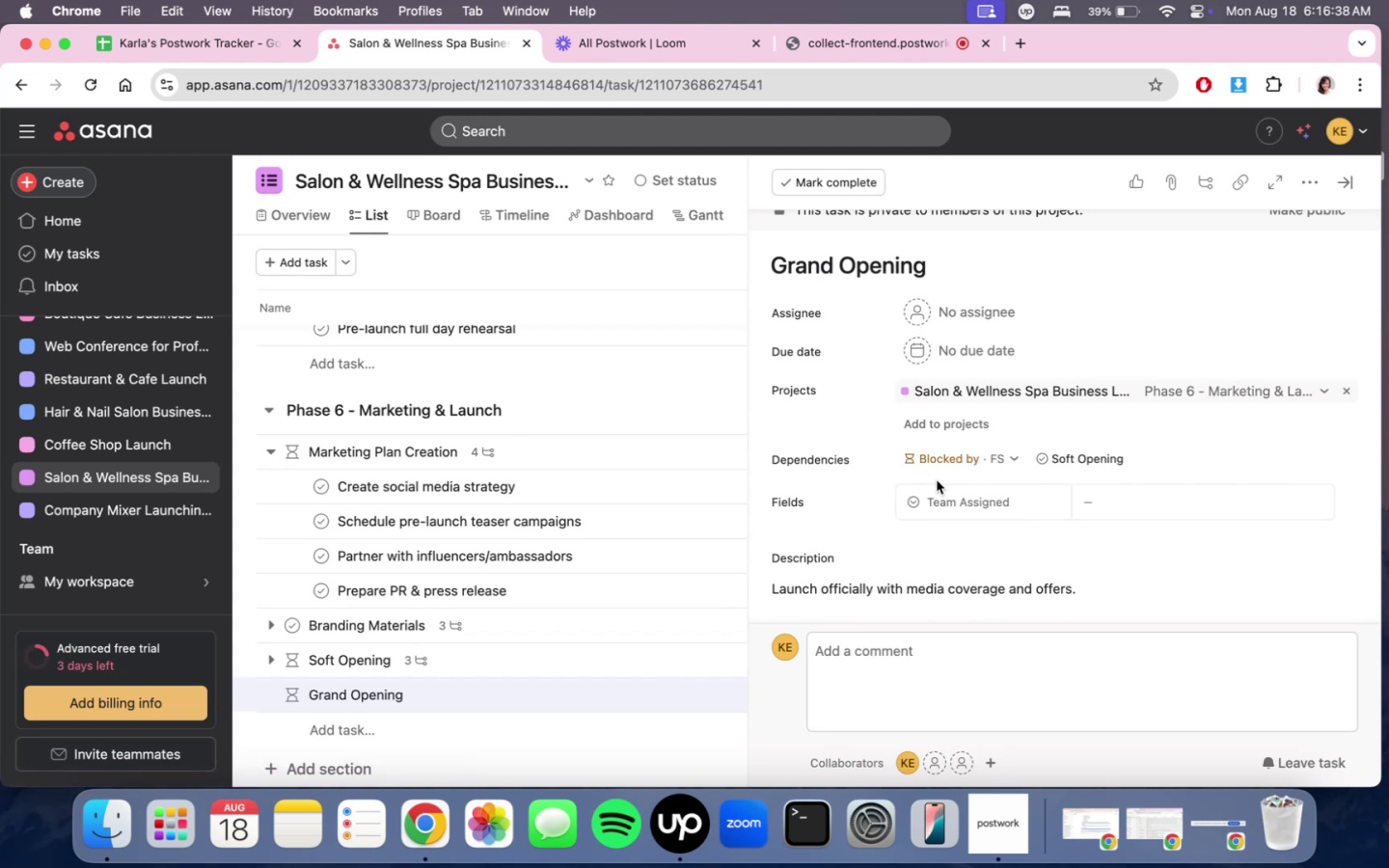 
wait(6.21)
 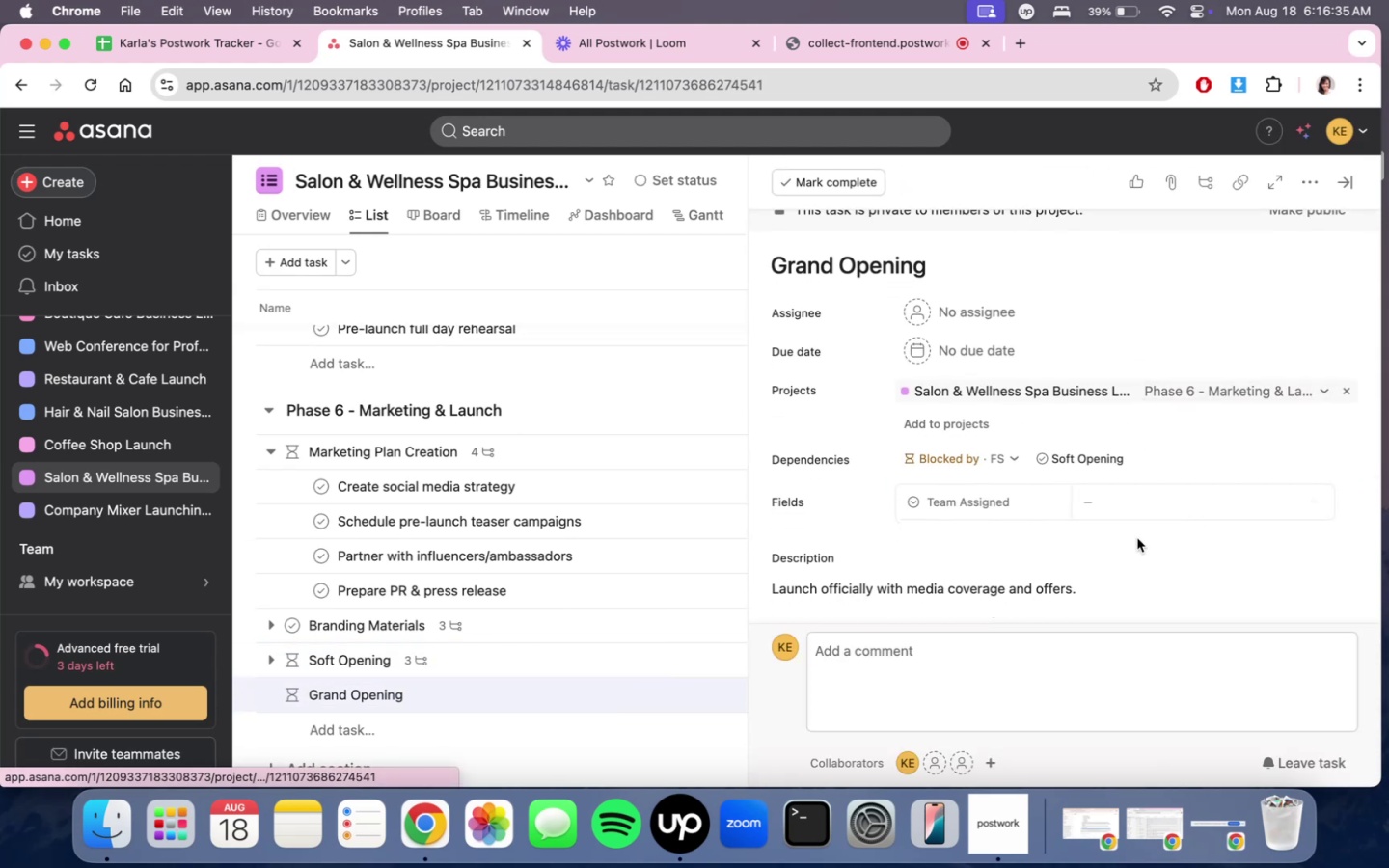 
left_click([1145, 455])
 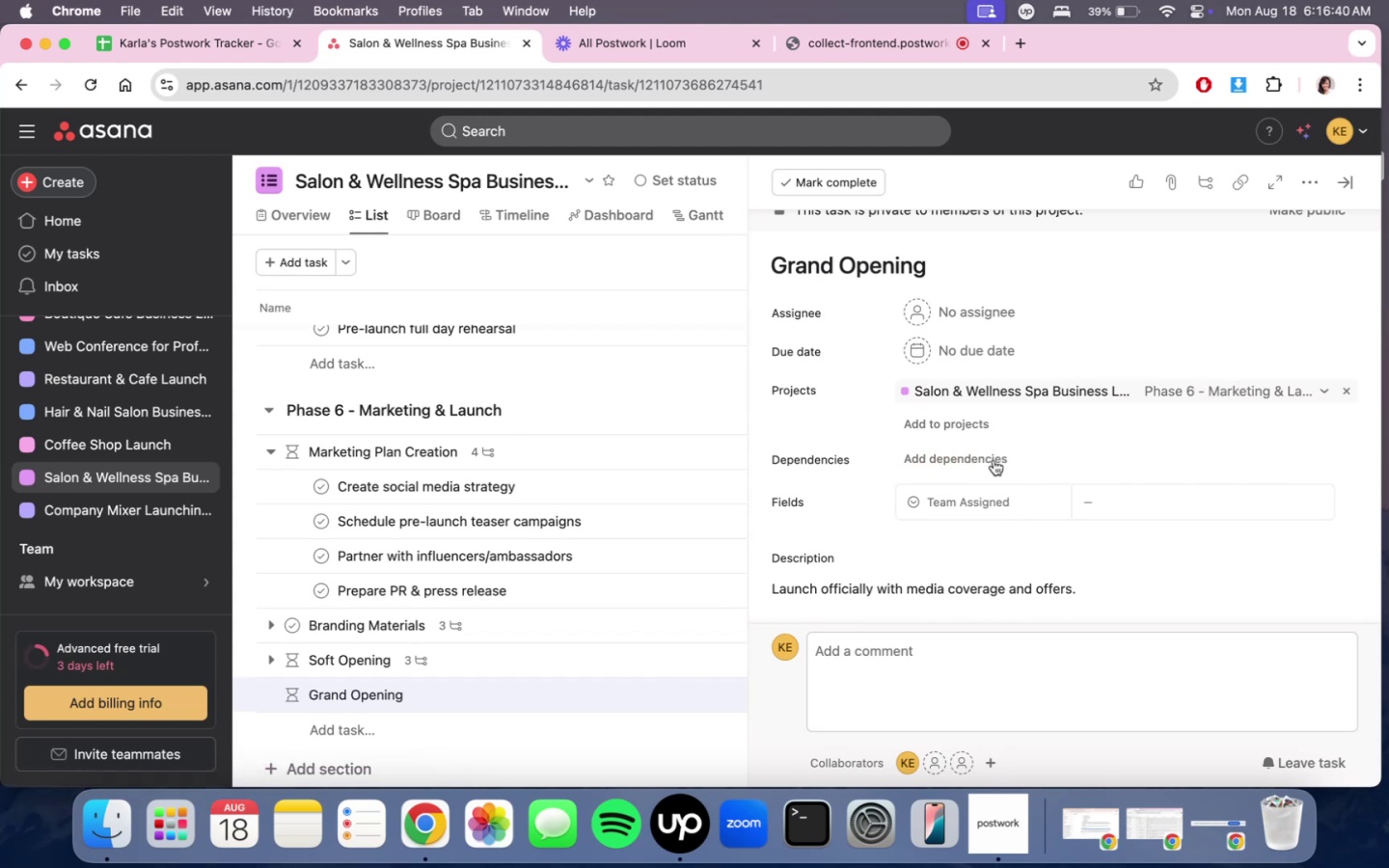 
double_click([954, 460])
 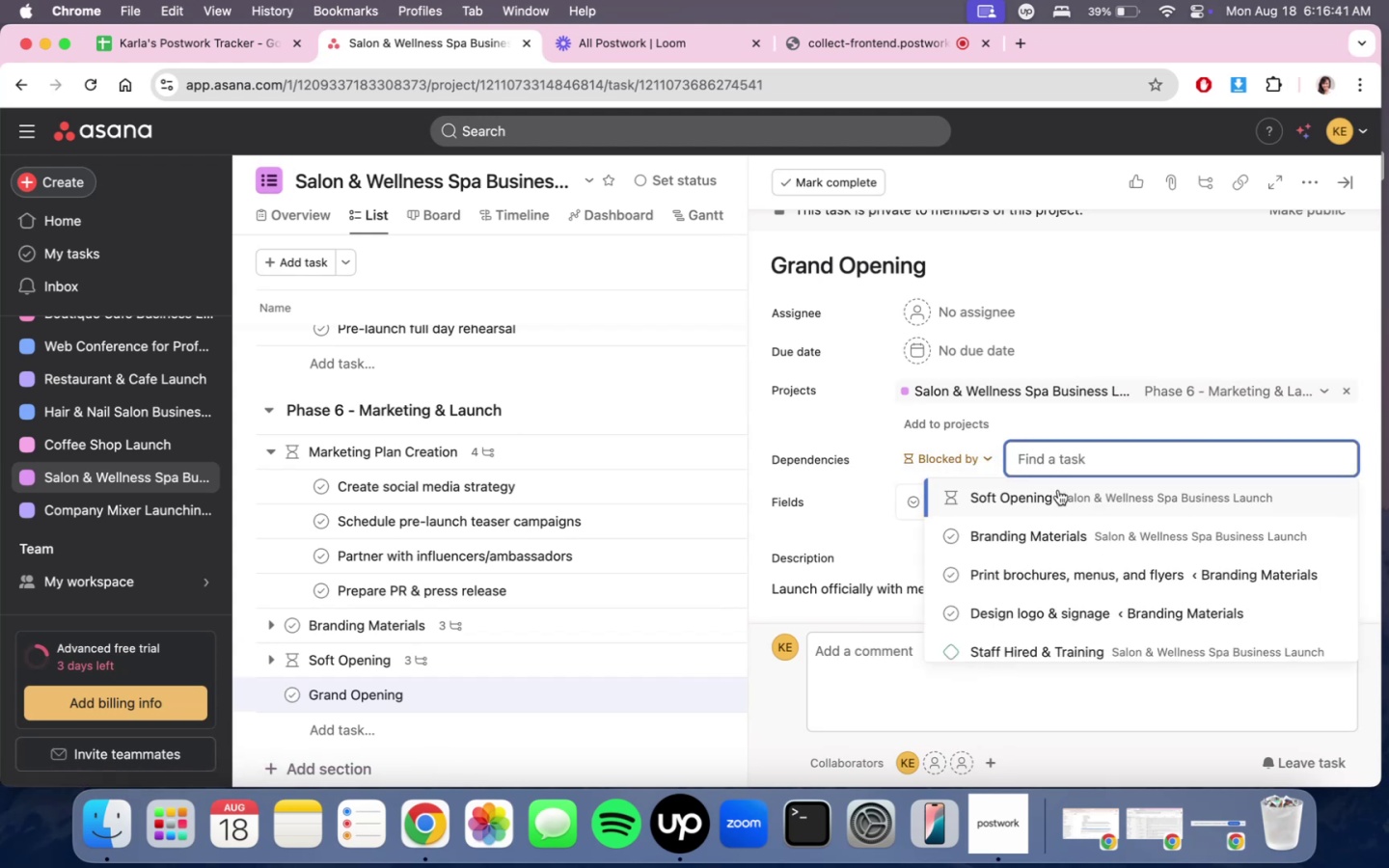 
left_click([1058, 490])
 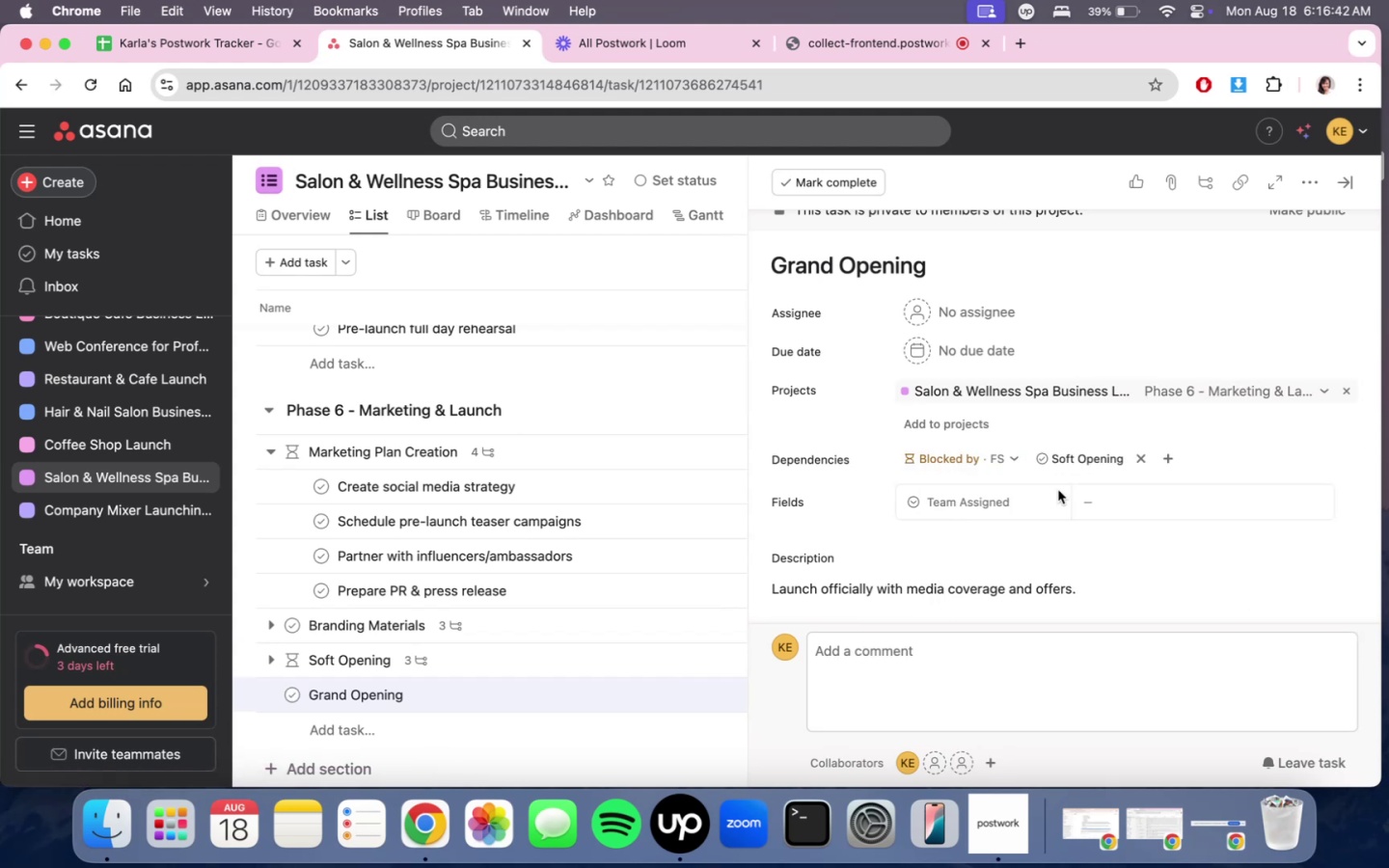 
scroll: coordinate [1043, 510], scroll_direction: down, amount: 3.0
 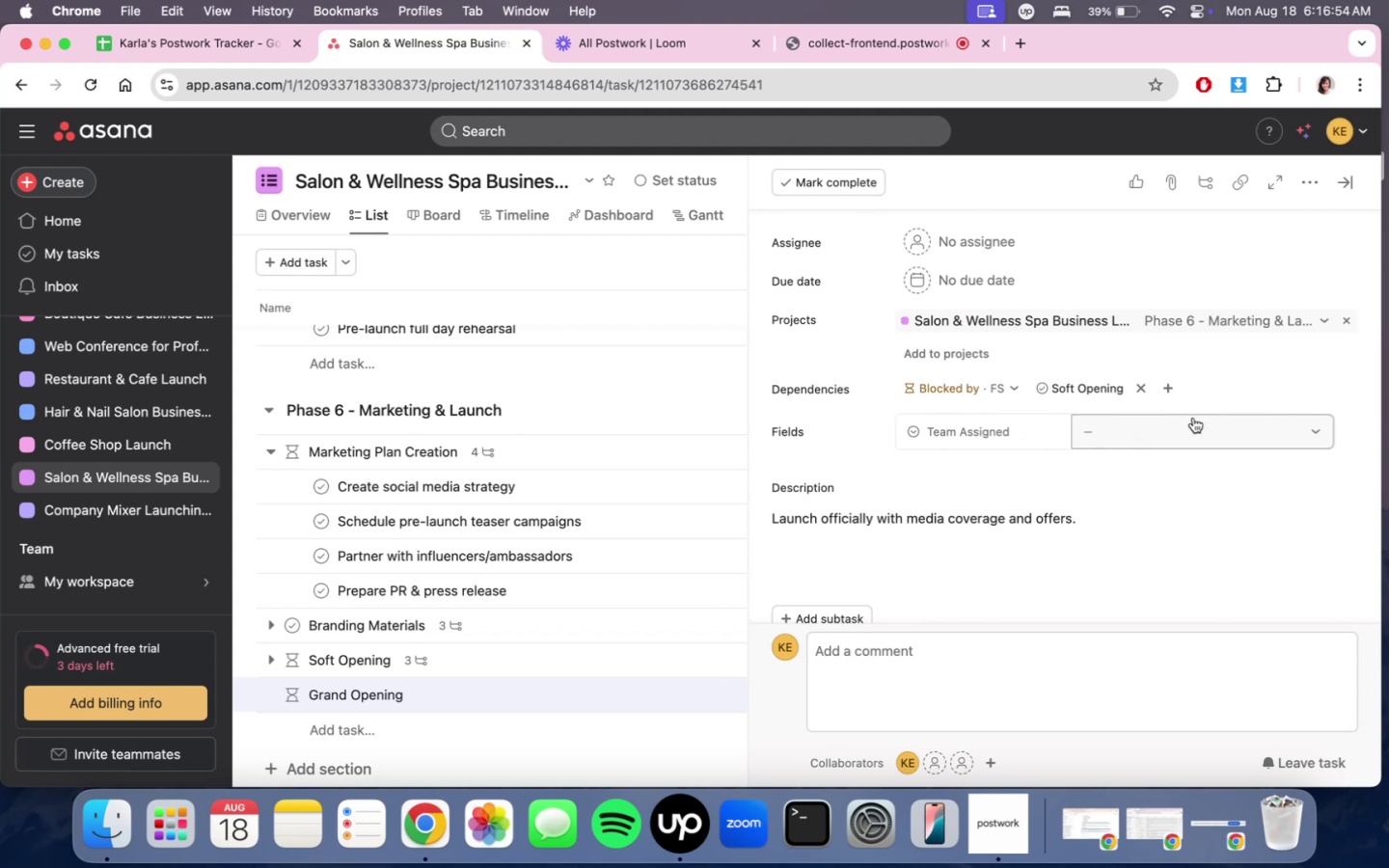 
wait(15.97)
 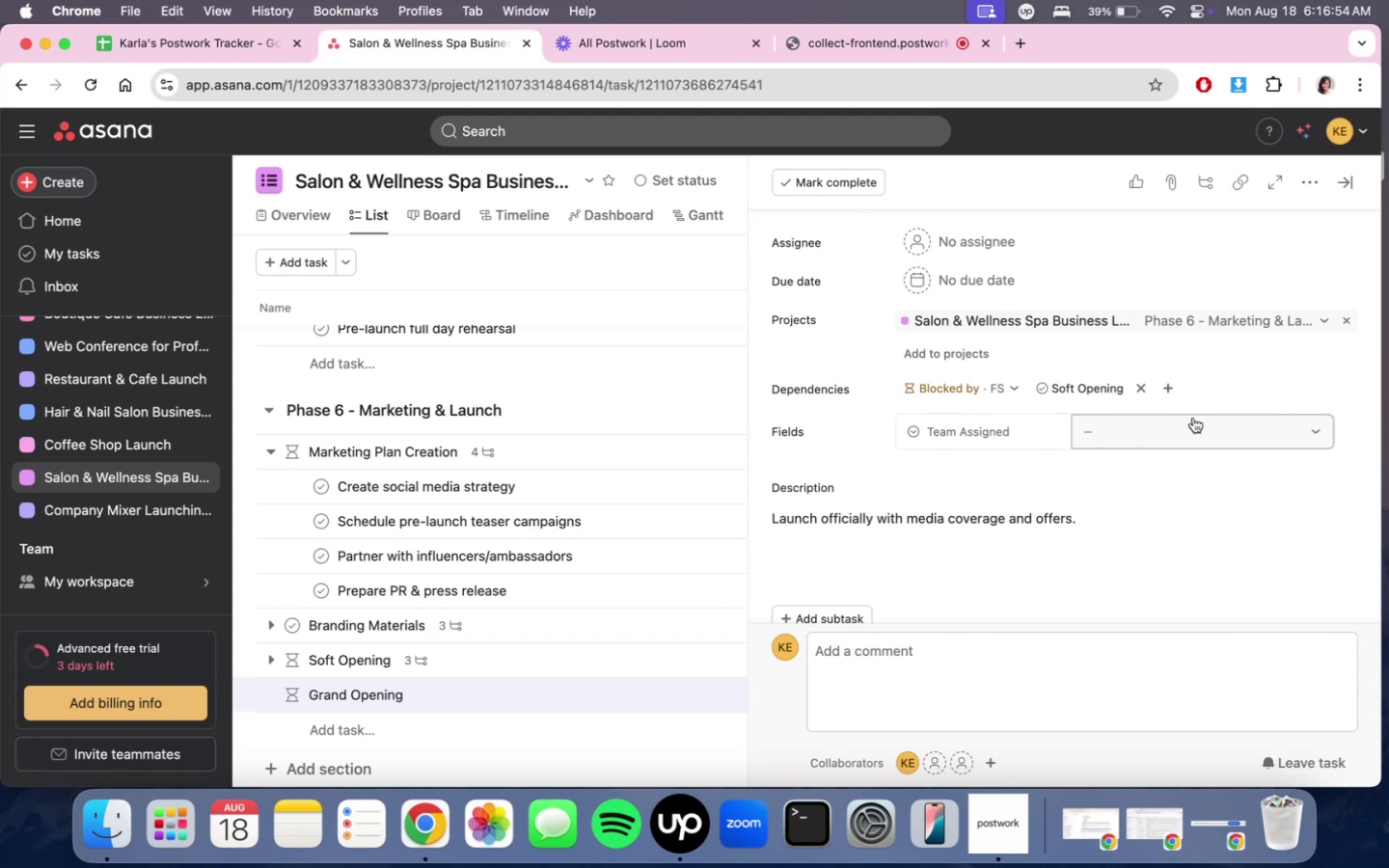 
scroll: coordinate [1162, 499], scroll_direction: down, amount: 14.0
 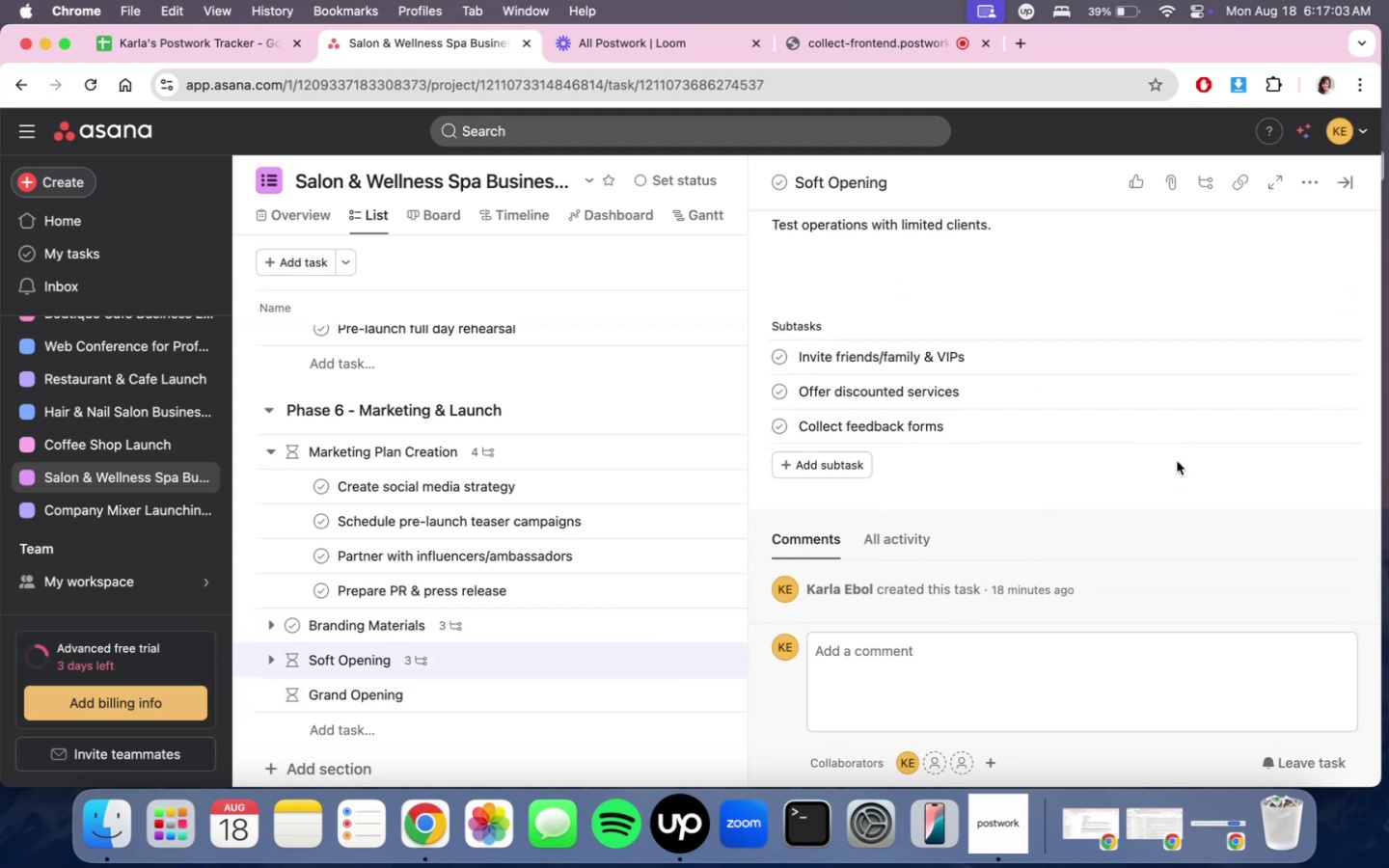 
wait(8.65)
 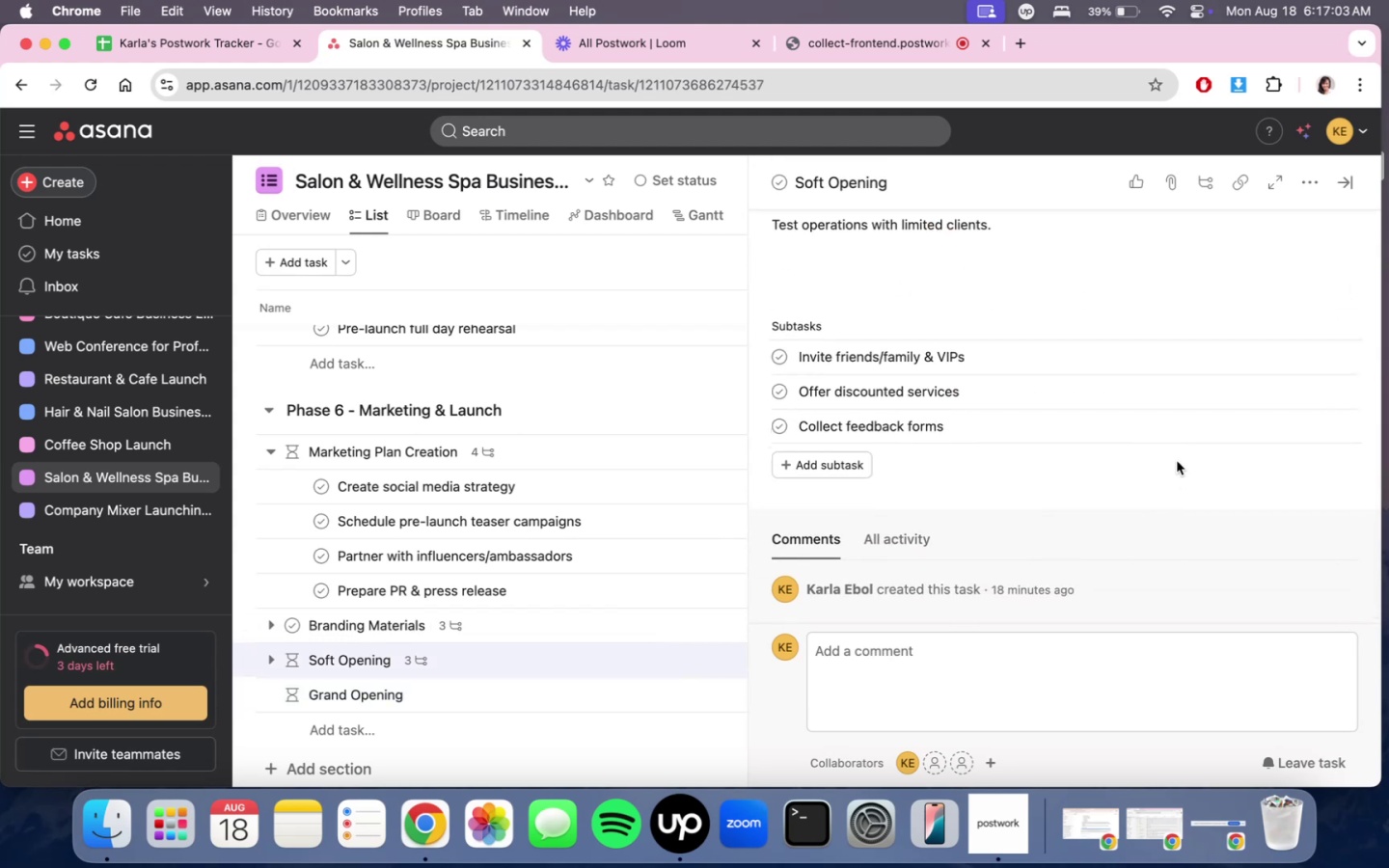 
scroll: coordinate [1177, 461], scroll_direction: down, amount: 7.0
 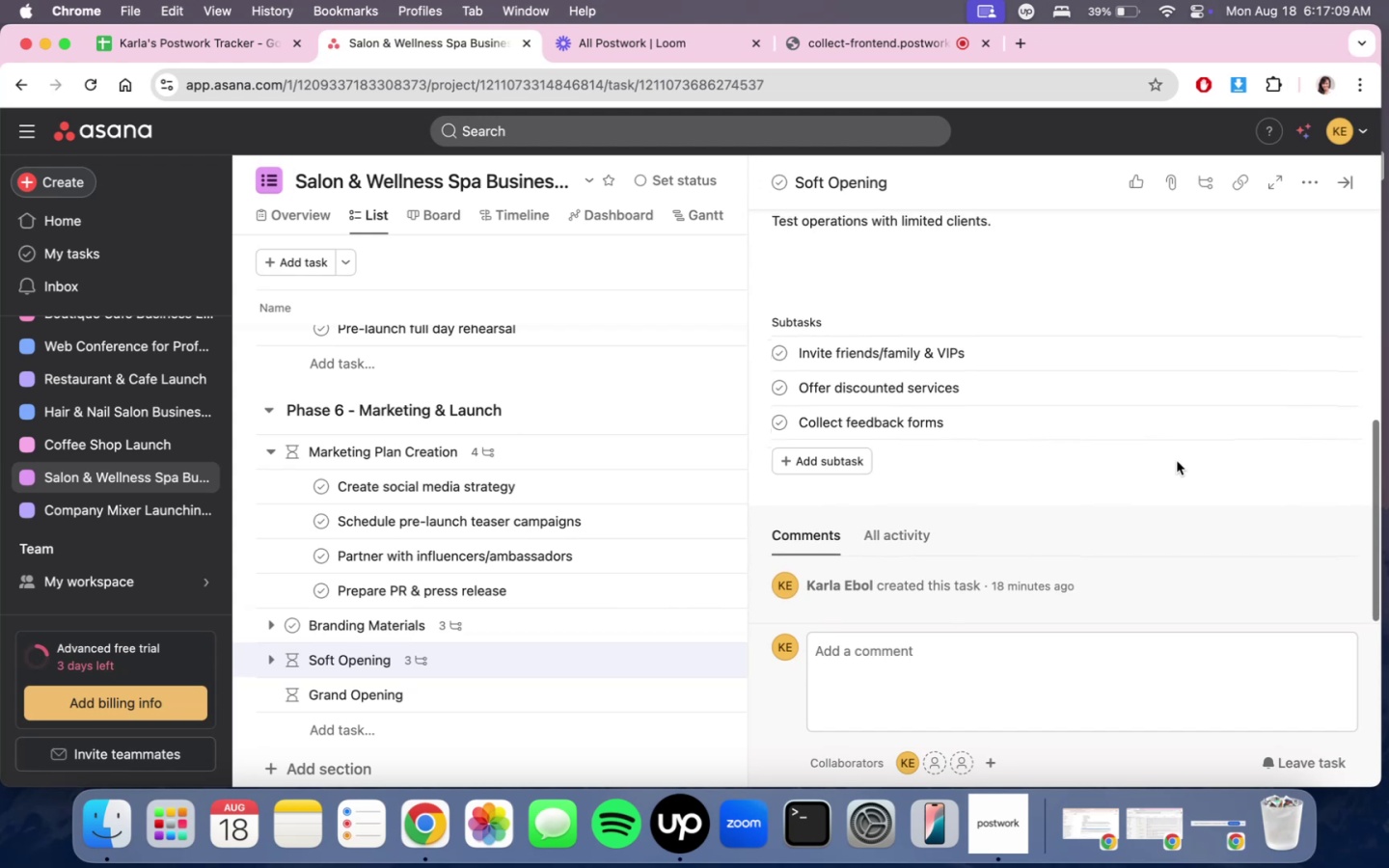 
scroll: coordinate [1166, 433], scroll_direction: up, amount: 4.0
 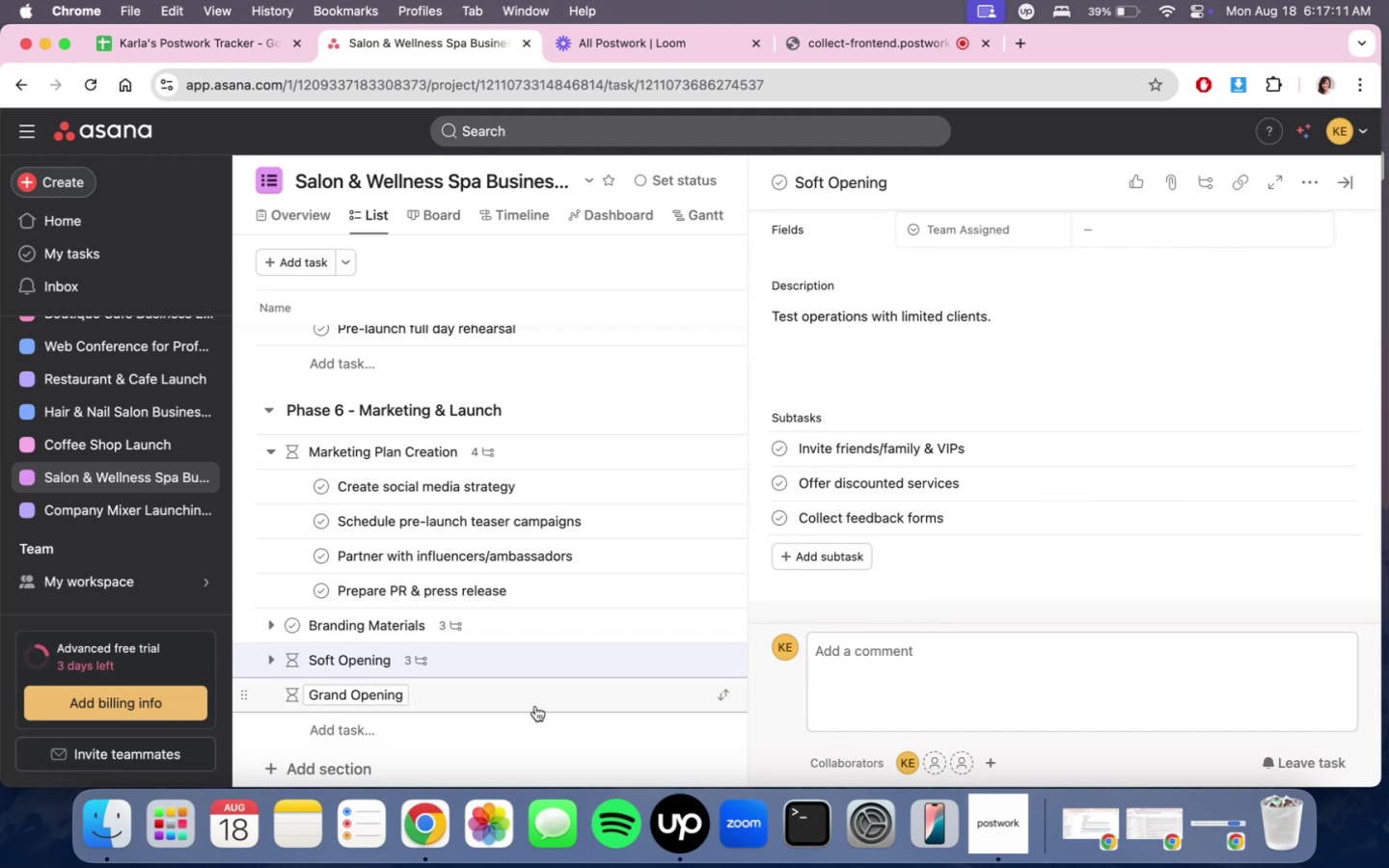 
left_click([535, 705])
 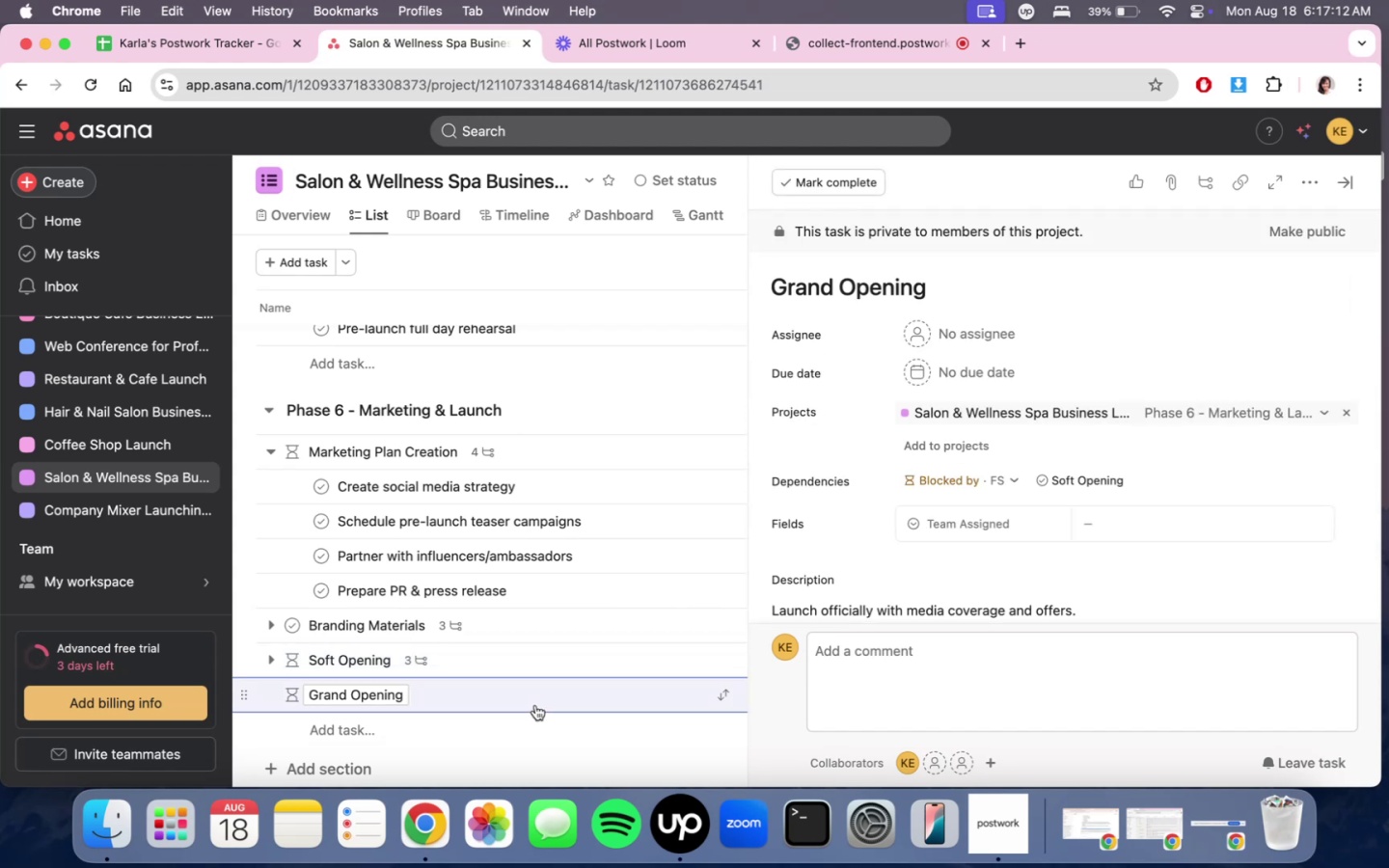 
double_click([535, 705])
 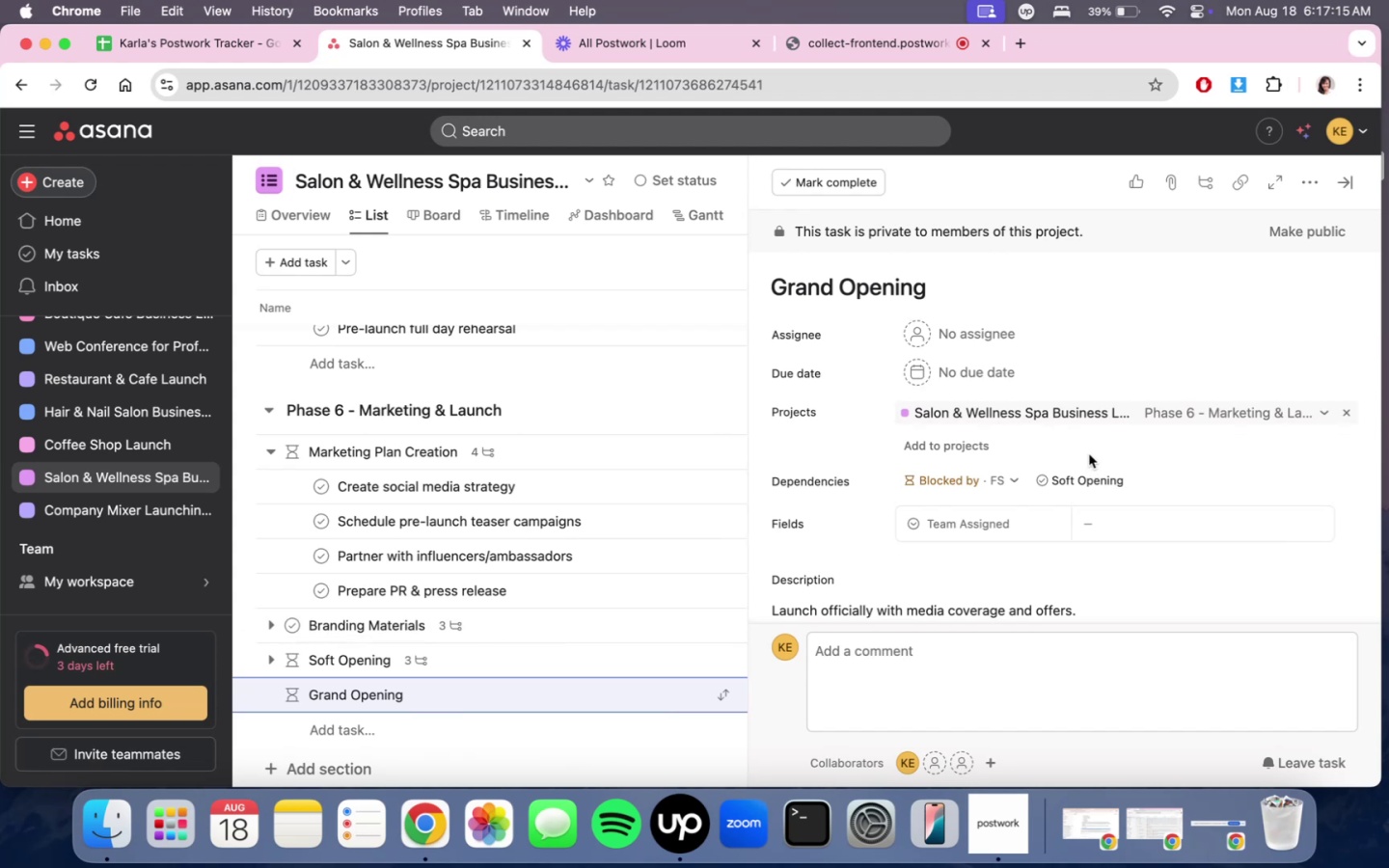 
scroll: coordinate [1089, 454], scroll_direction: down, amount: 2.0
 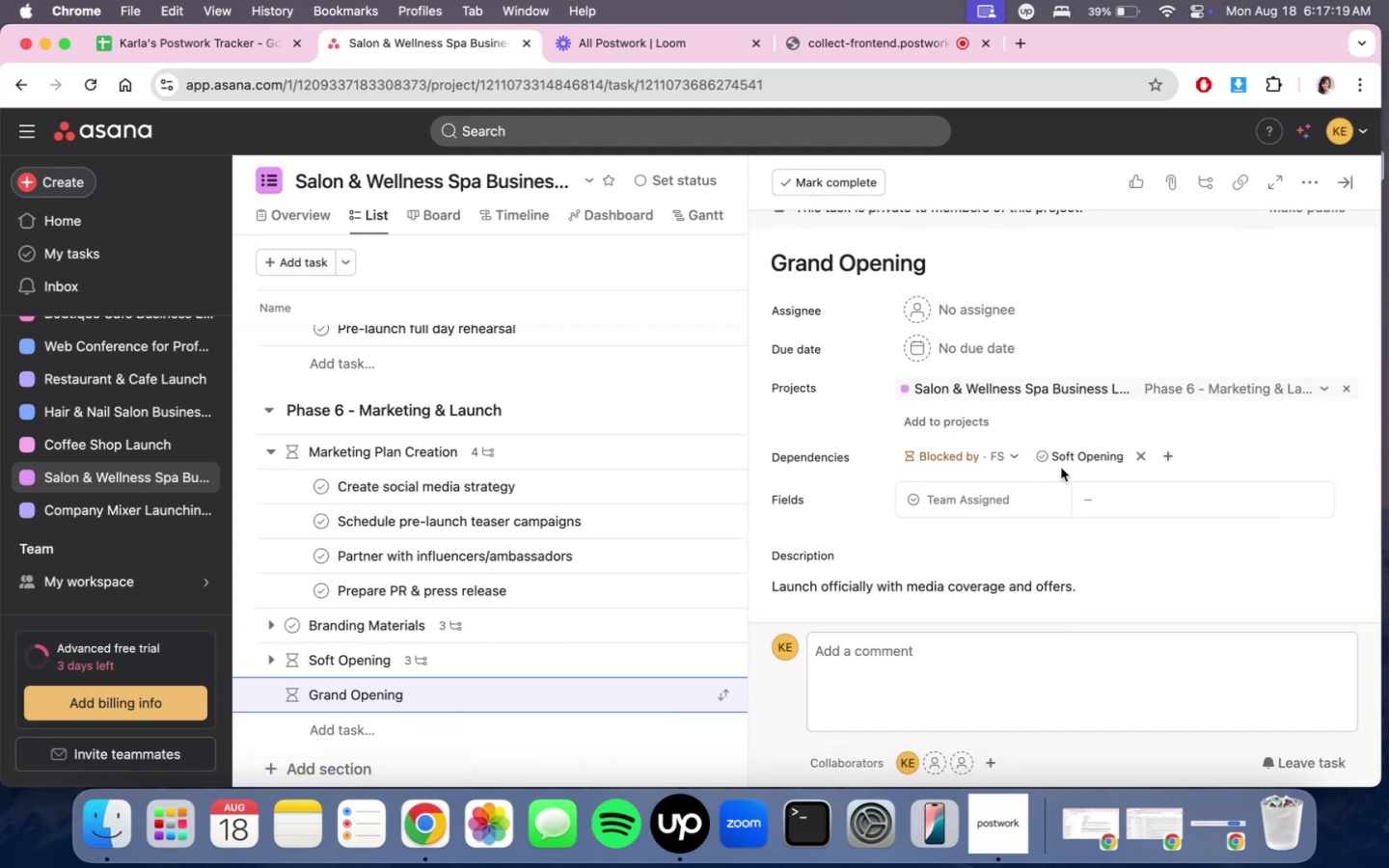 
wait(8.65)
 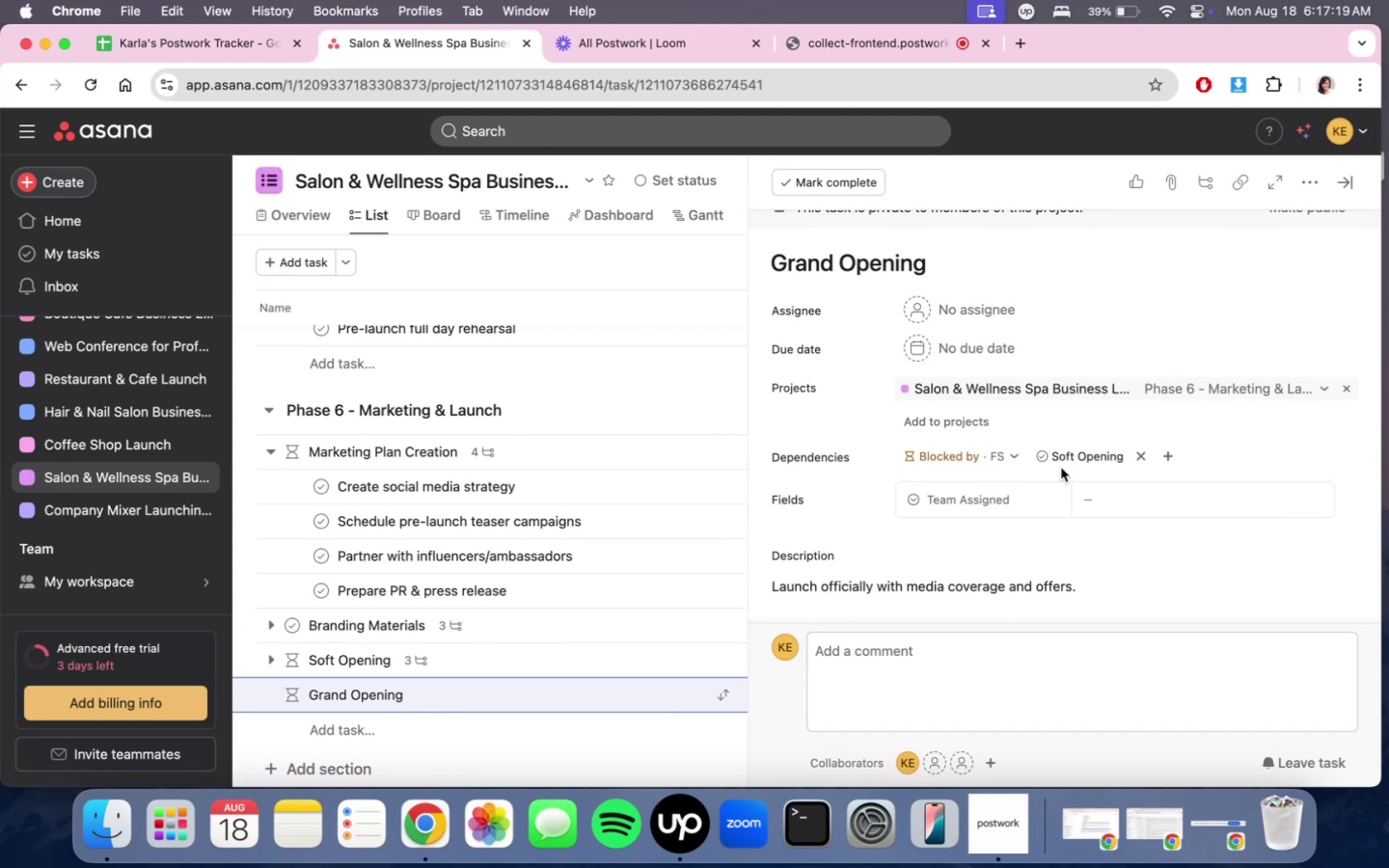 
scroll: coordinate [1138, 557], scroll_direction: down, amount: 14.0
 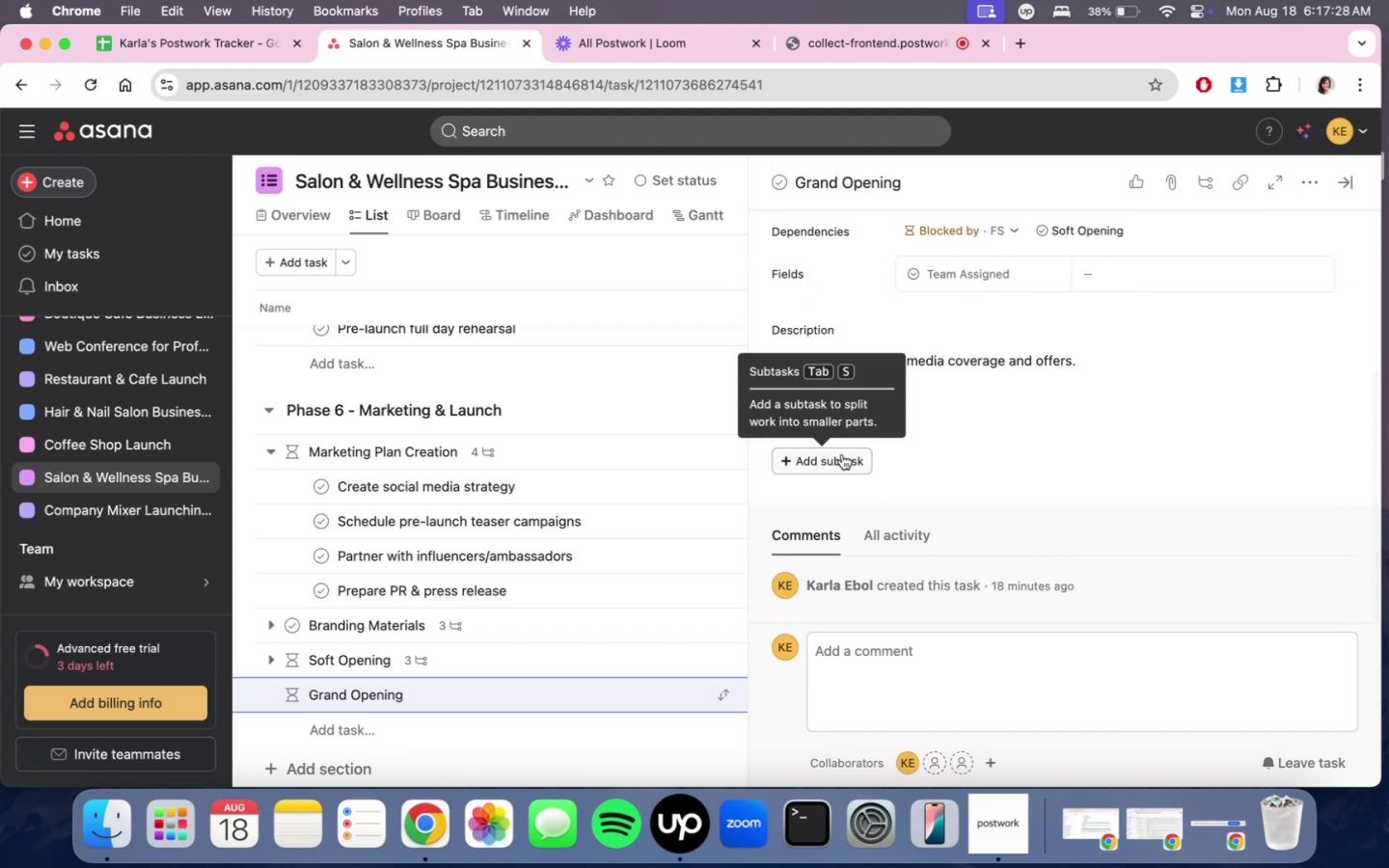 
left_click([842, 454])
 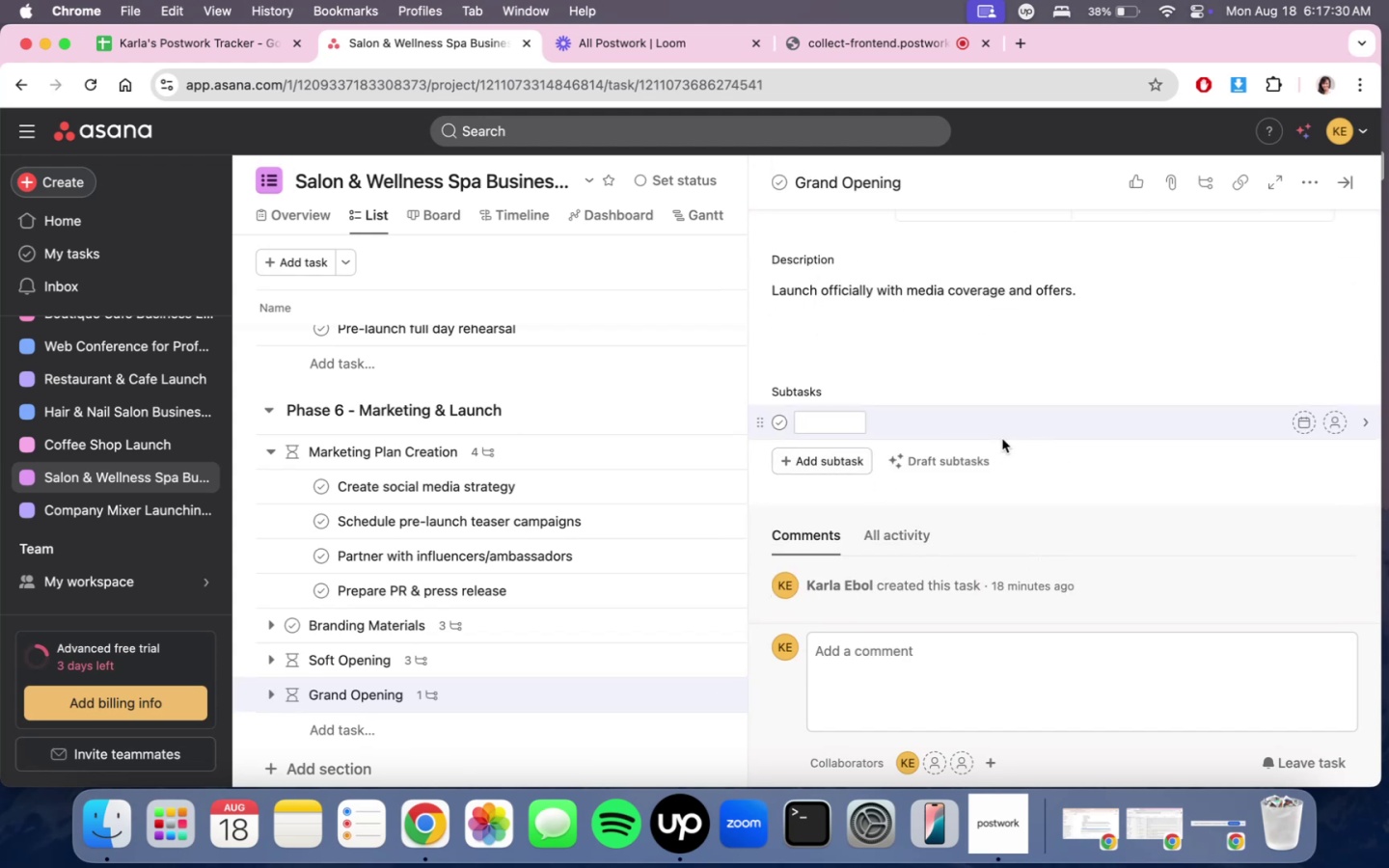 
type(Plan openig )
key(Backspace)
key(Backspace)
type(ng event (refreshments, giveaways, mini-treatments))
 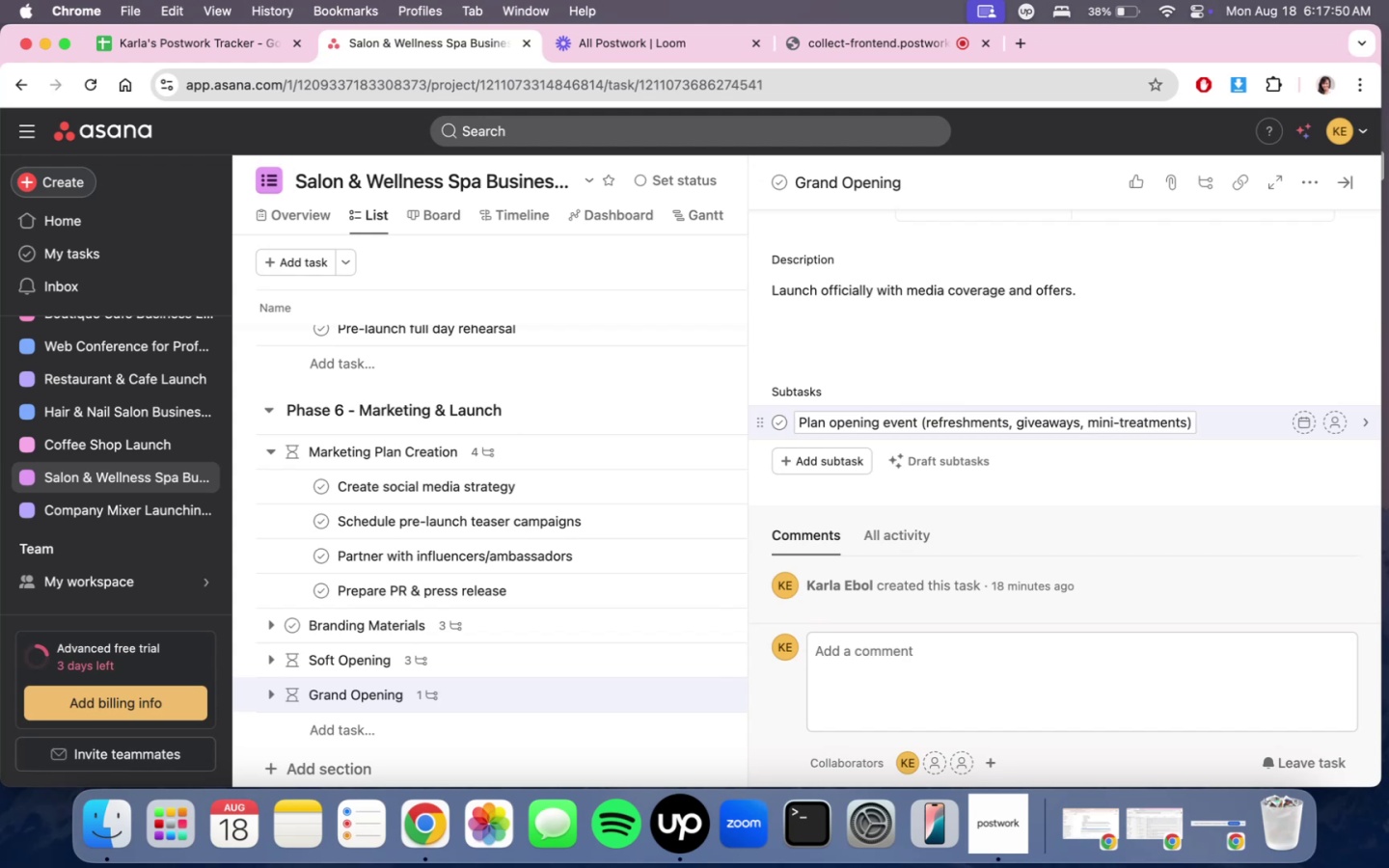 
key(Enter)
 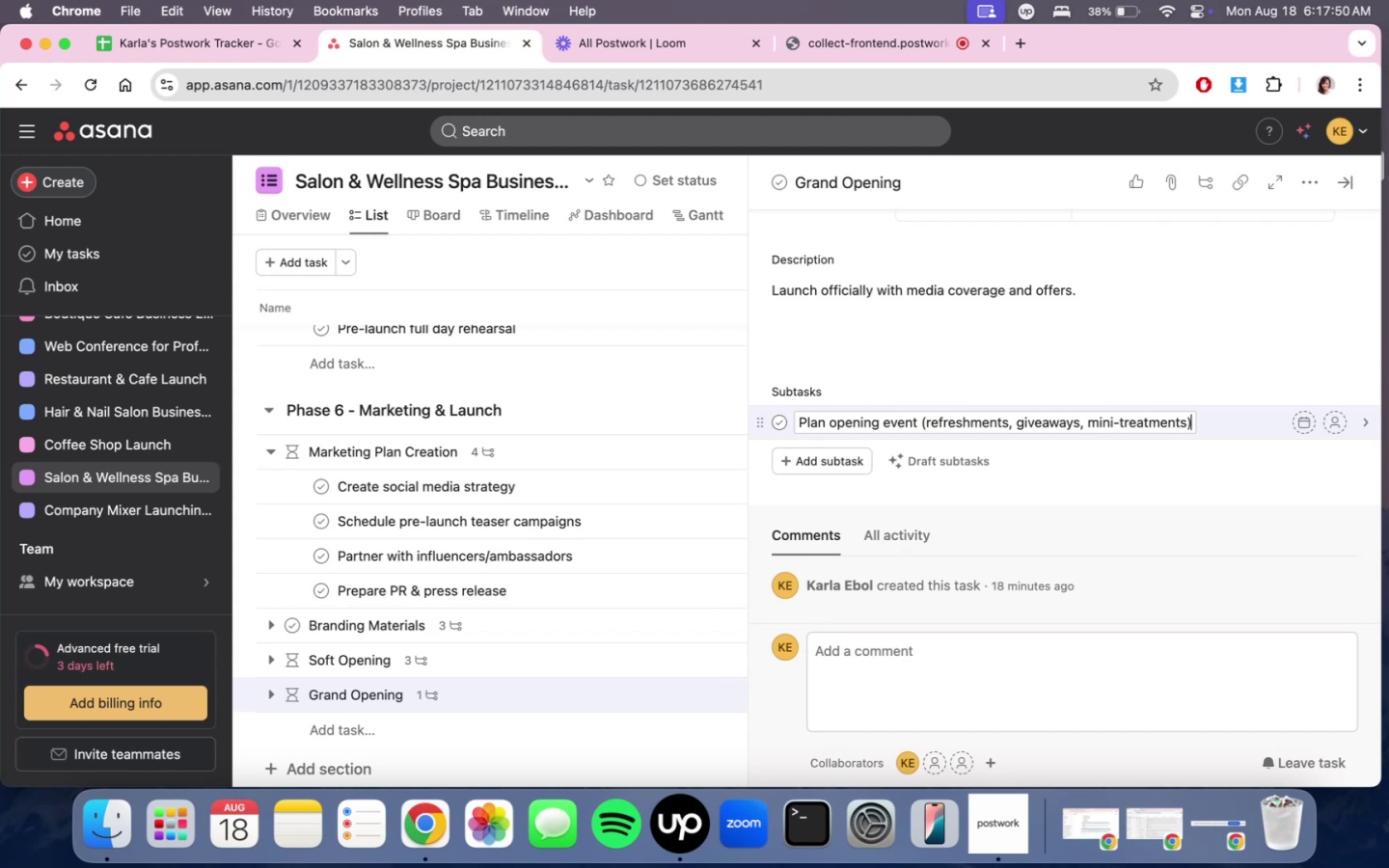 
type(Promote on social media & local press)
 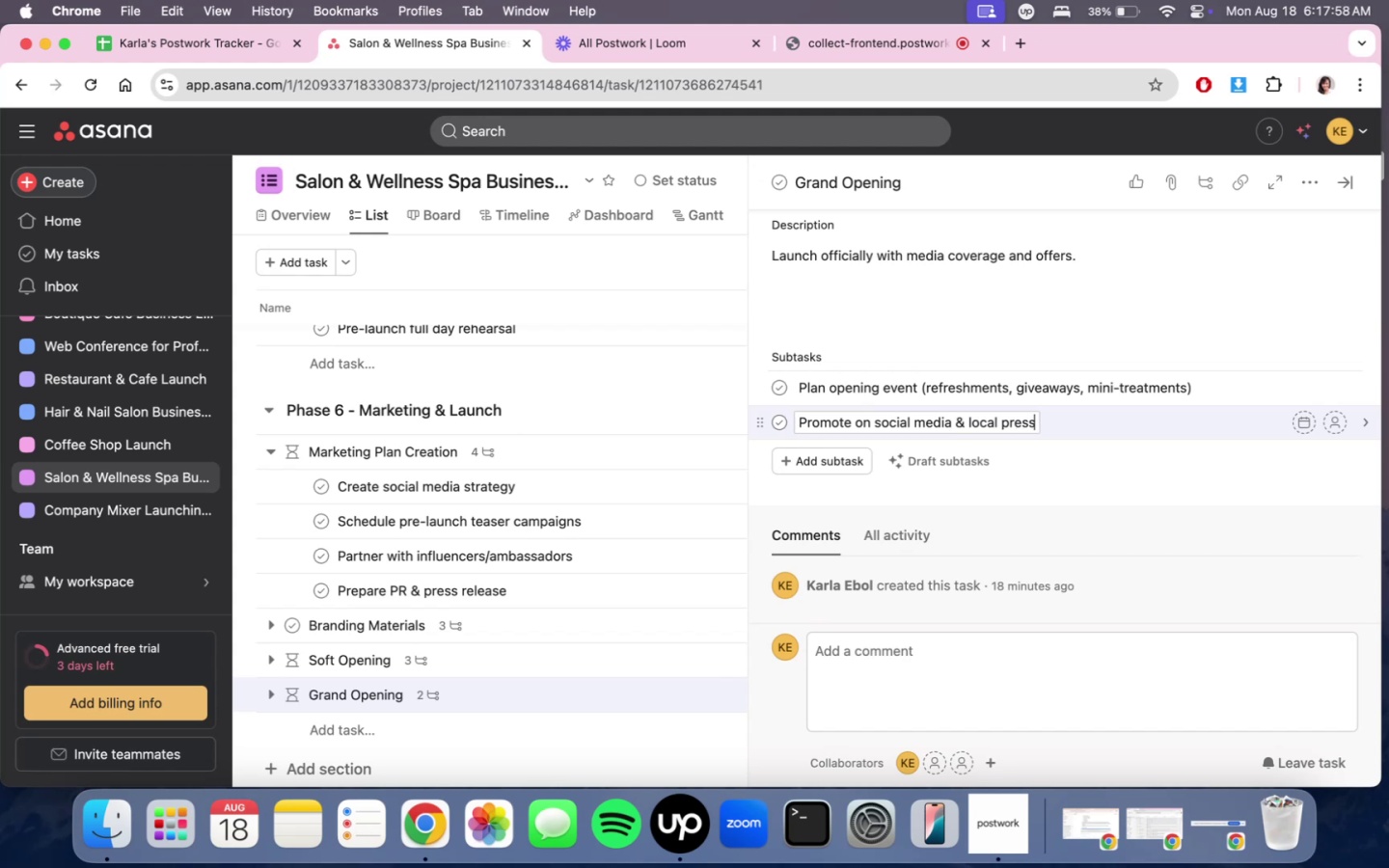 
key(Enter)
 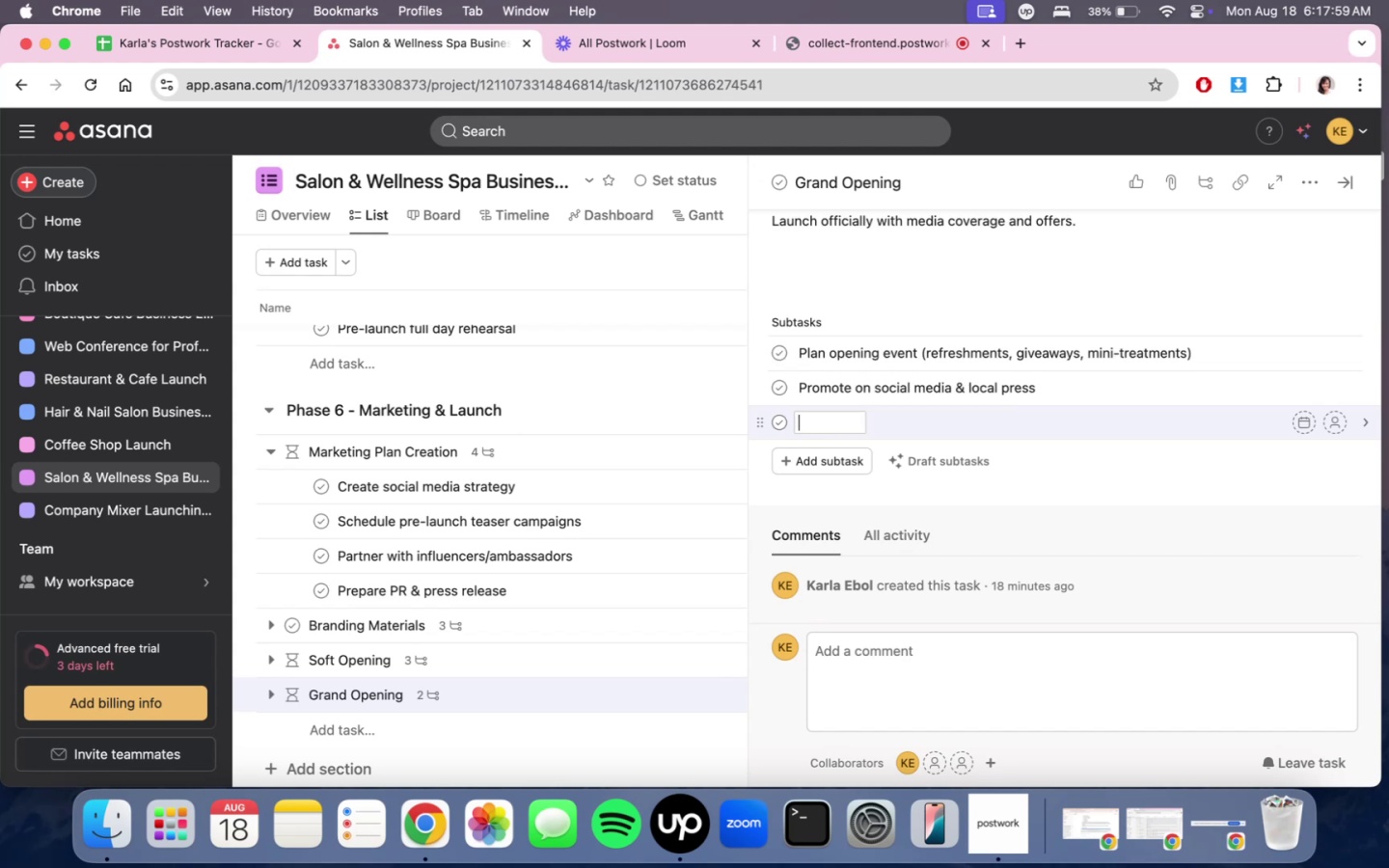 
type(Offer launh)
key(Backspace)
type(ch discounts/membership deals)
 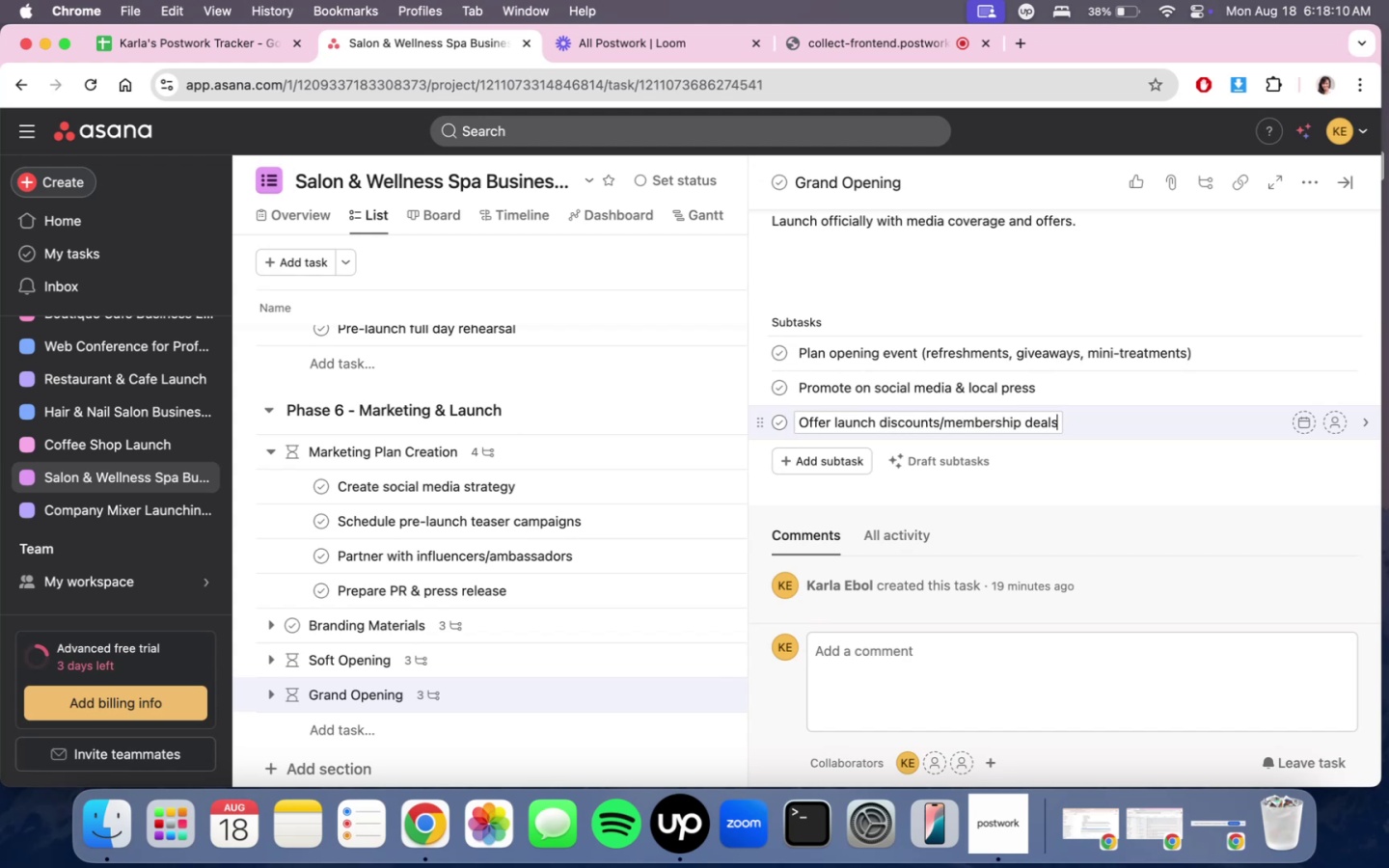 
key(Enter)
 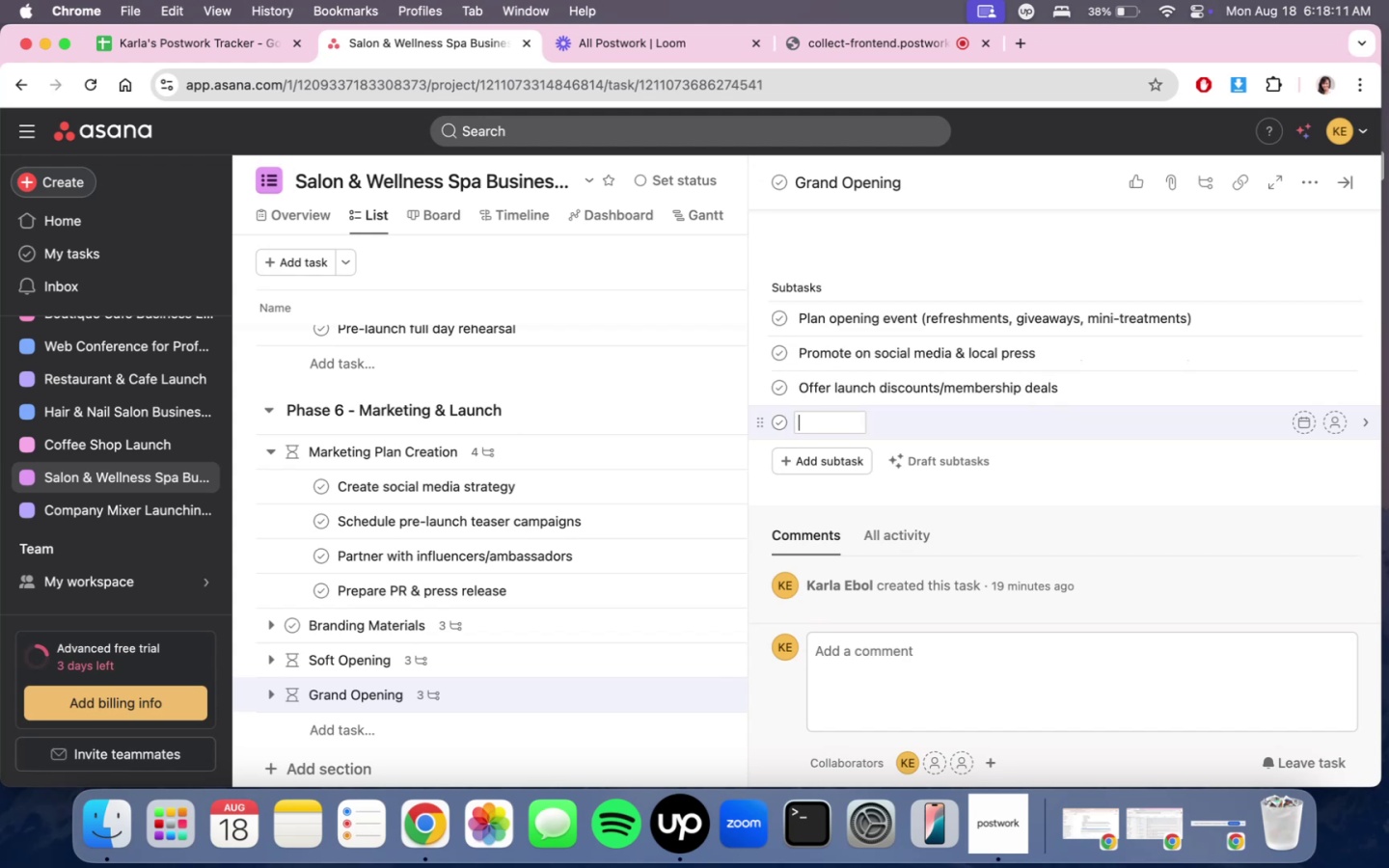 
type(Track first-month pref)
key(Backspace)
key(Backspace)
key(Backspace)
type(erformance)
 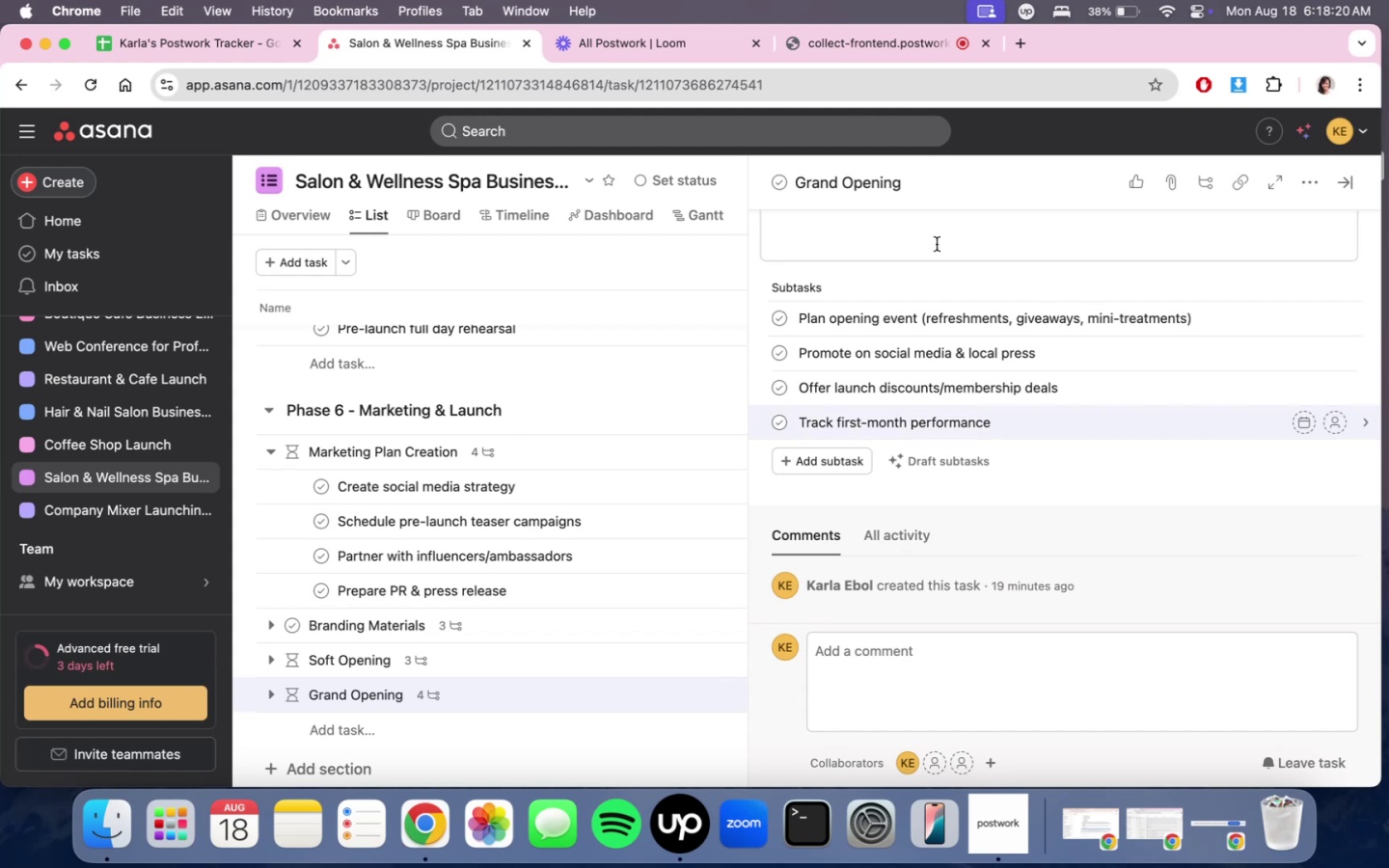 
scroll: coordinate [770, 510], scroll_direction: down, amount: 5.0
 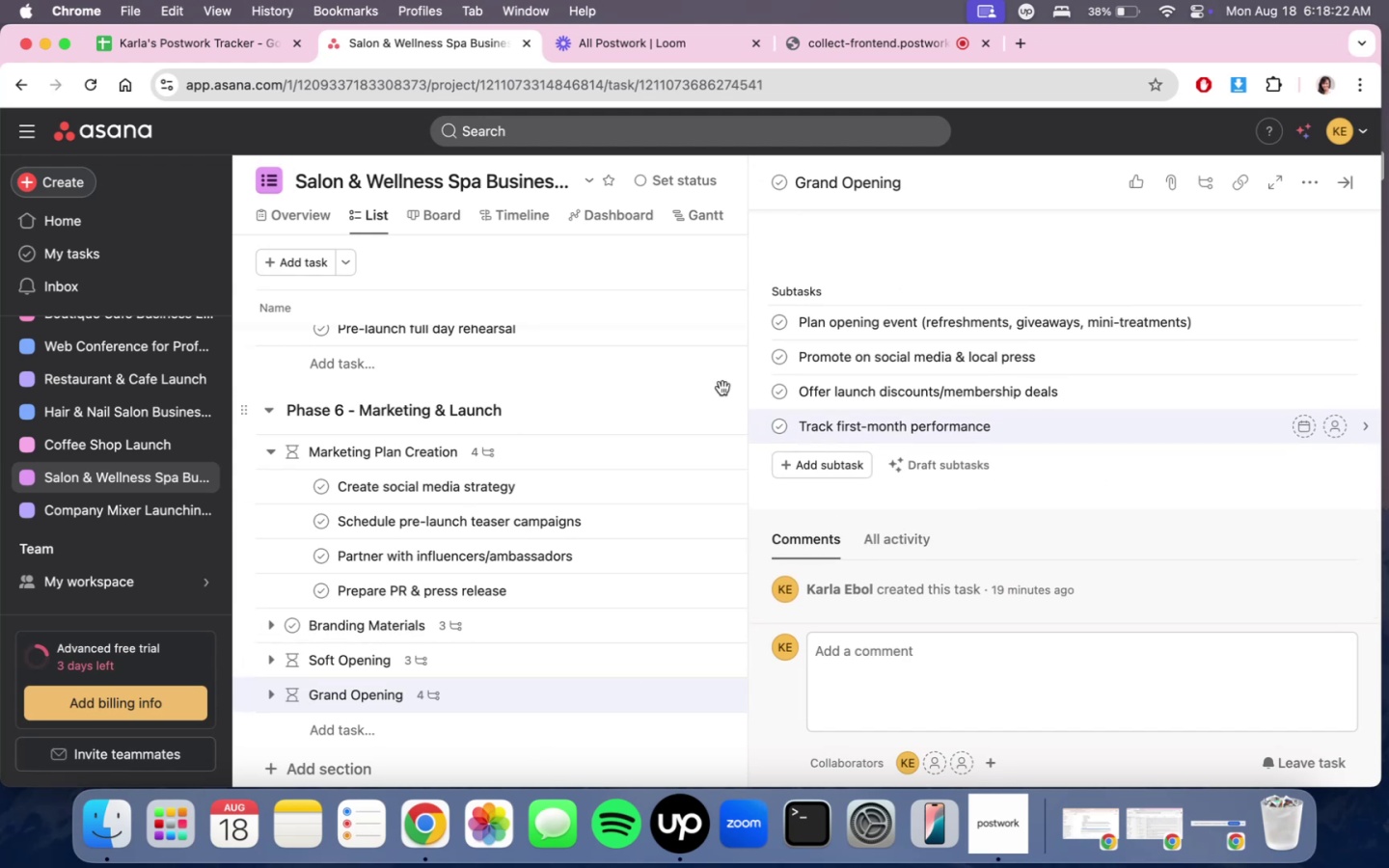 
left_click([639, 381])
 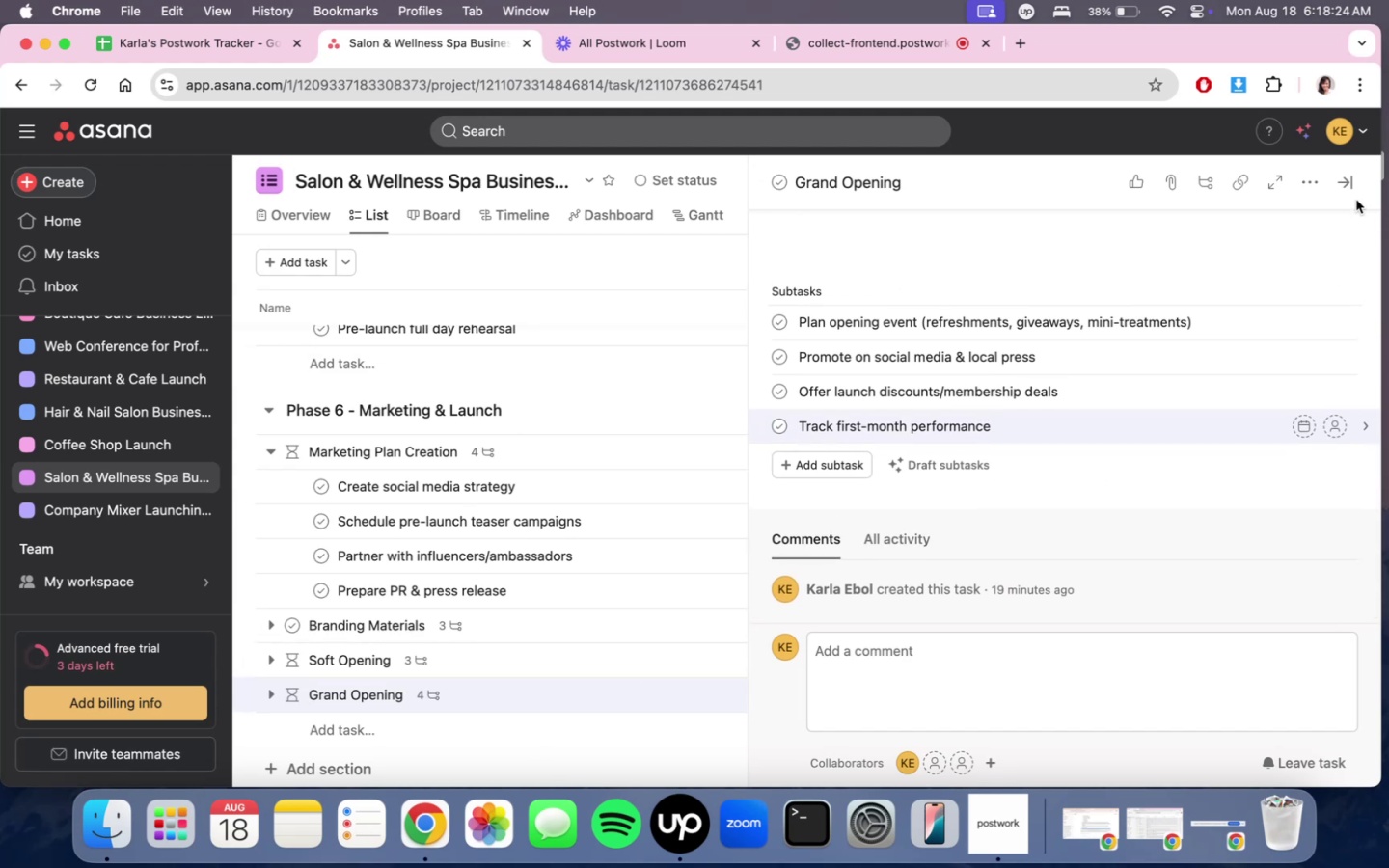 
left_click([1350, 187])
 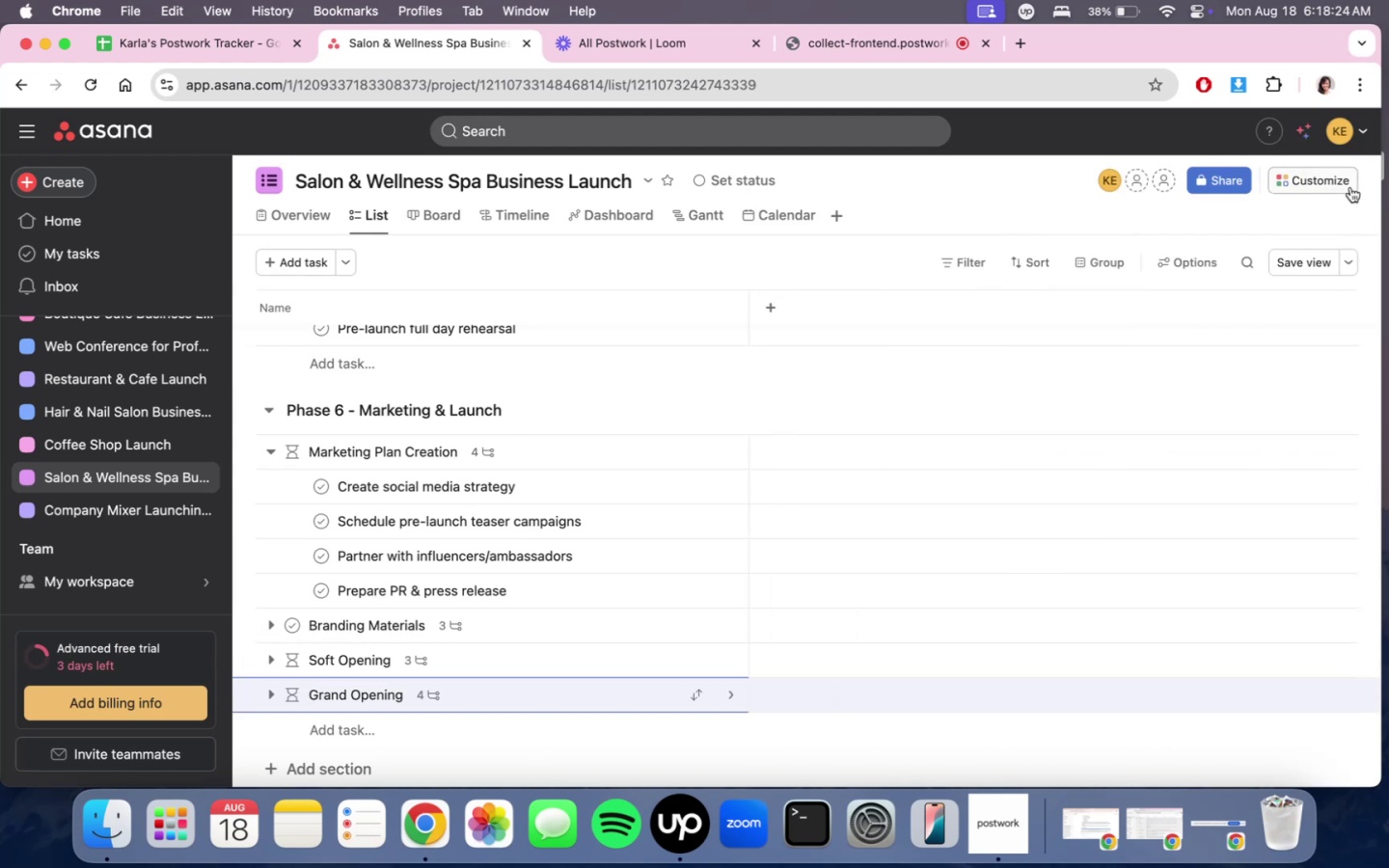 
scroll: coordinate [1198, 552], scroll_direction: down, amount: 44.0
 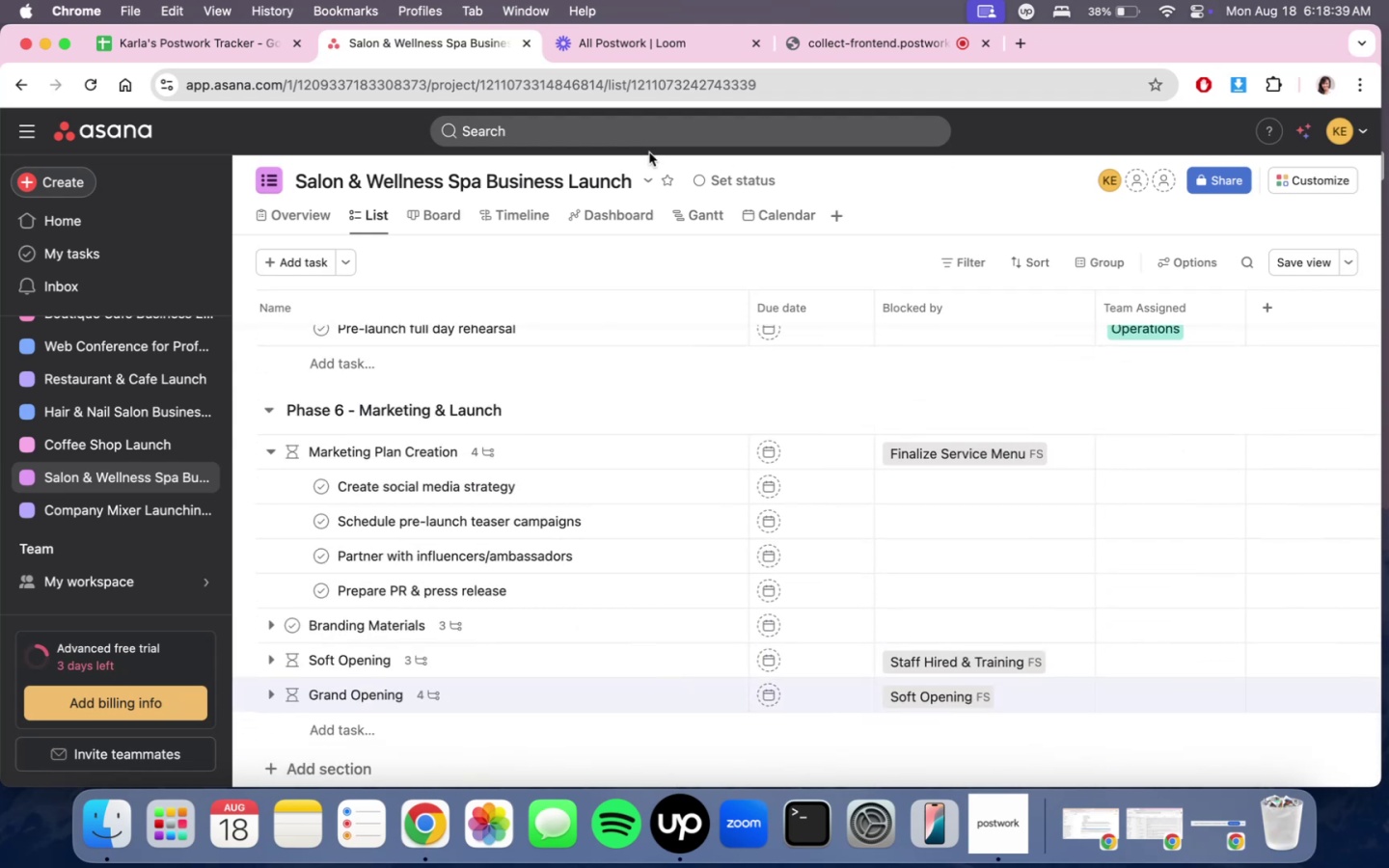 
left_click([613, 208])
 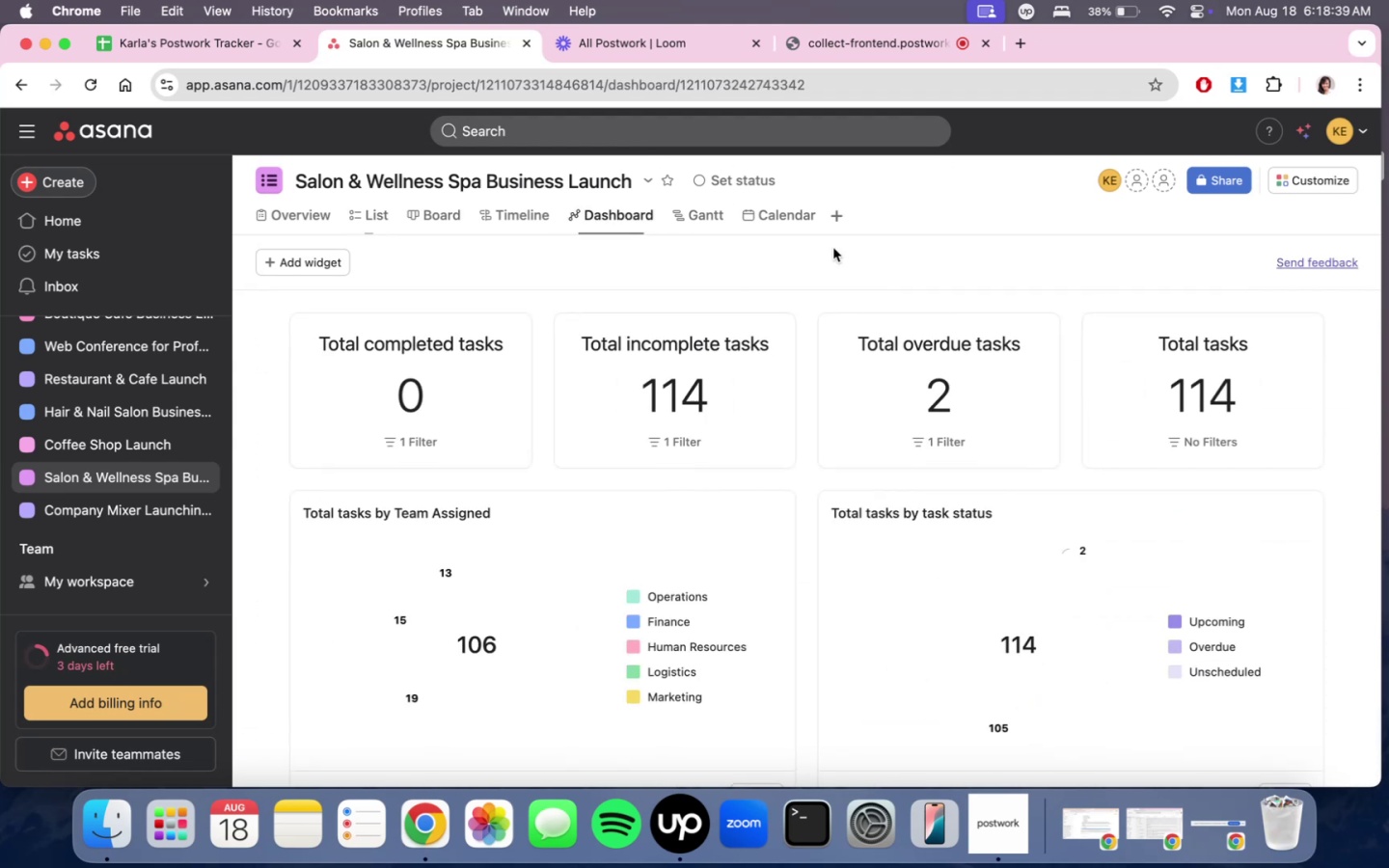 
mouse_move([1211, 454])
 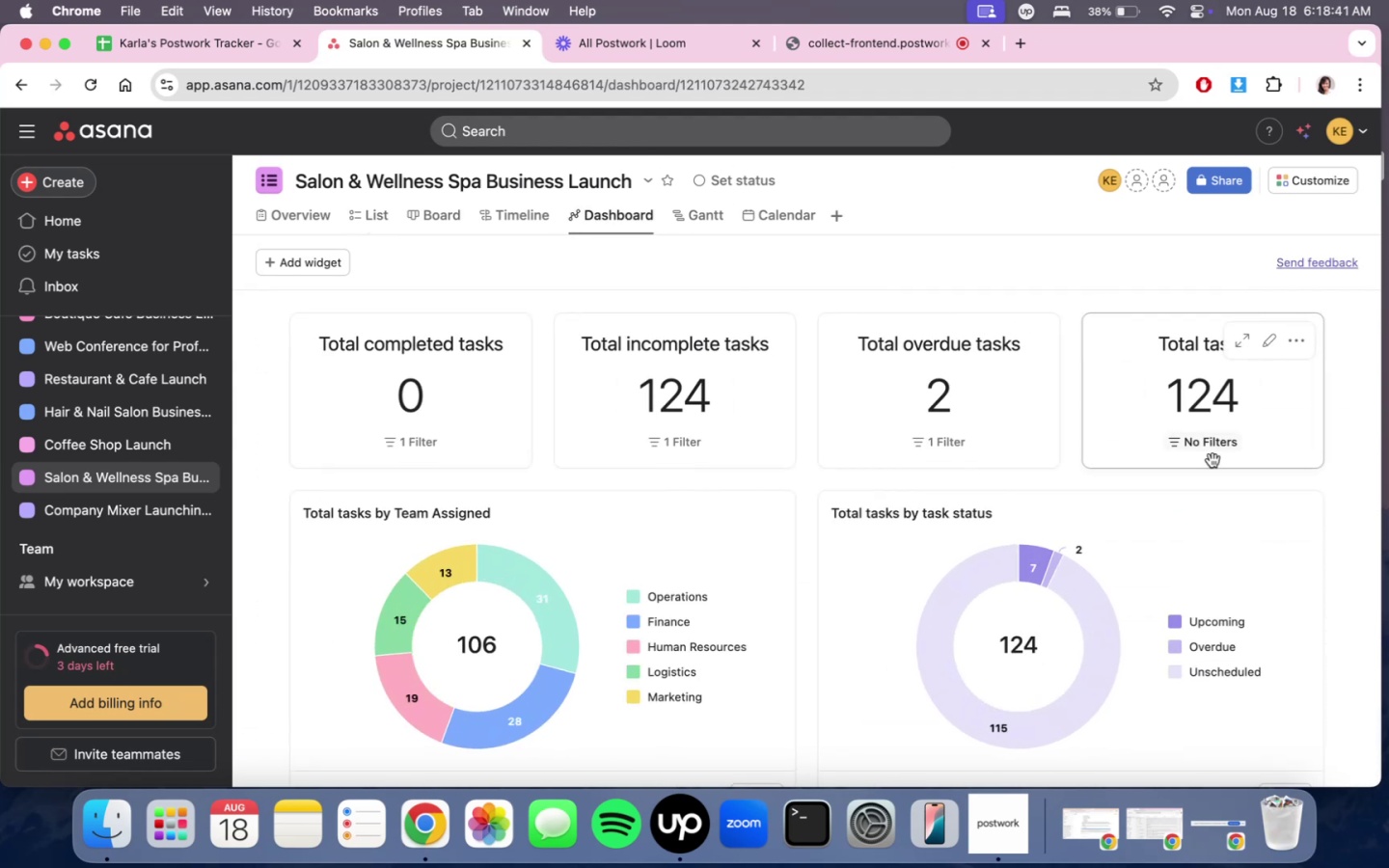 
scroll: coordinate [1217, 491], scroll_direction: none, amount: 0.0
 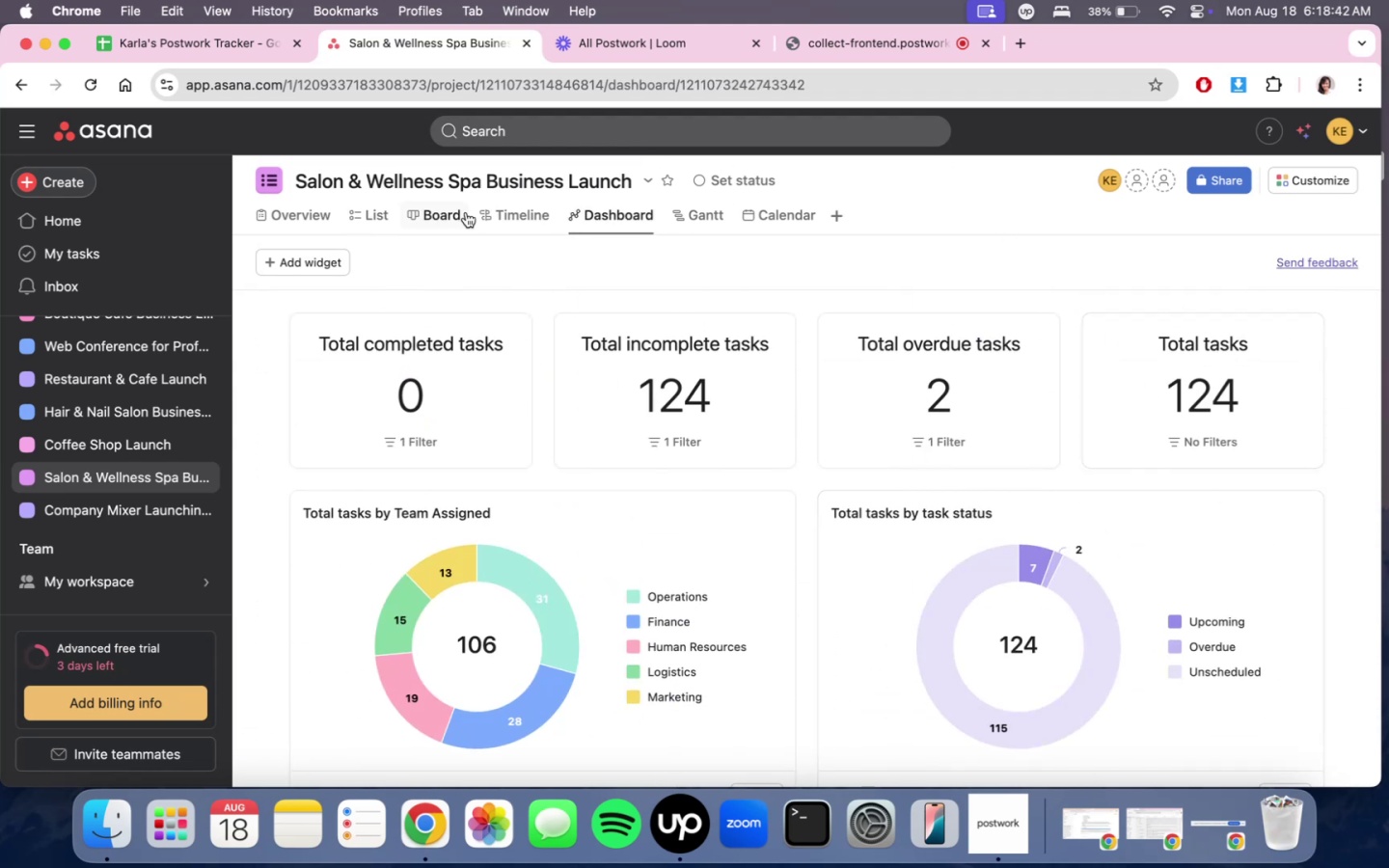 
double_click([367, 217])
 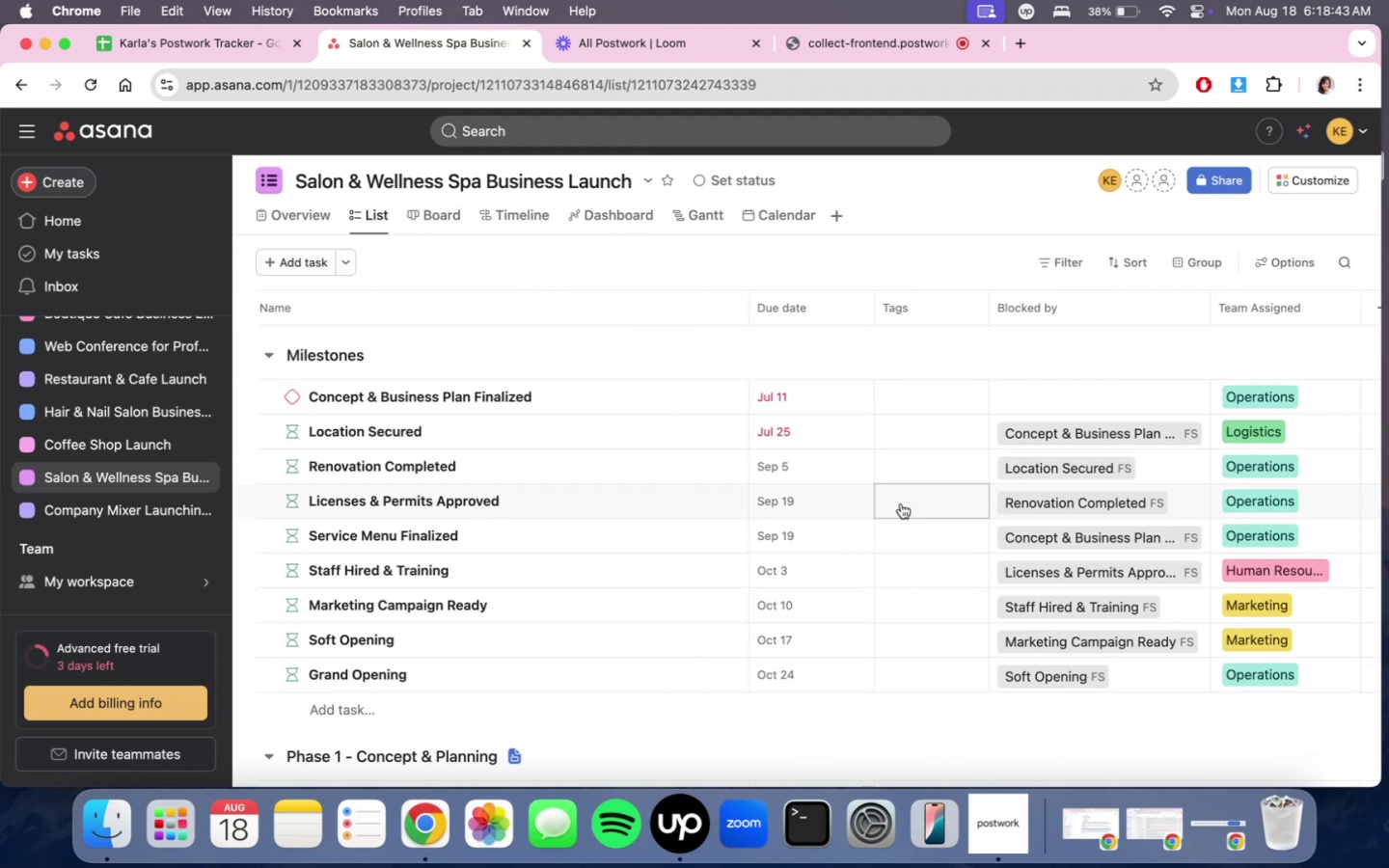 
scroll: coordinate [1133, 582], scroll_direction: down, amount: 63.0
 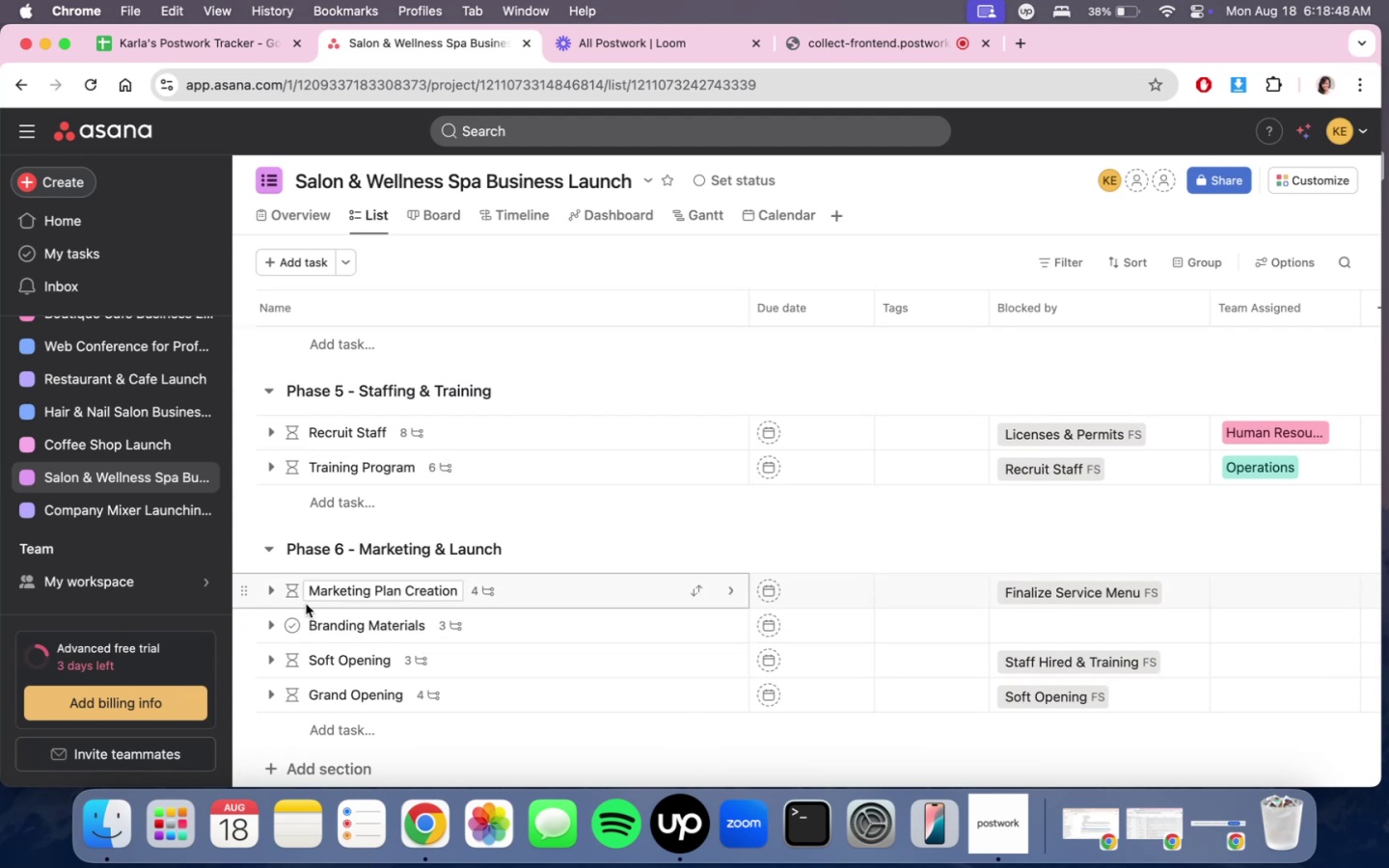 
left_click([566, 592])
 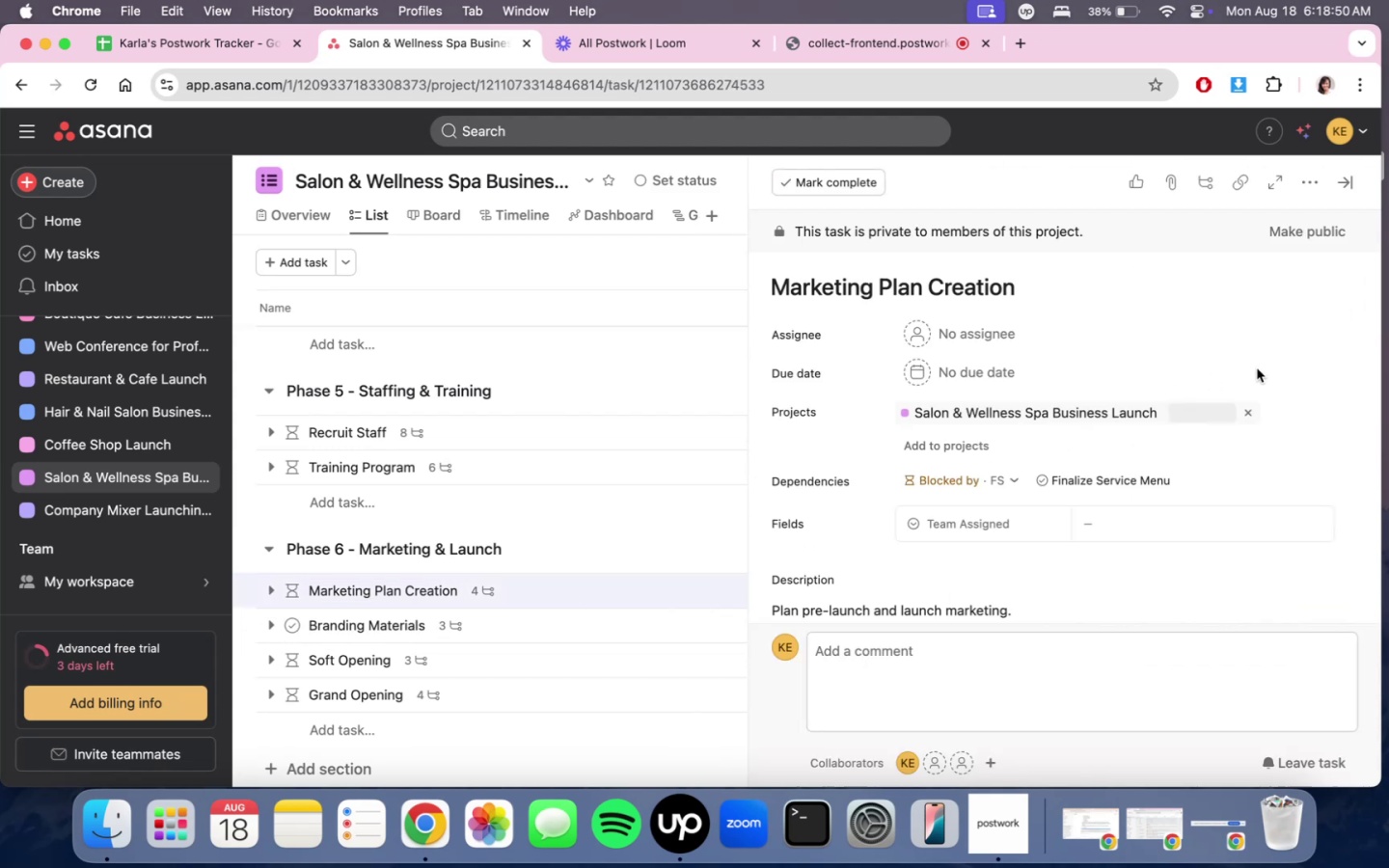 
scroll: coordinate [1177, 449], scroll_direction: down, amount: 24.0
 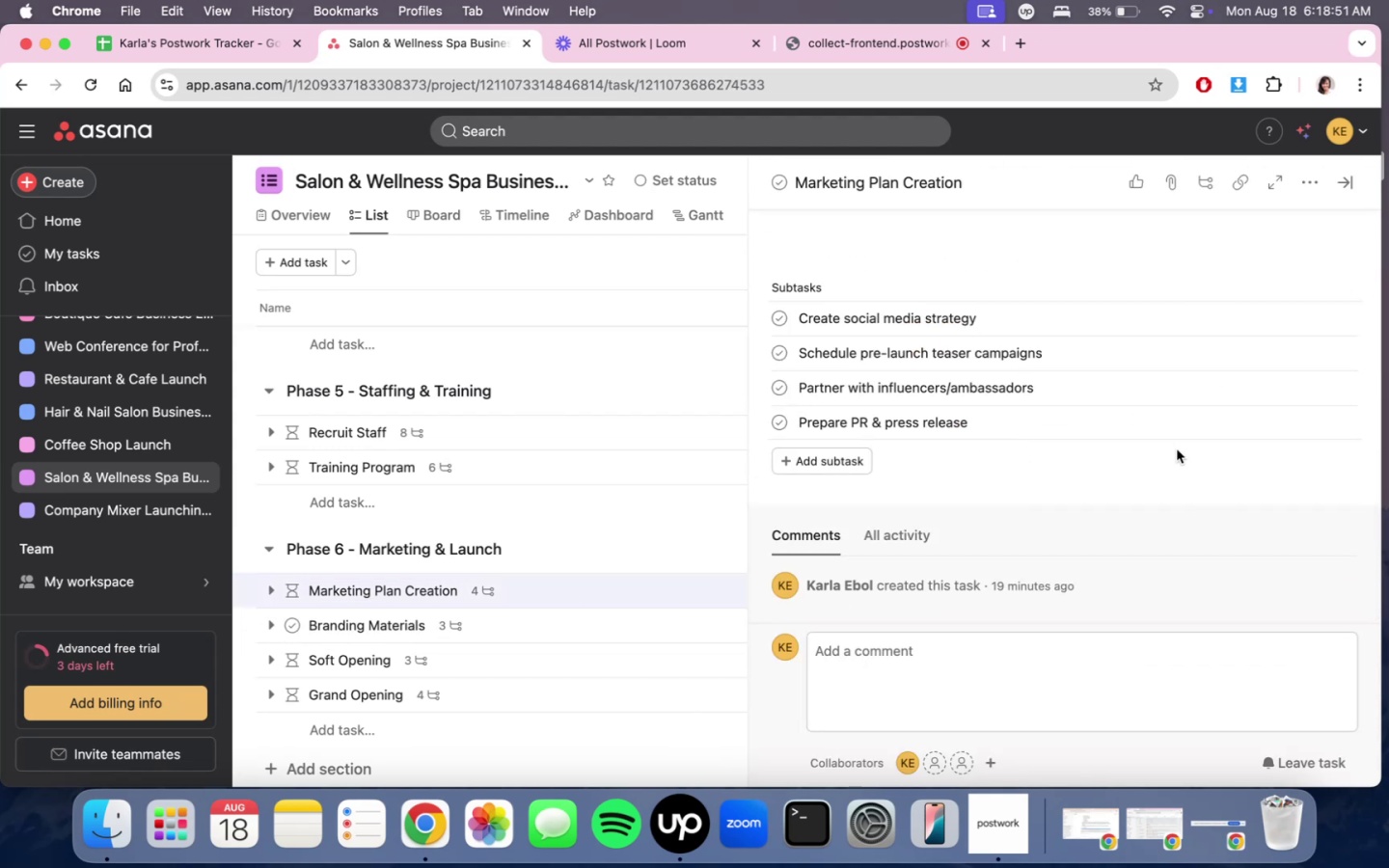 
scroll: coordinate [1177, 449], scroll_direction: up, amount: 11.0
 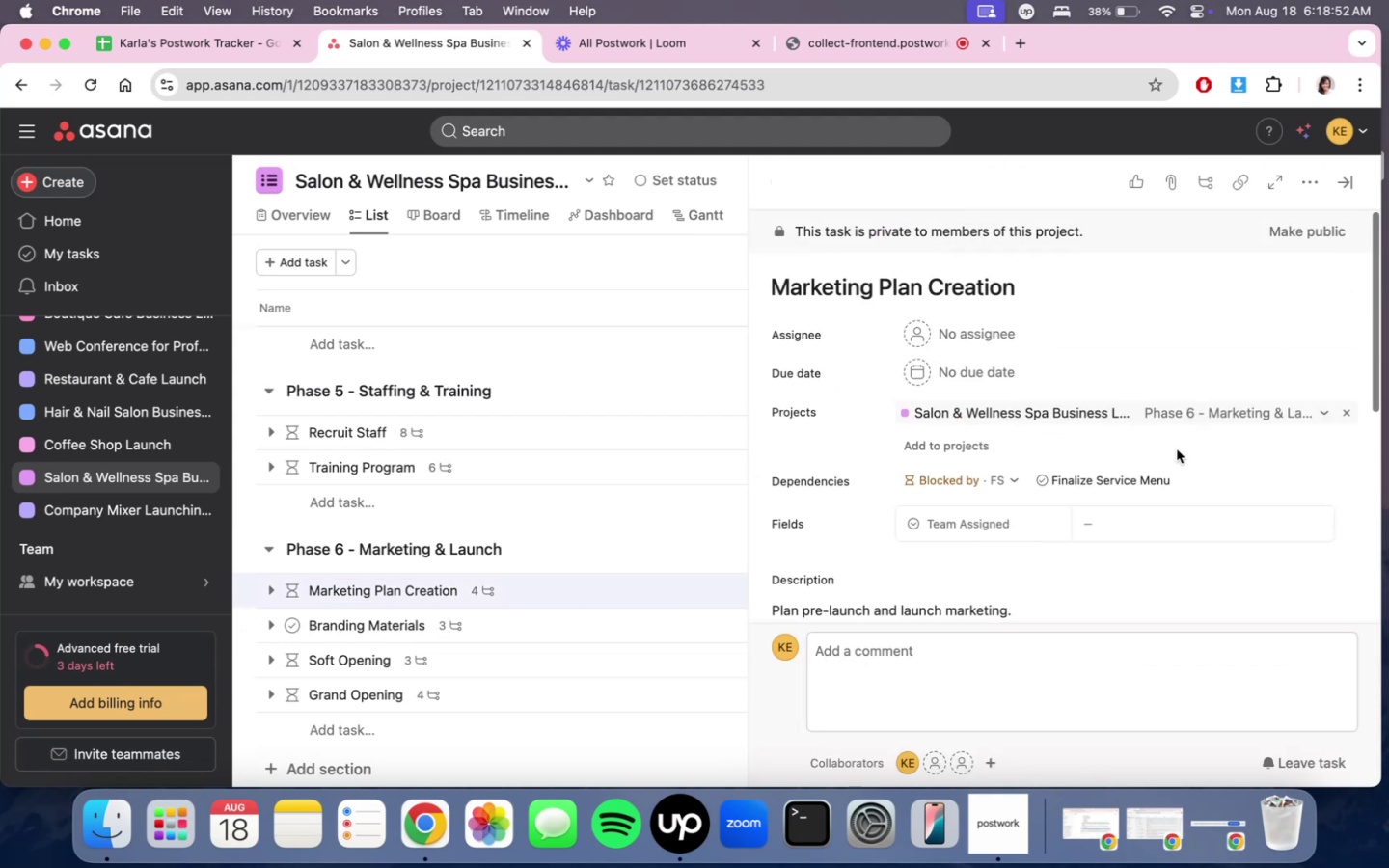 
scroll: coordinate [1187, 452], scroll_direction: down, amount: 12.0
 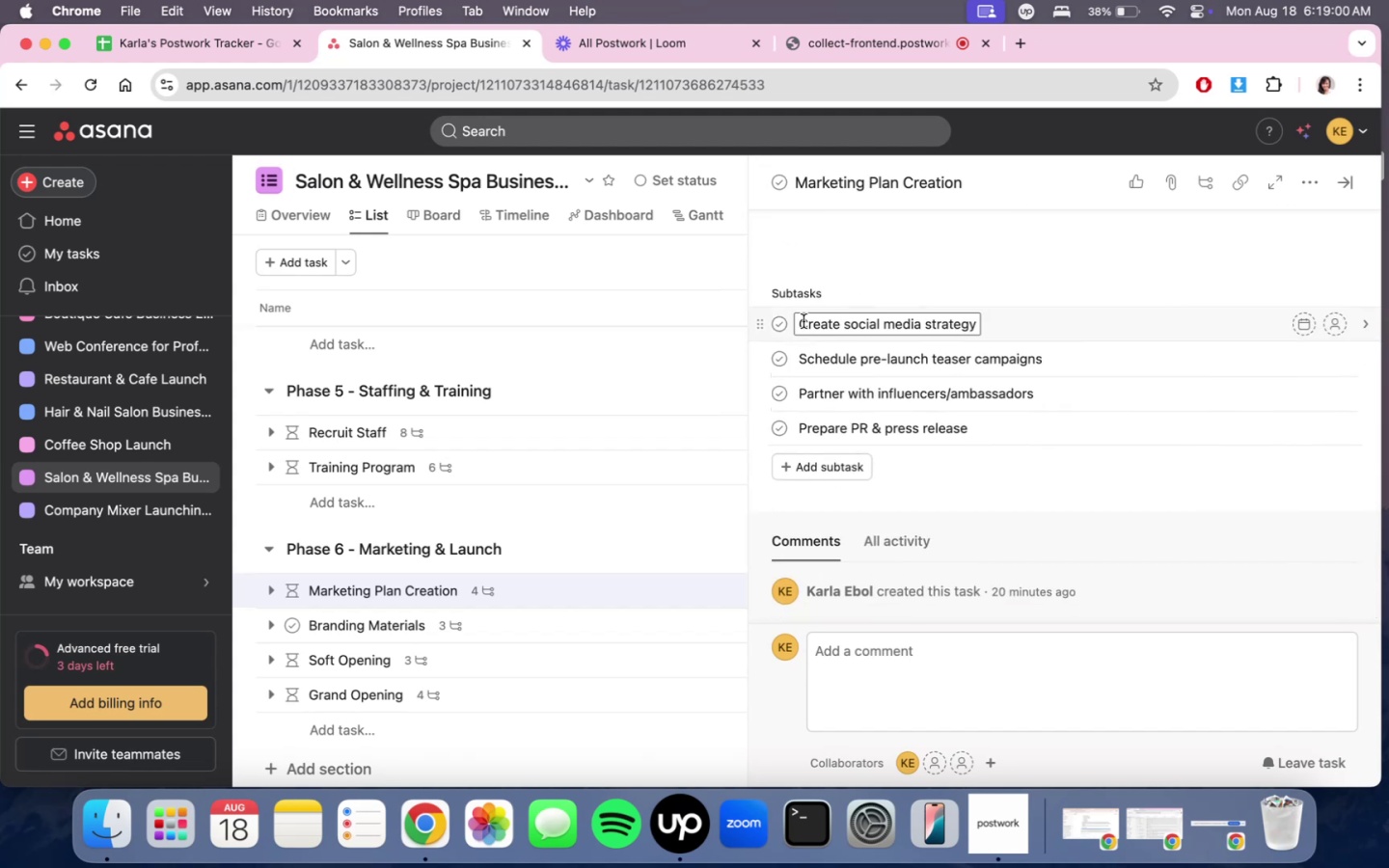 
left_click([803, 323])
 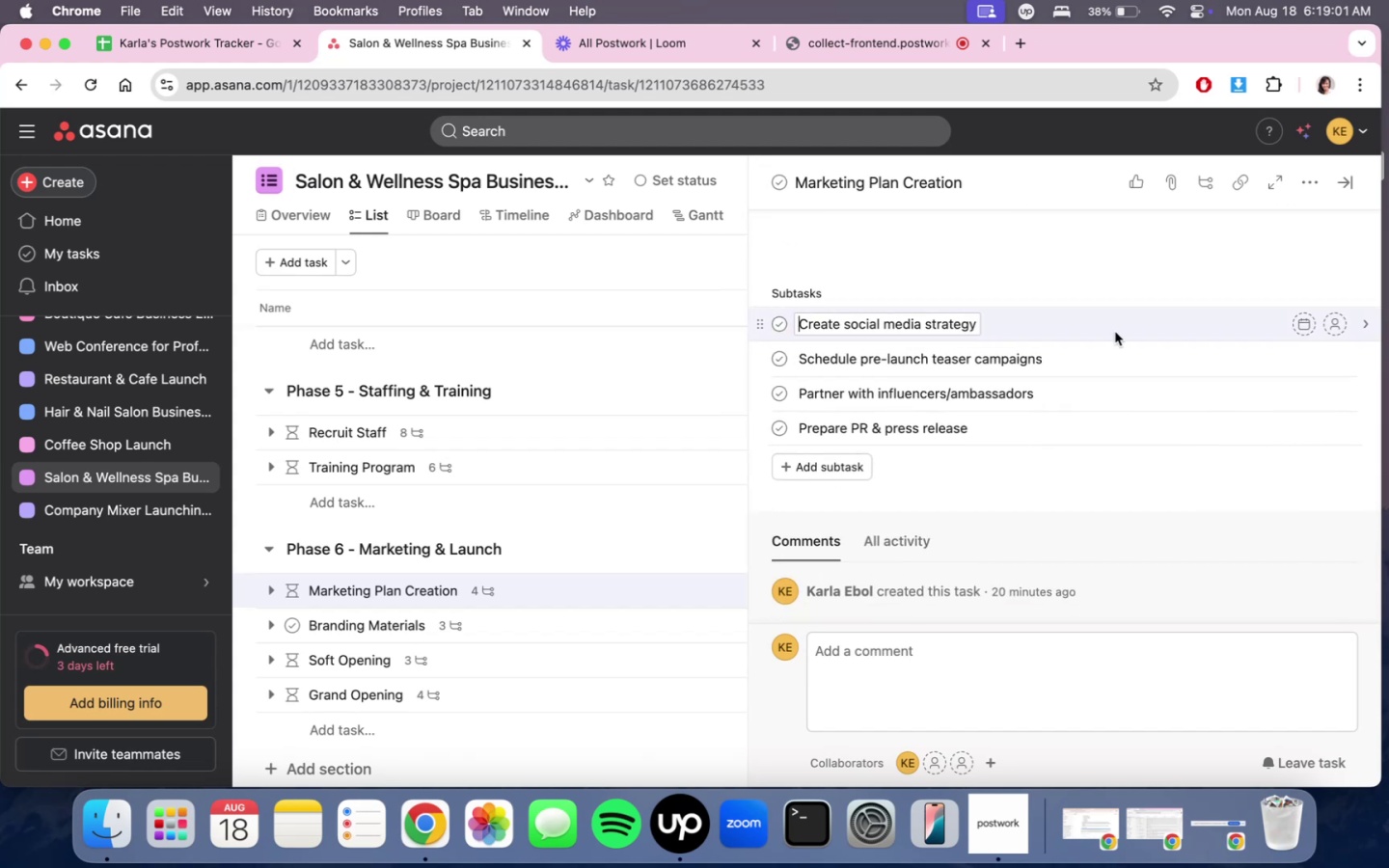 
key(Enter)
 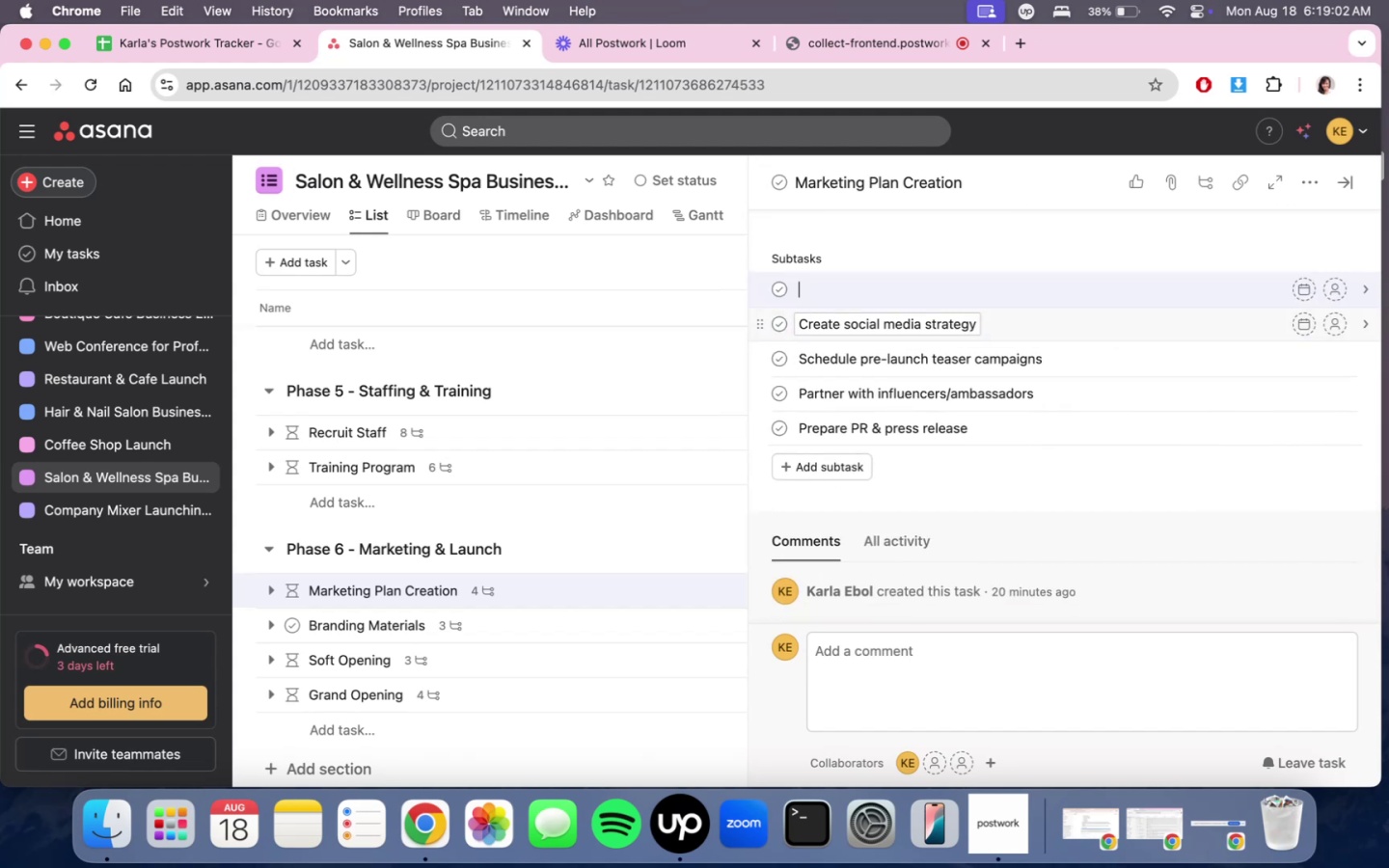 
type(Define a)
key(Backspace)
type(tag)
key(Backspace)
type(rger )
key(Backspace)
key(Backspace)
type(t )
 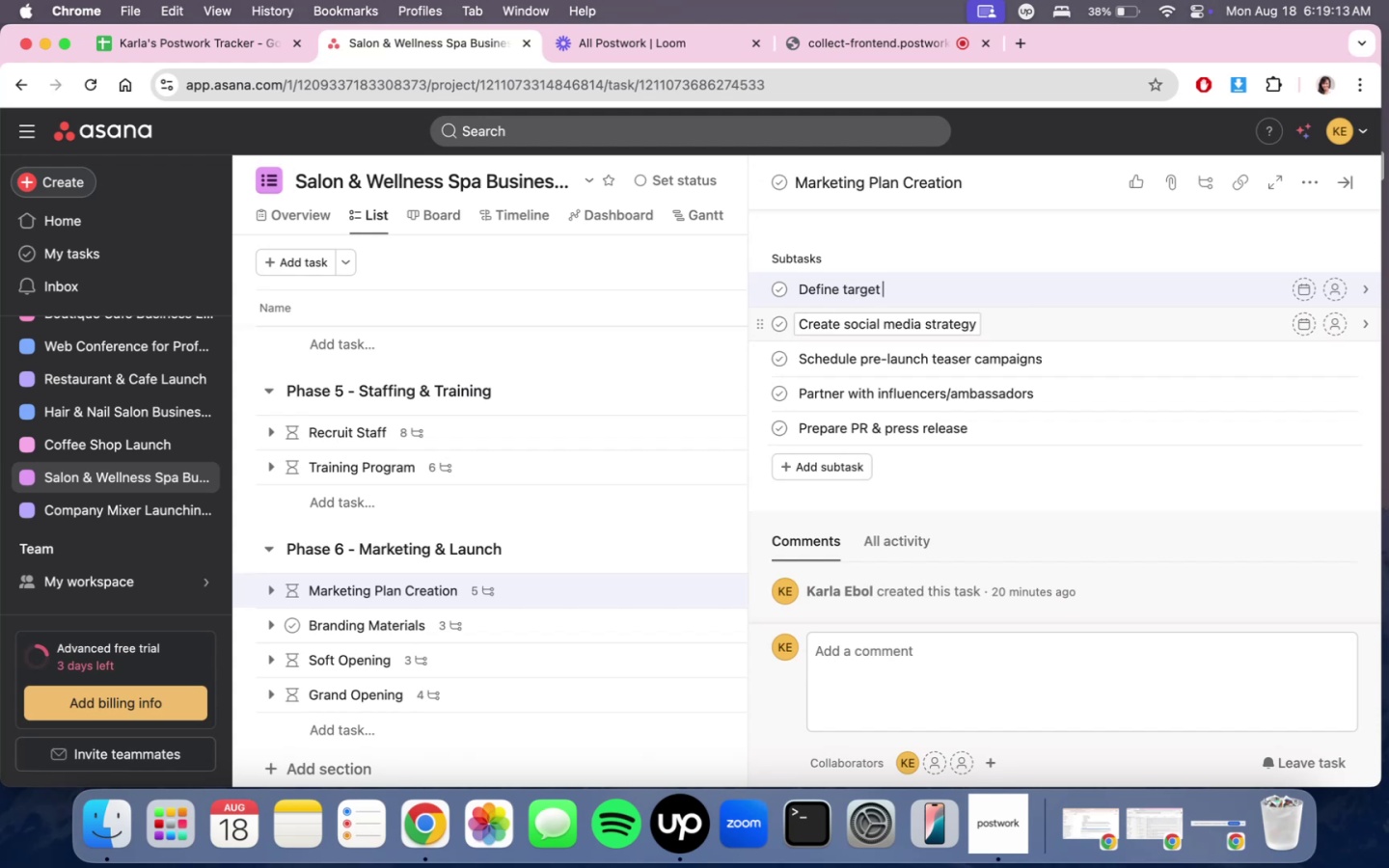 
wait(7.24)
 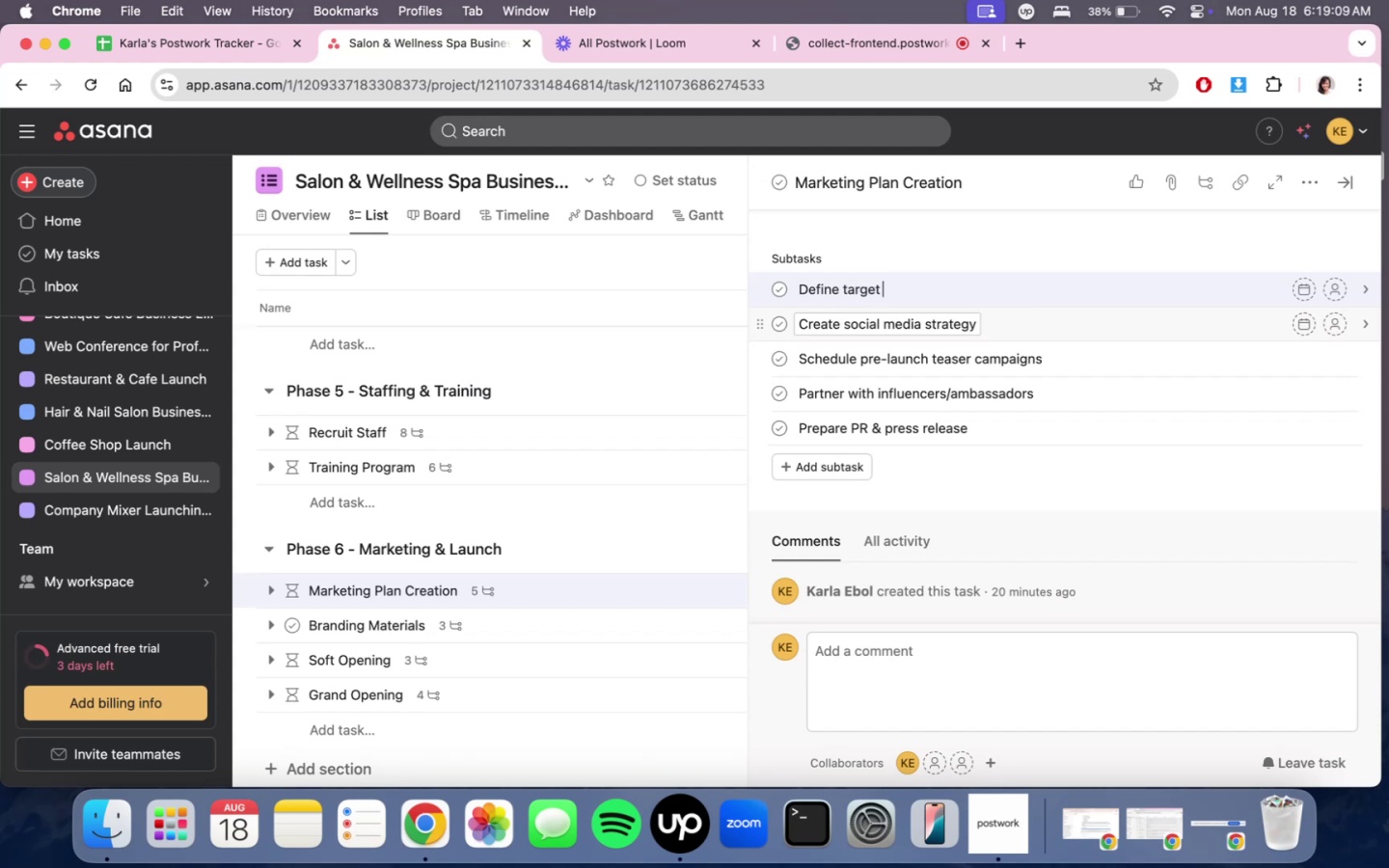 
type(audience (luzury s)
key(Backspace)
key(Backspace)
key(Backspace)
key(Backspace)
key(Backspace)
key(Backspace)
type(xury seerks)
key(Backspace)
key(Backspace)
key(Backspace)
type(kers, young professionals, bridal groups))
 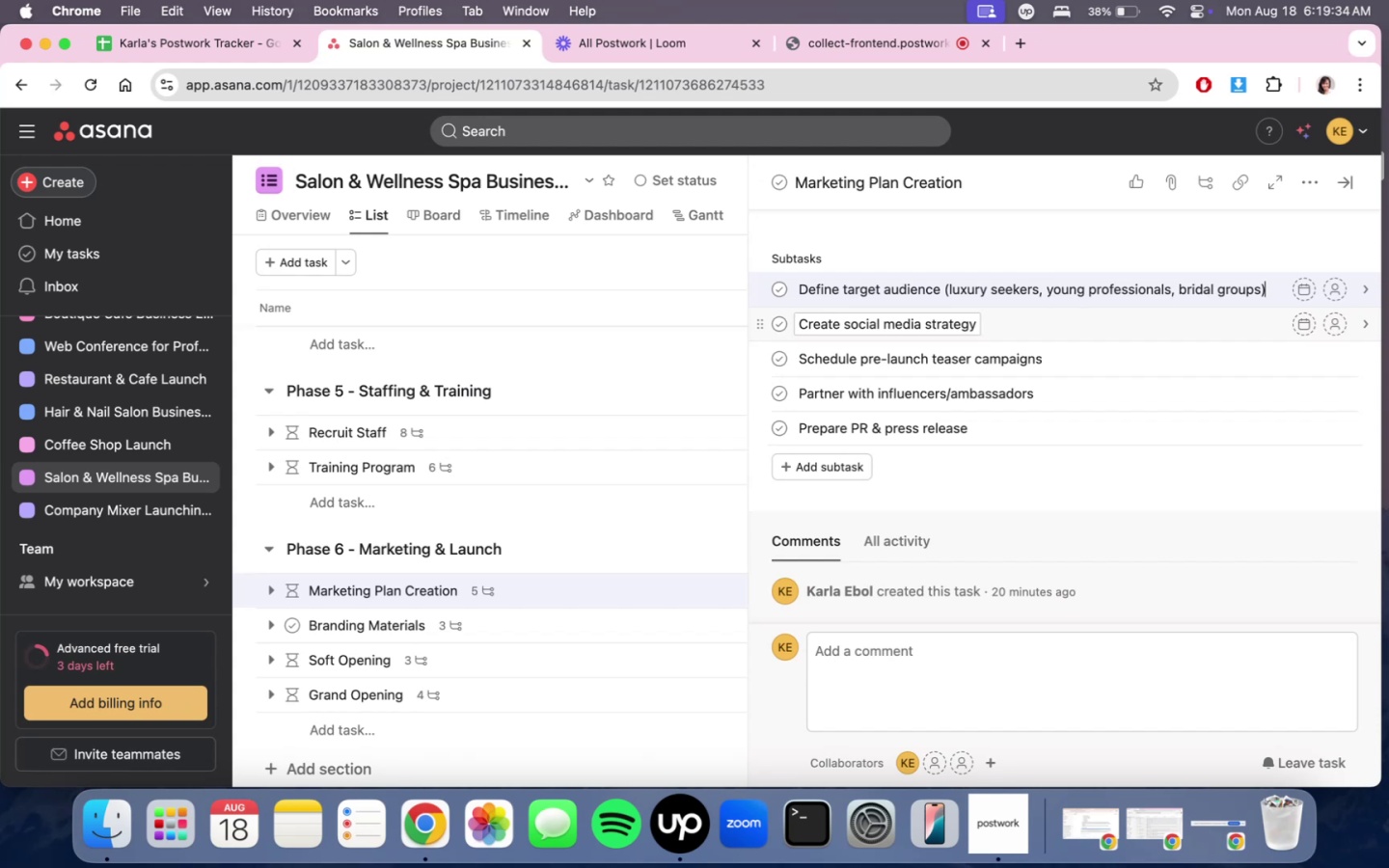 
key(ArrowDown)
 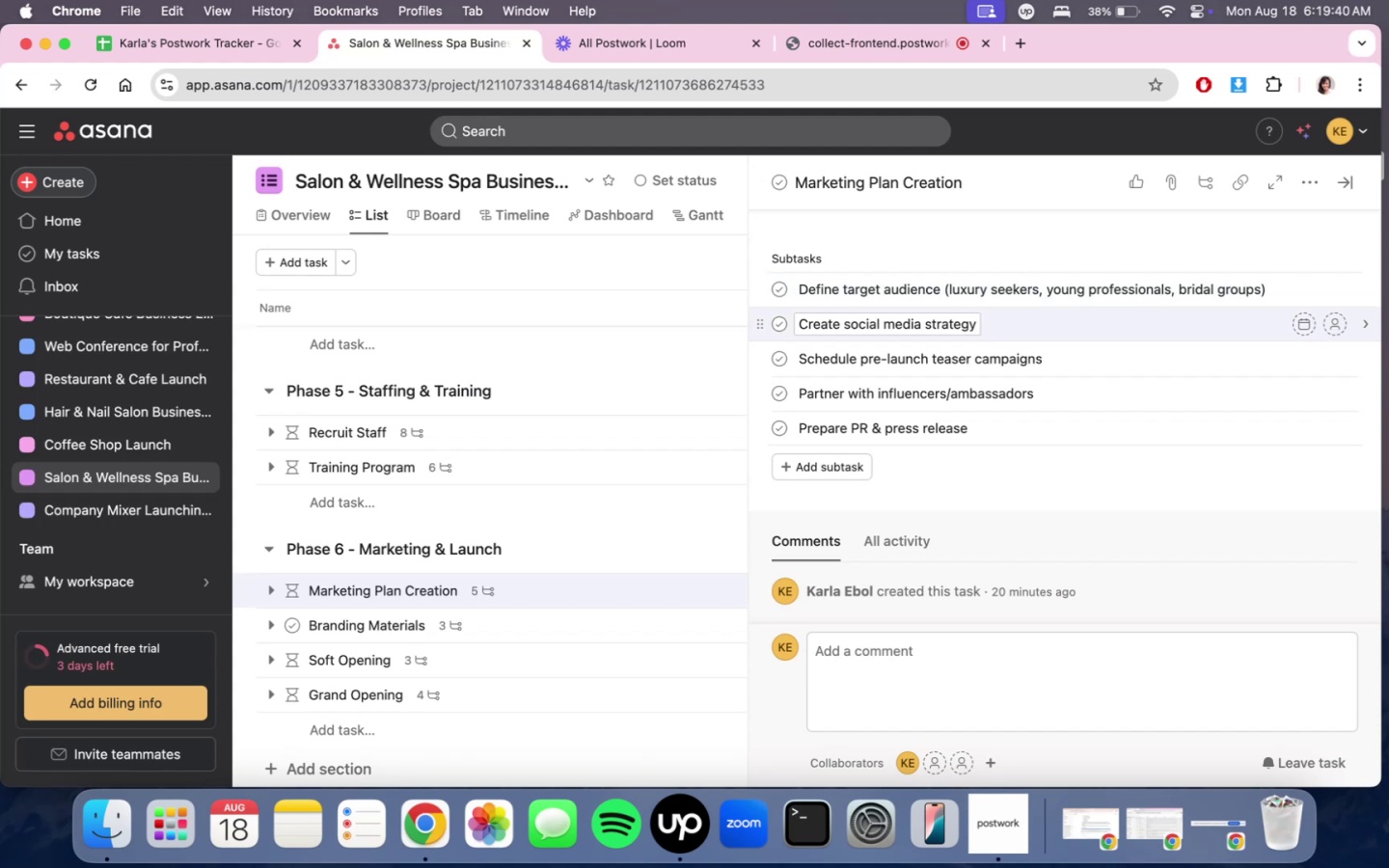 
wait(9.76)
 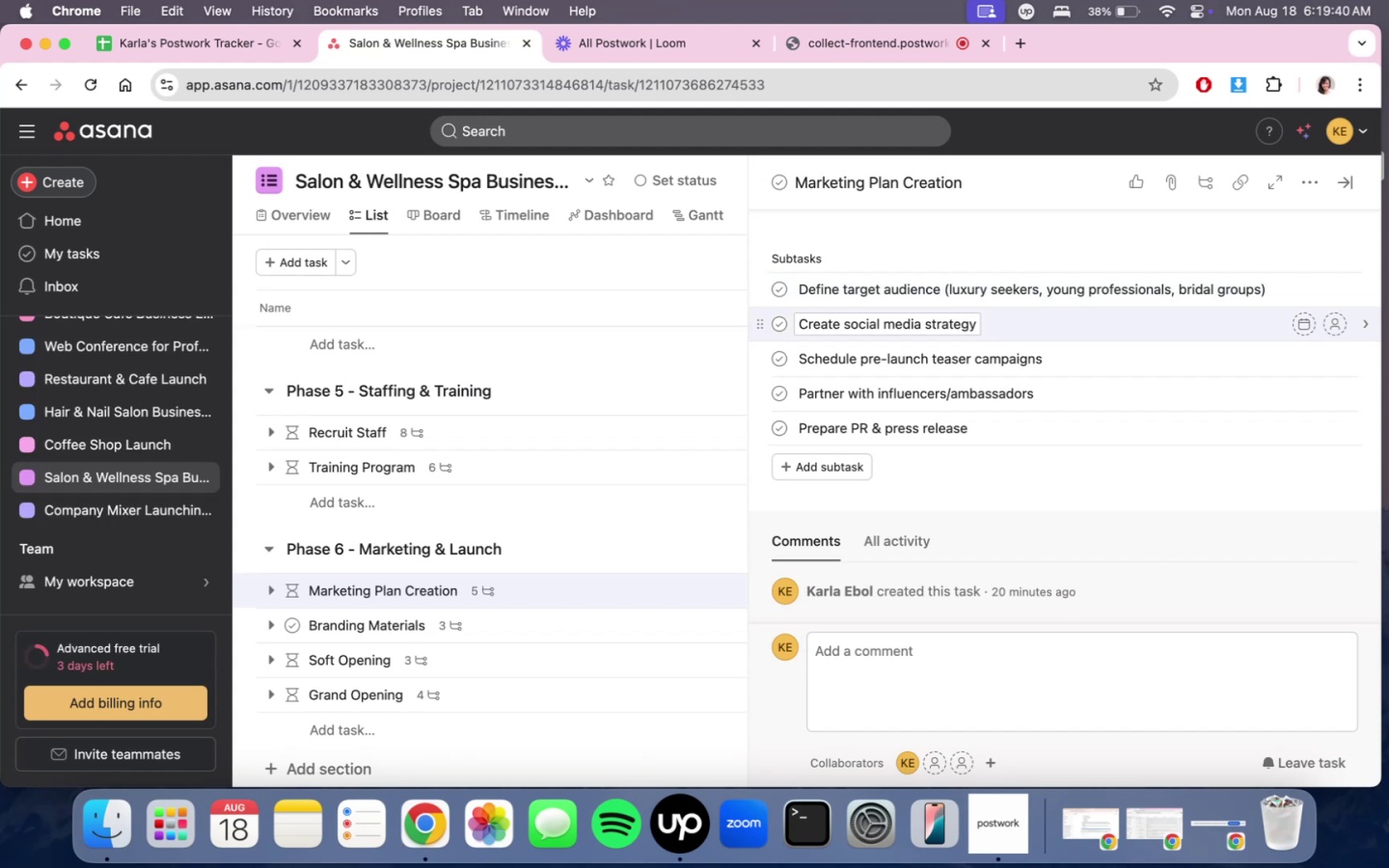 
hold_key(key=ArrowLeft, duration=1.55)
 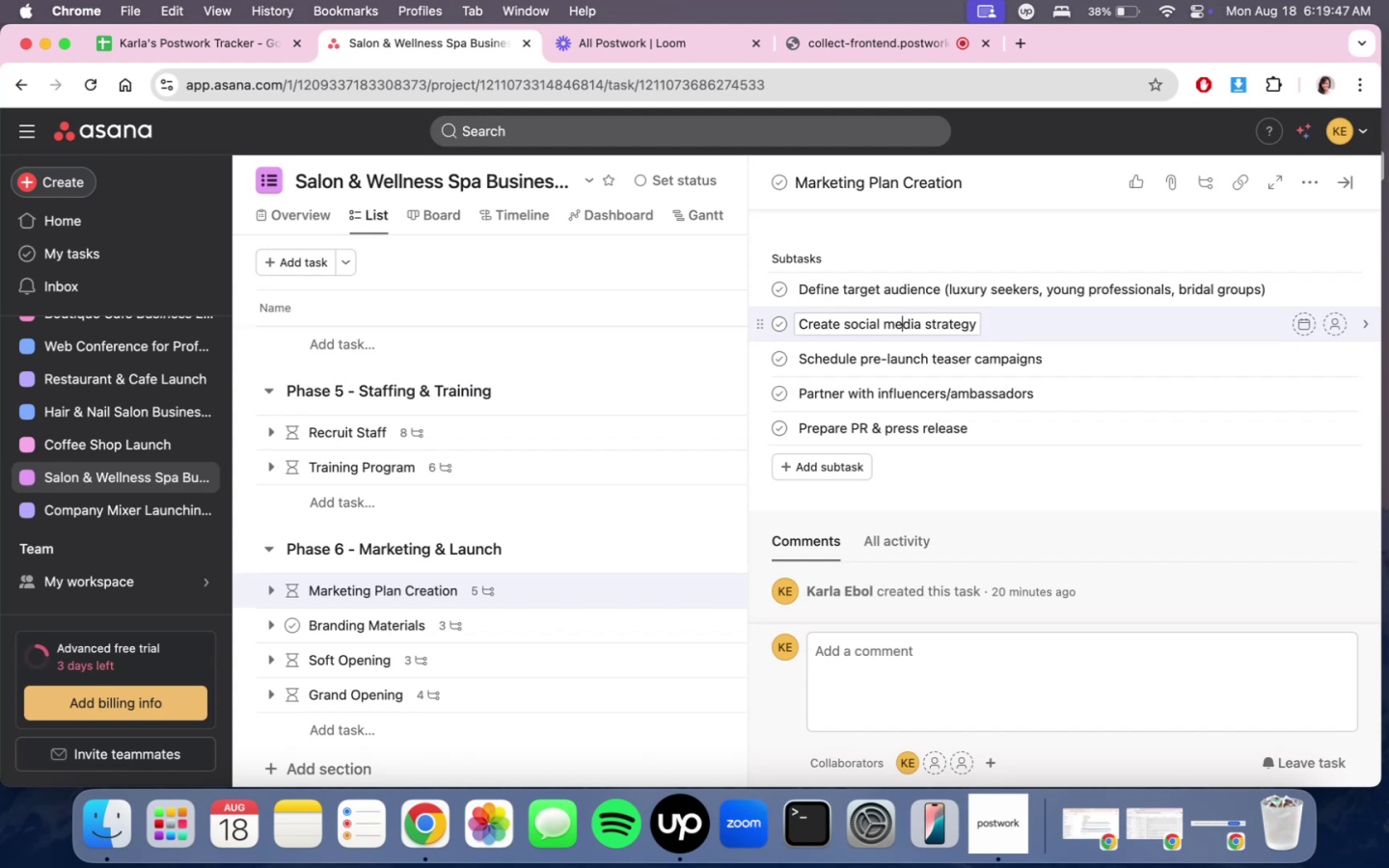 
hold_key(key=ArrowLeft, duration=1.08)
 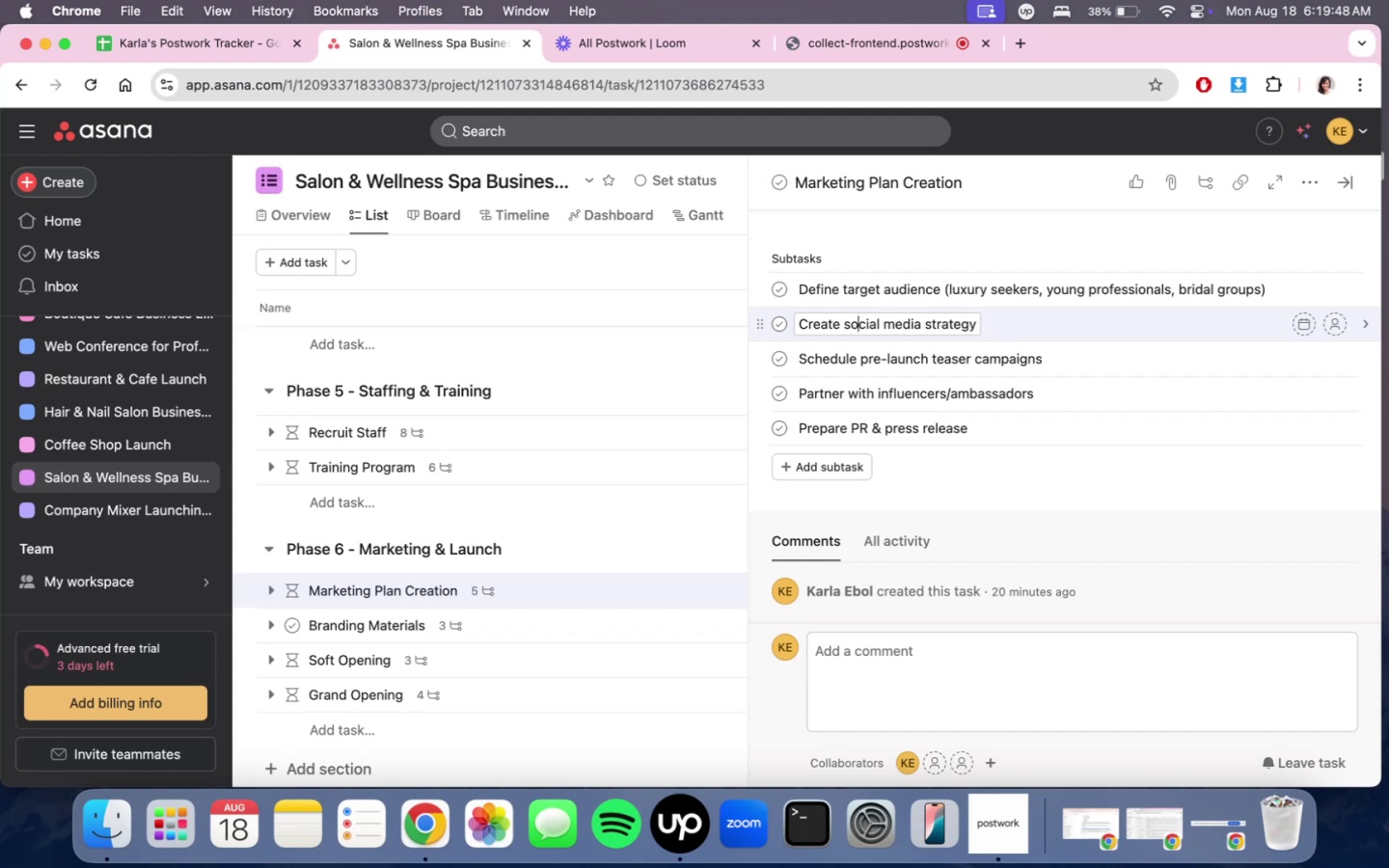 
key(ArrowLeft)
 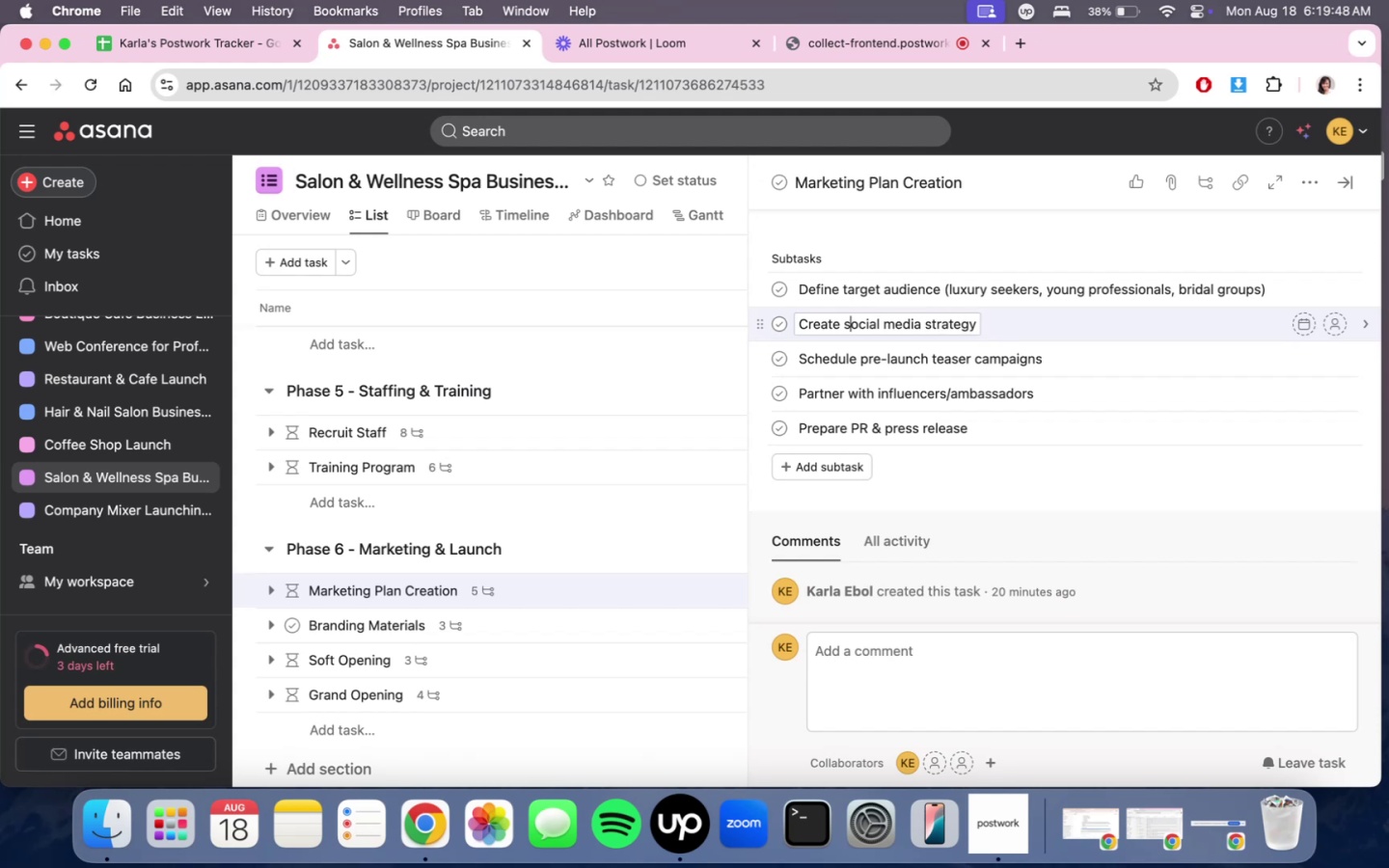 
key(ArrowLeft)
 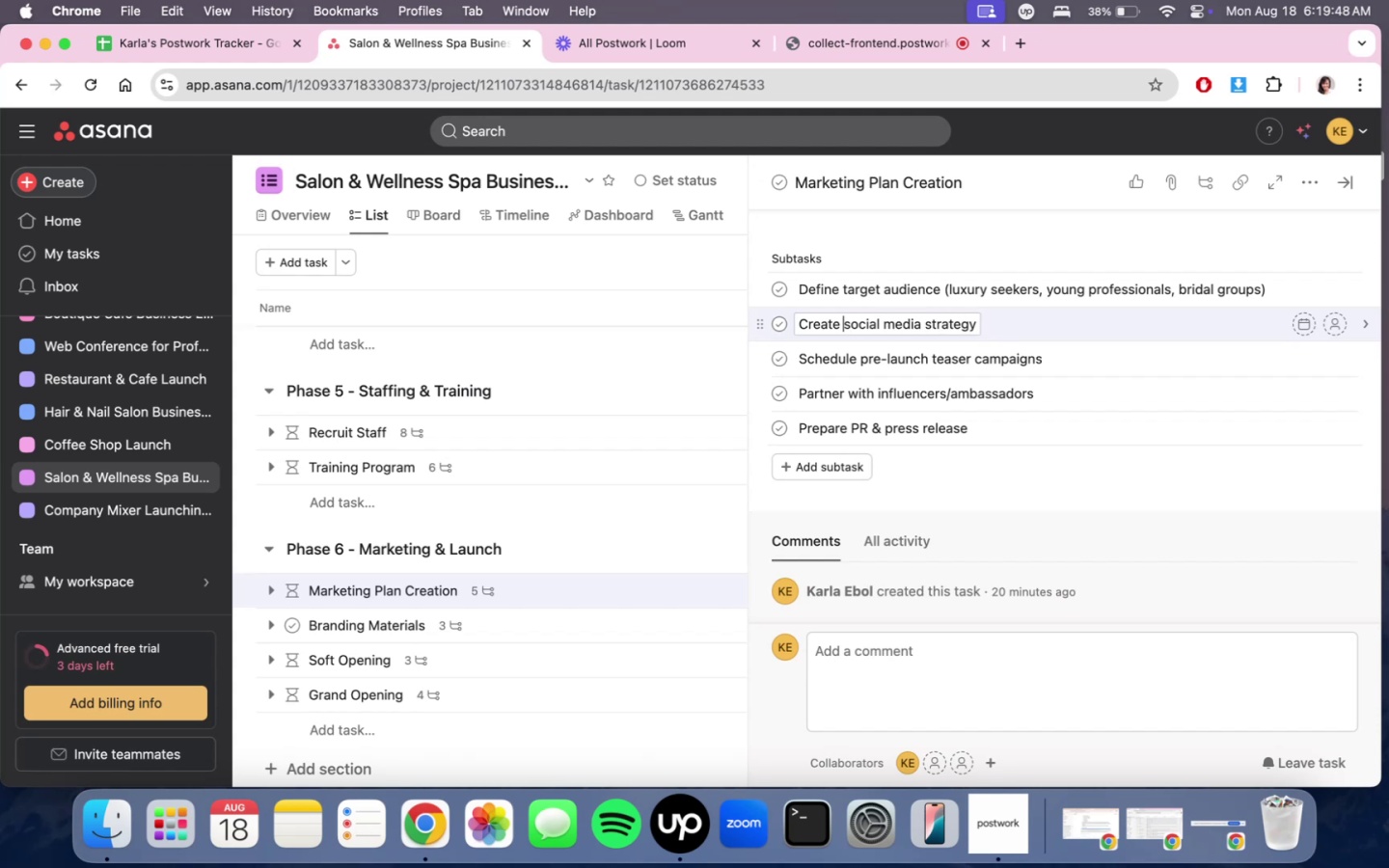 
type(branding and )
 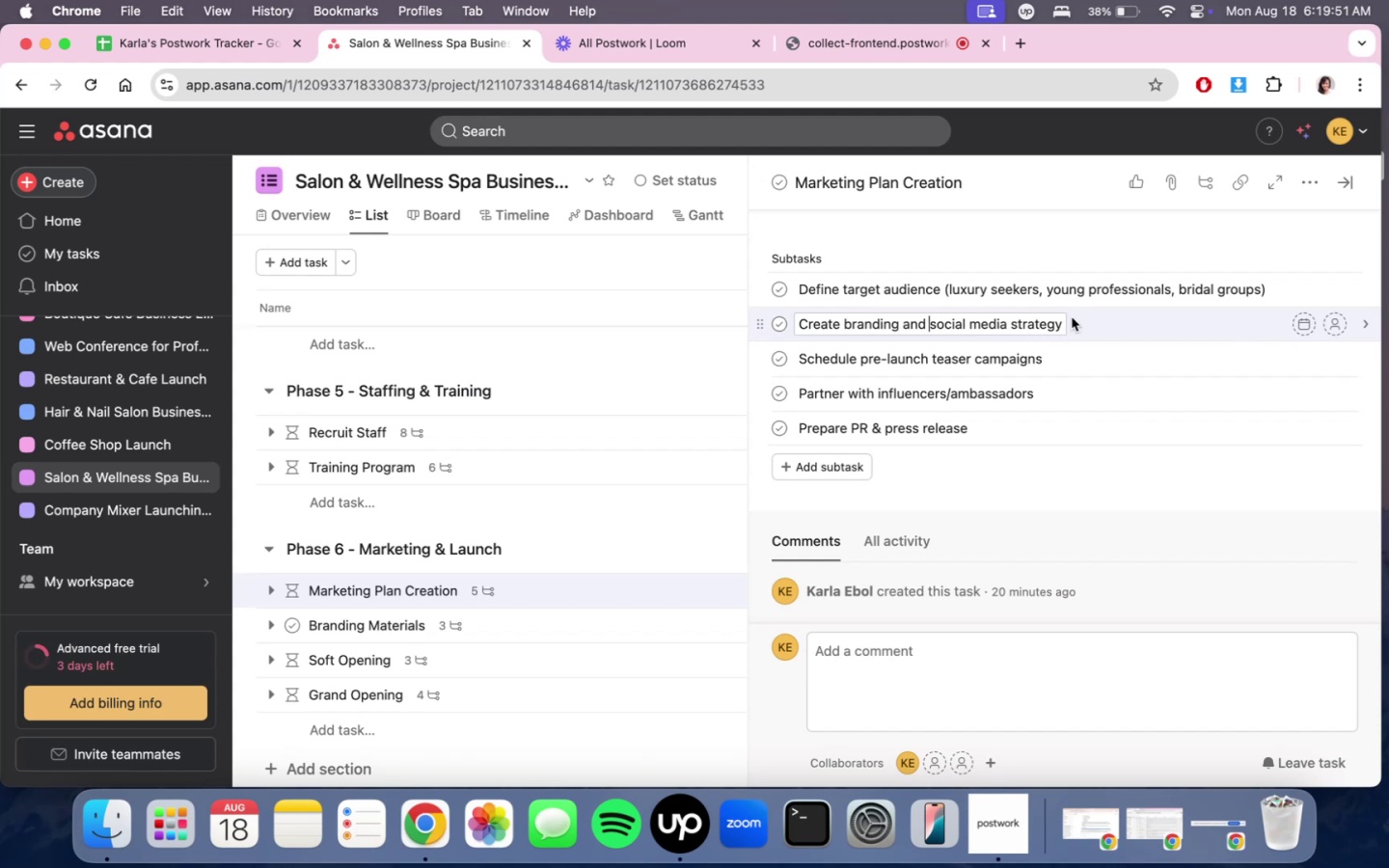 
left_click([1062, 322])
 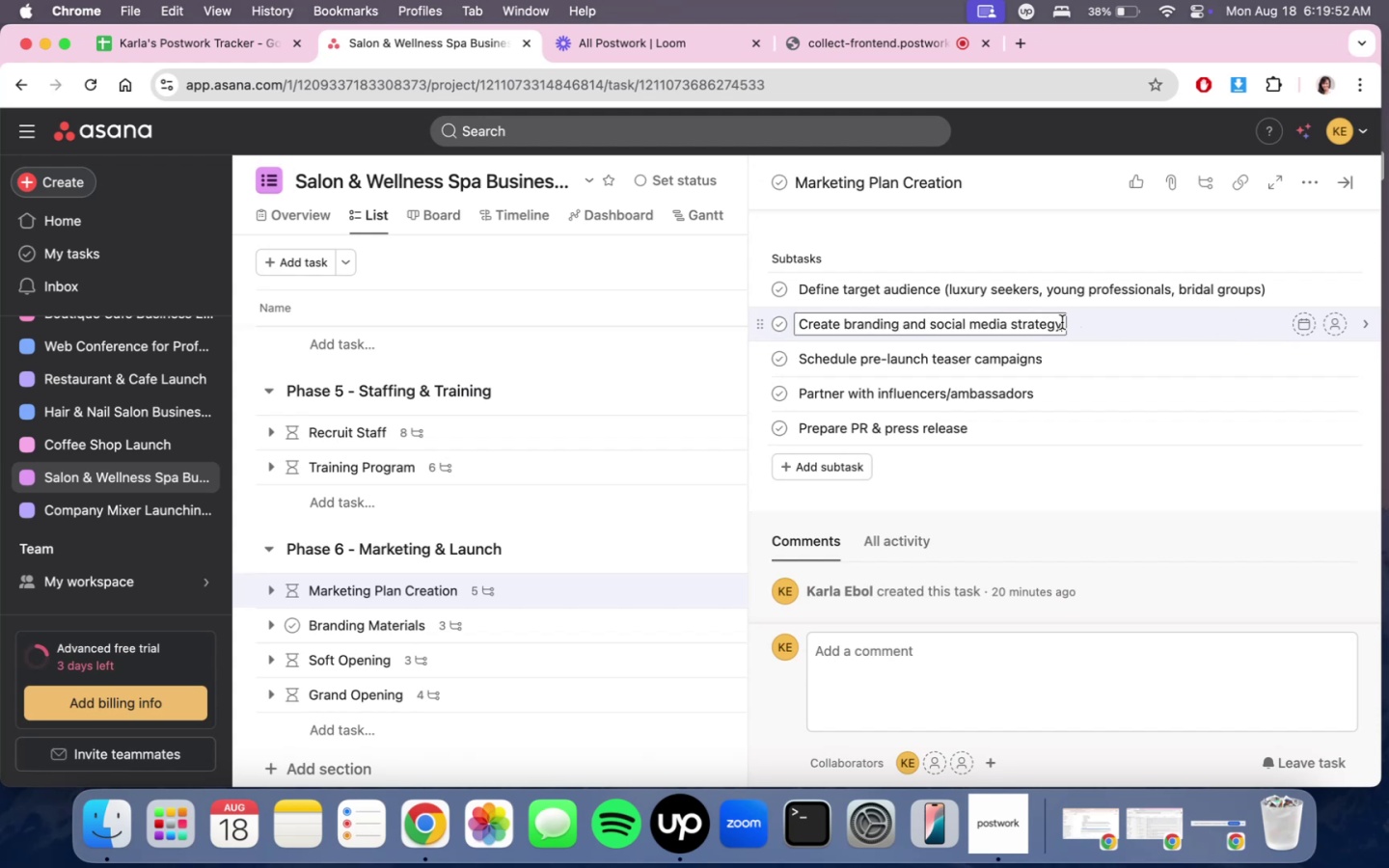 
type( (tone, imagery, messaging))
 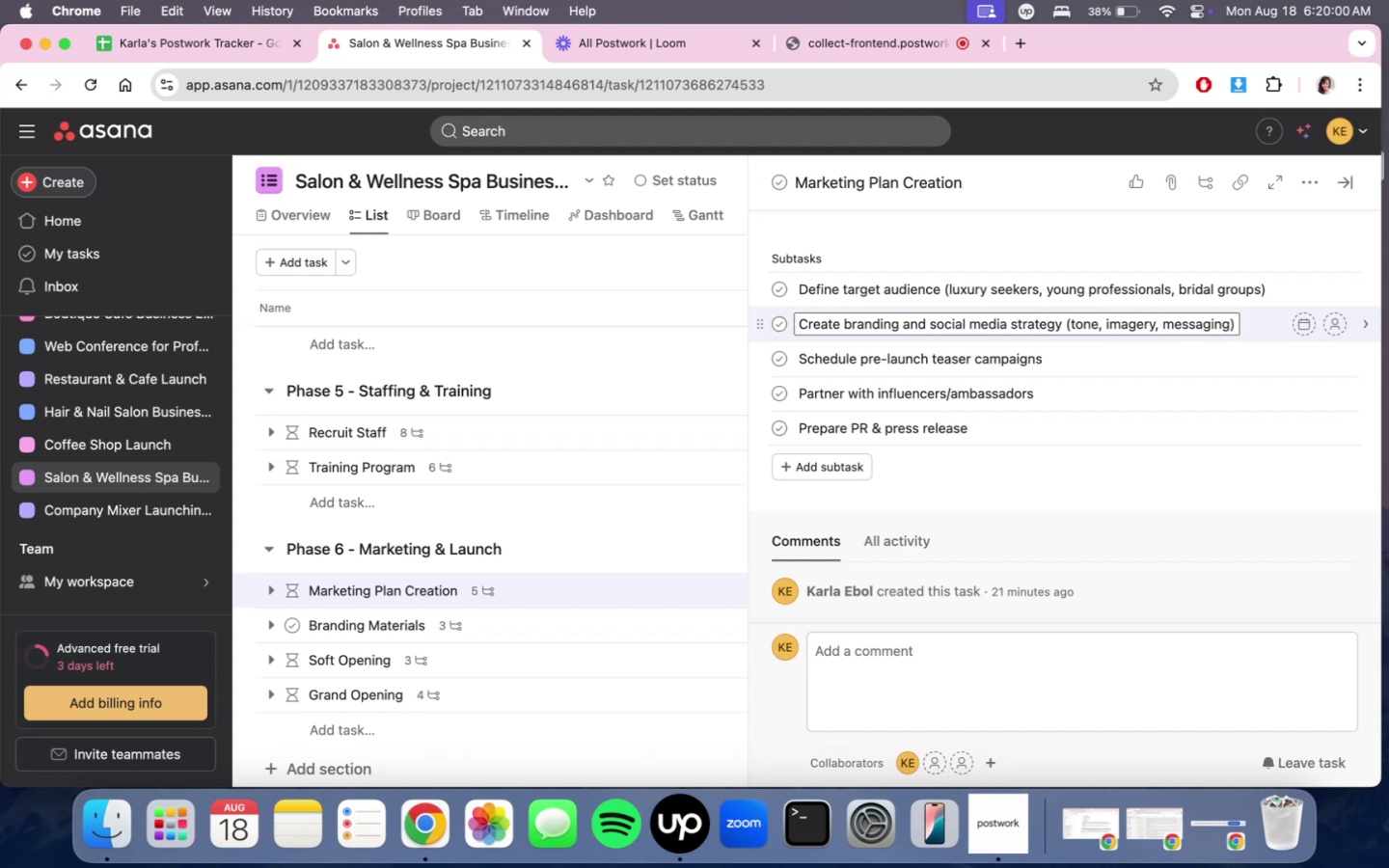 
key(ArrowDown)
 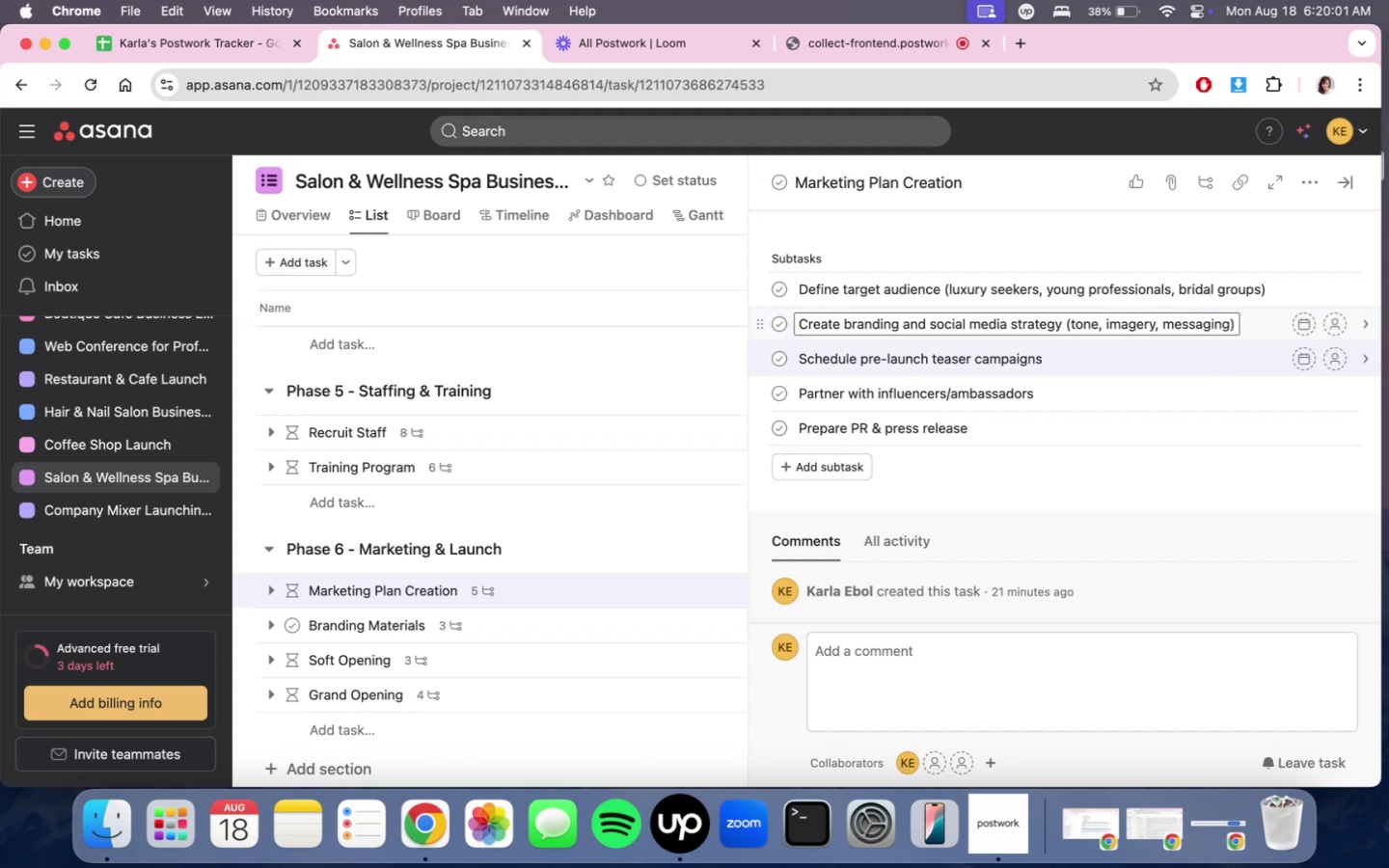 
key(ArrowUp)
 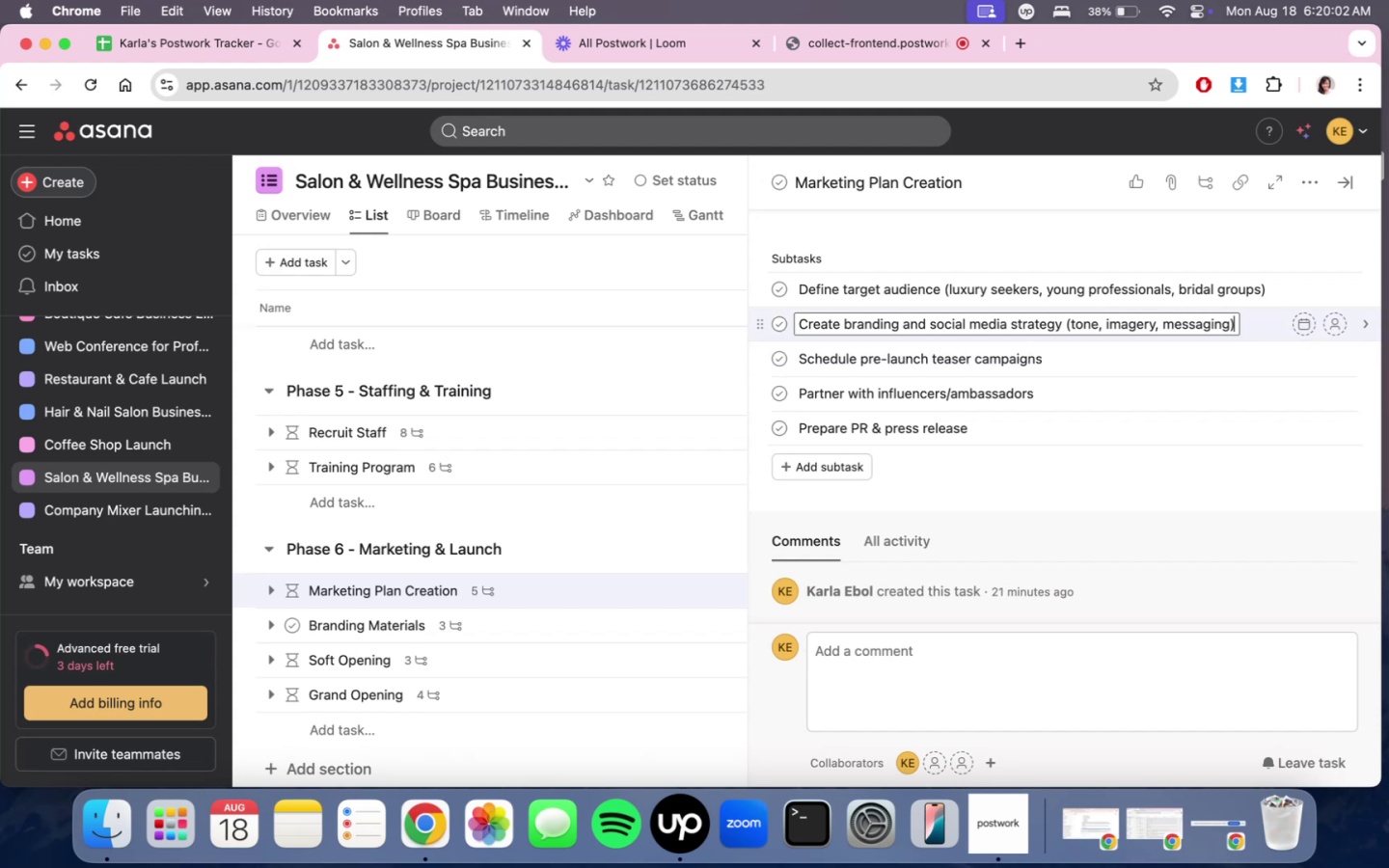 
key(Enter)
 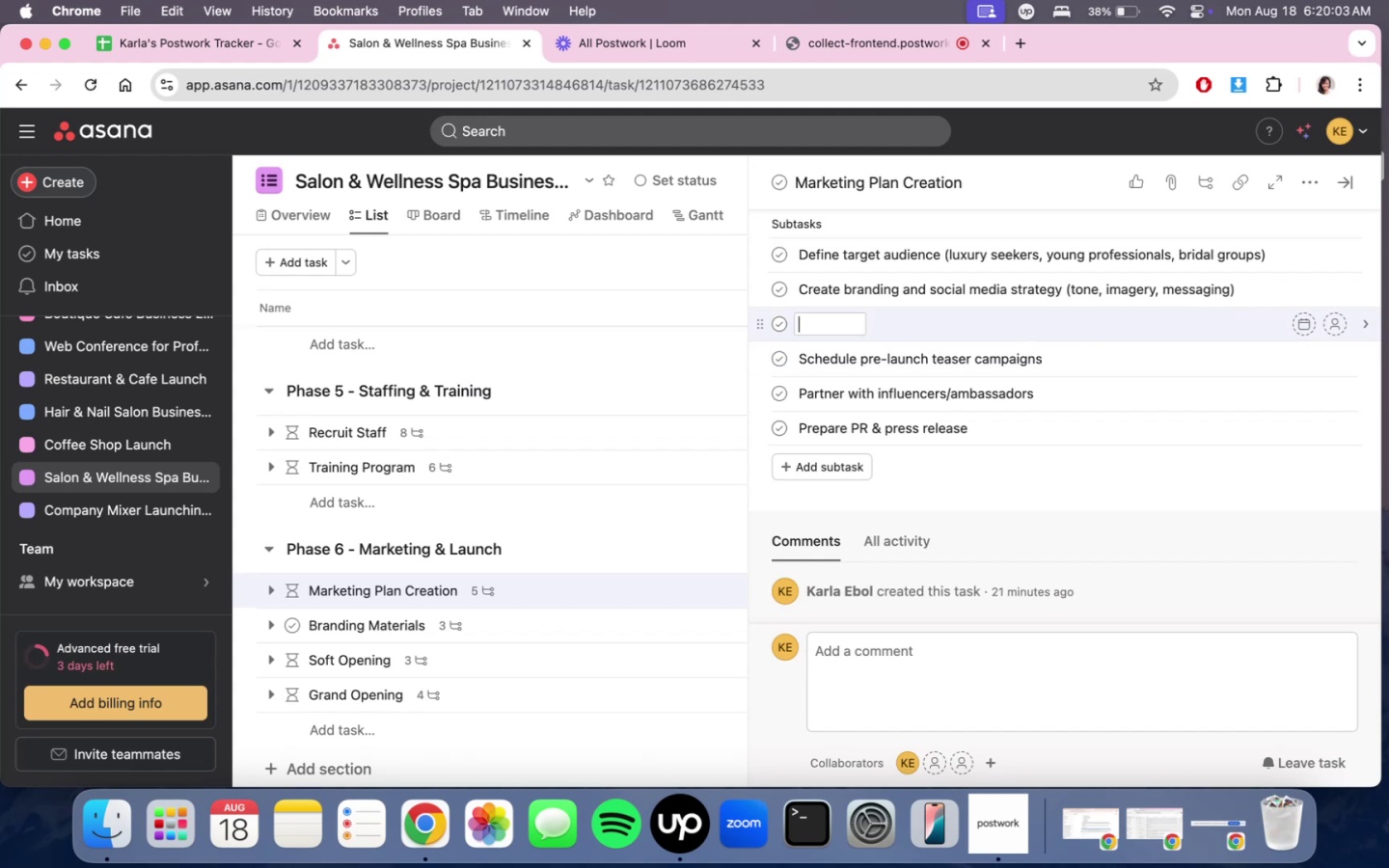 
type(Plan ad budget (goo)
key(Backspace)
key(Backspace)
key(Backspace)
type(Goodle )
key(Backspace)
key(Backspace)
key(Backspace)
type(gle )
key(Backspace)
key(Backspace)
key(Backspace)
key(Backspace)
key(Backspace)
type(gle Ads, FB/IG,)
key(Backspace)
type( A)
key(Backspace)
key(Backspace)
key(Backspace)
key(Backspace)
key(Backspace)
key(Backspace)
key(Backspace)
type(Meta ads, )
key(Backspace)
key(Backspace)
type(, influencer collas)
key(Backspace)
type(vs)
key(Backspace)
key(Backspace)
type(s)
key(Backspace)
type(bs))
 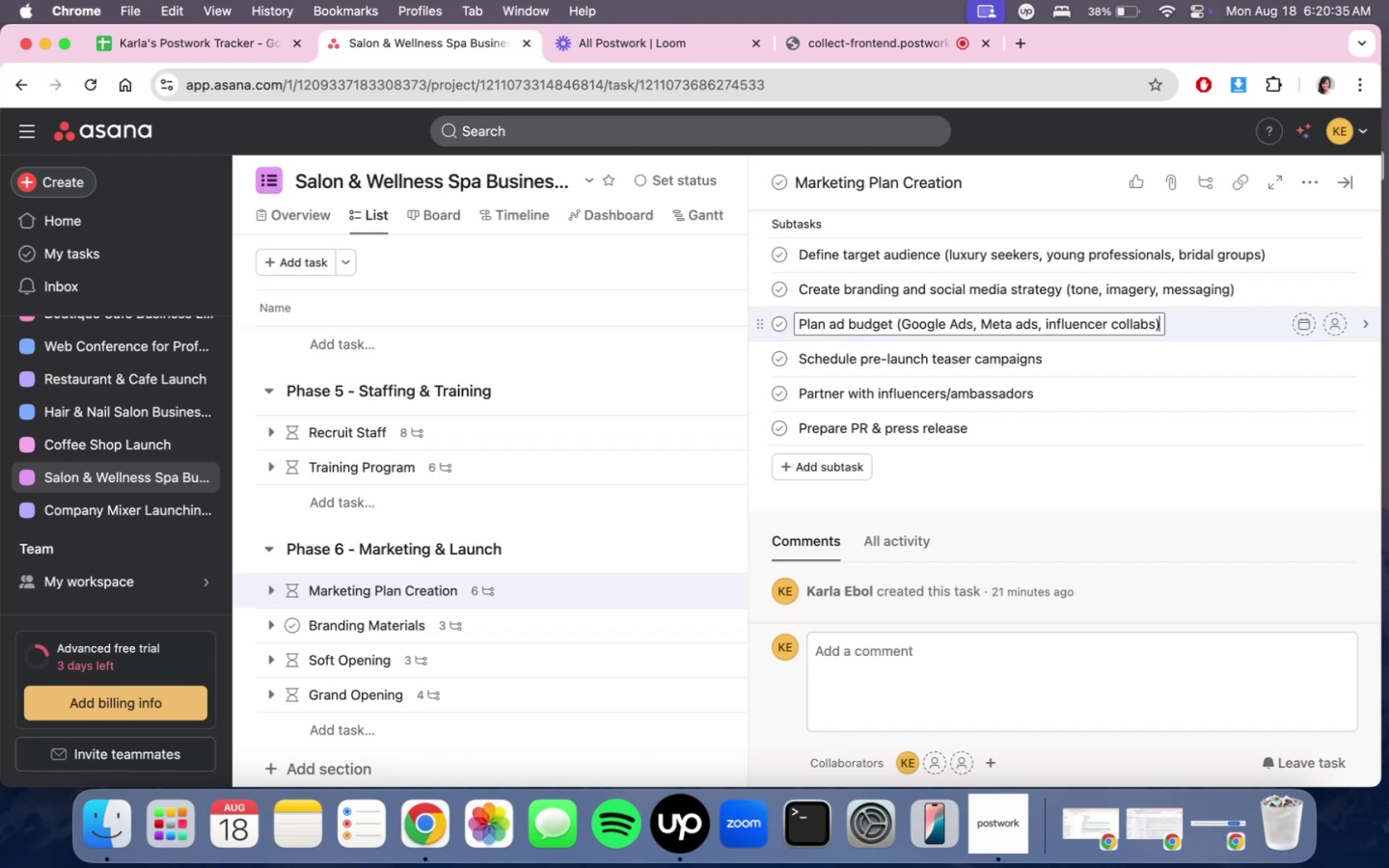 
key(ArrowDown)
 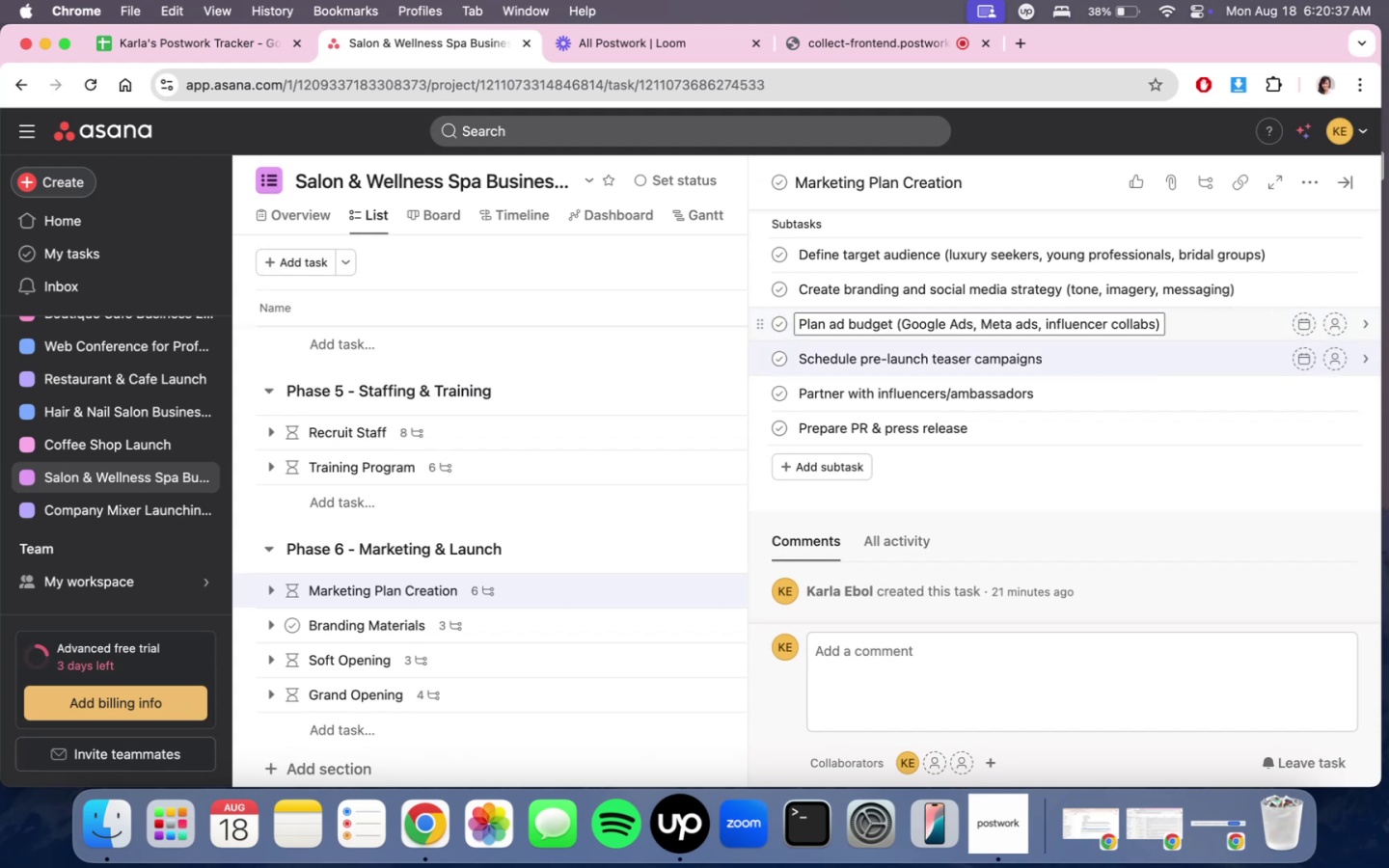 
key(ArrowUp)
 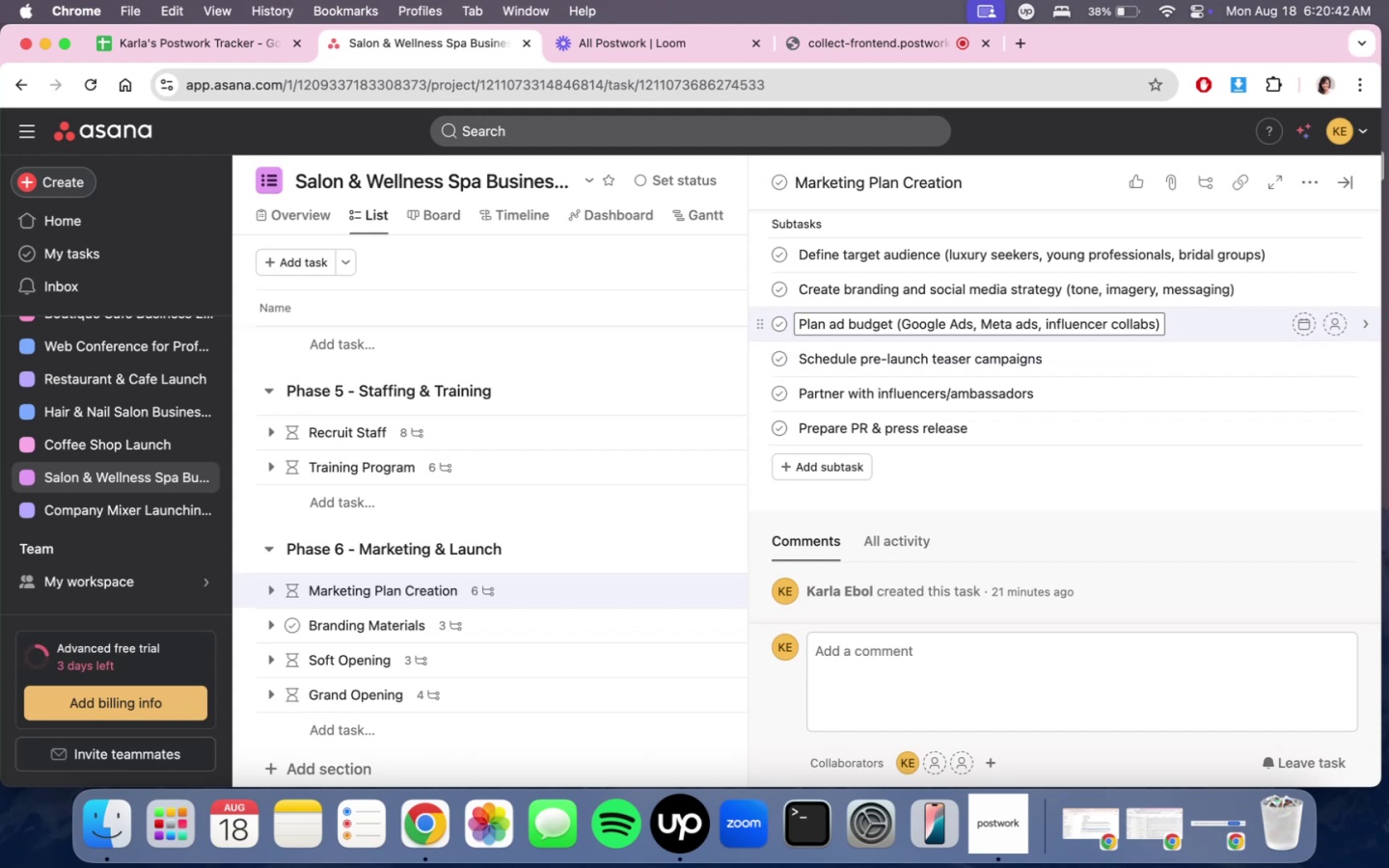 
wait(6.18)
 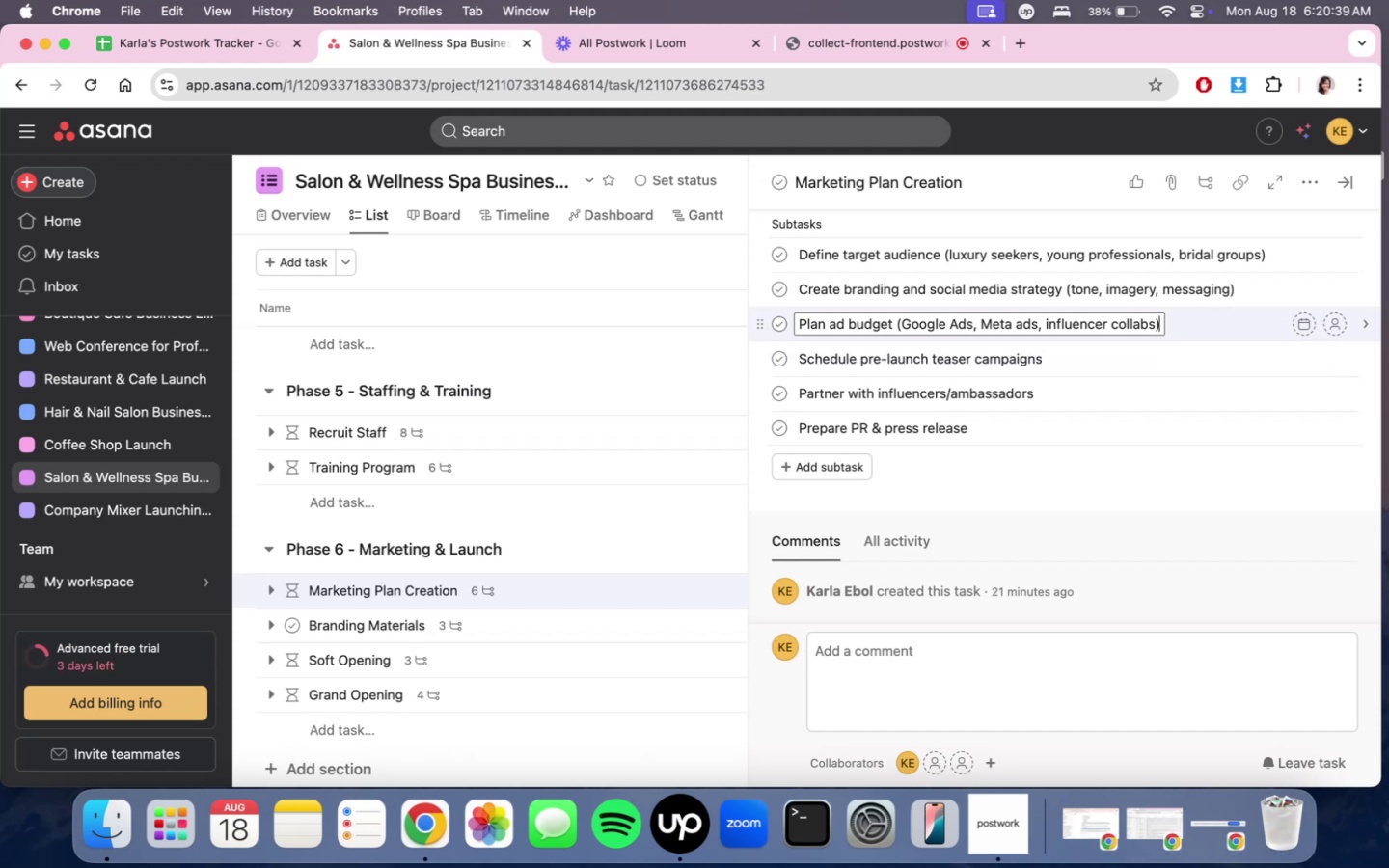 
key(Enter)
 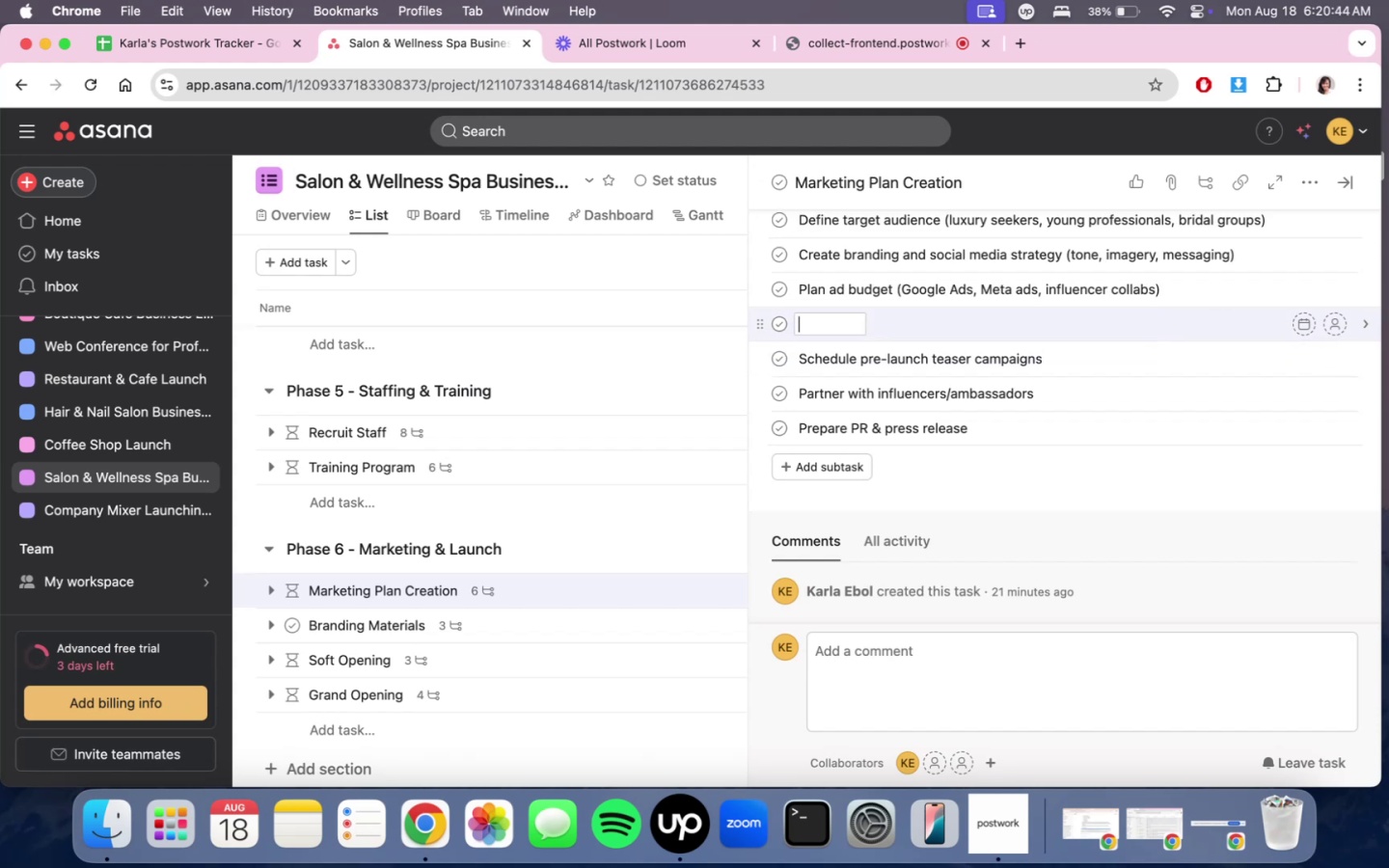 
type(Build content calender)
key(Backspace)
key(Backspace)
type(ar (social posts, email newsletters))
 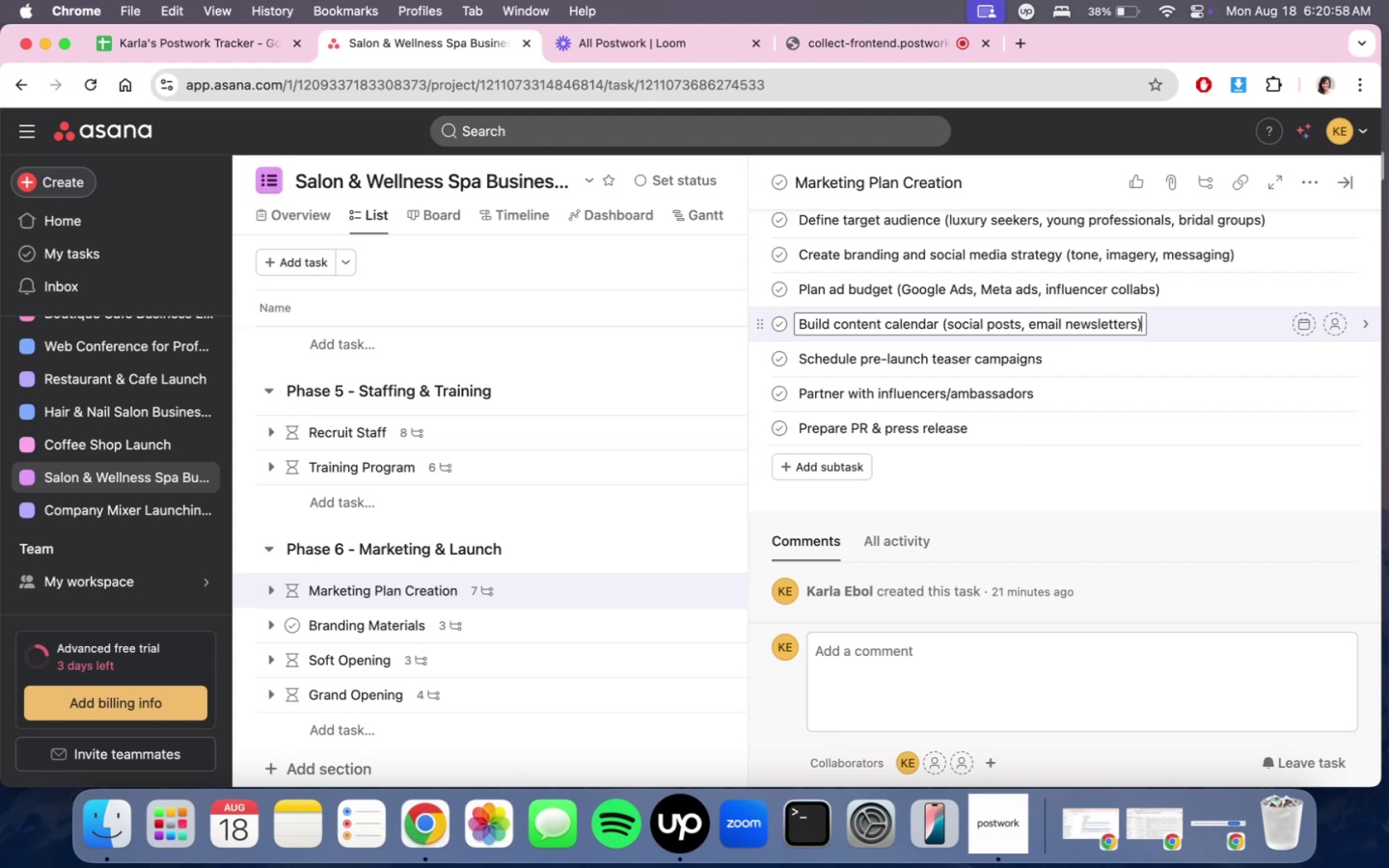 
key(ArrowDown)
 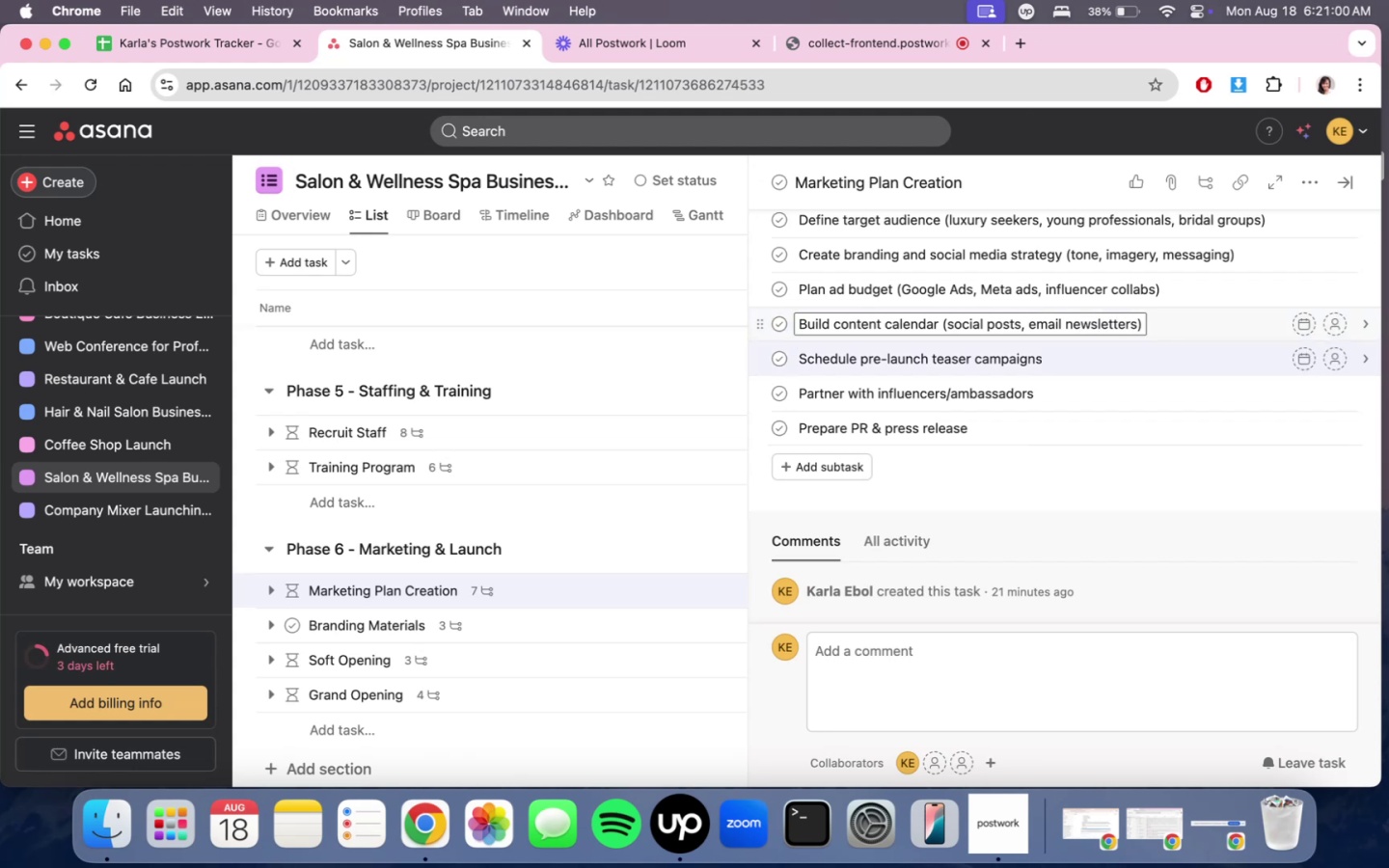 
key(ArrowUp)
 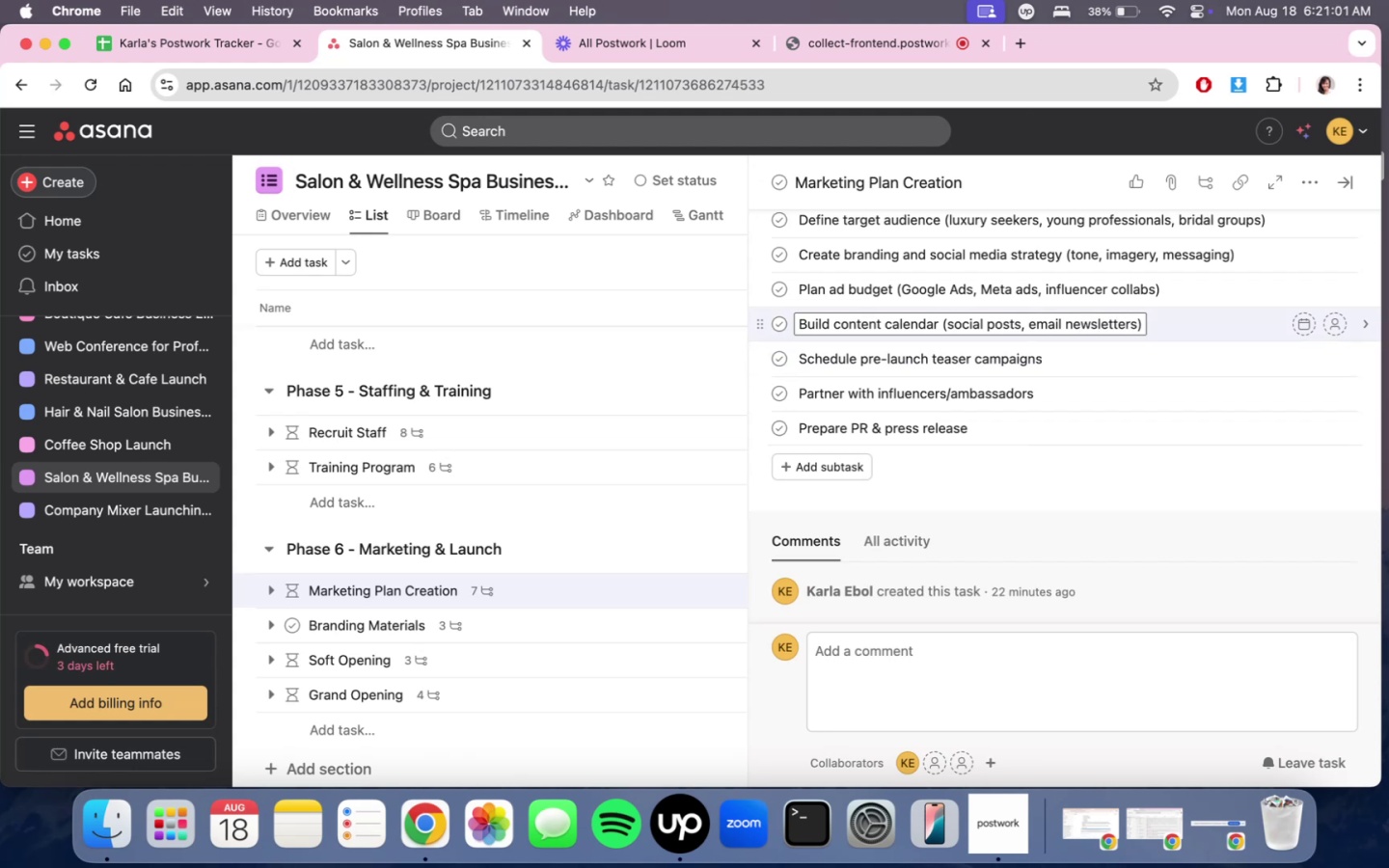 
key(ArrowDown)
 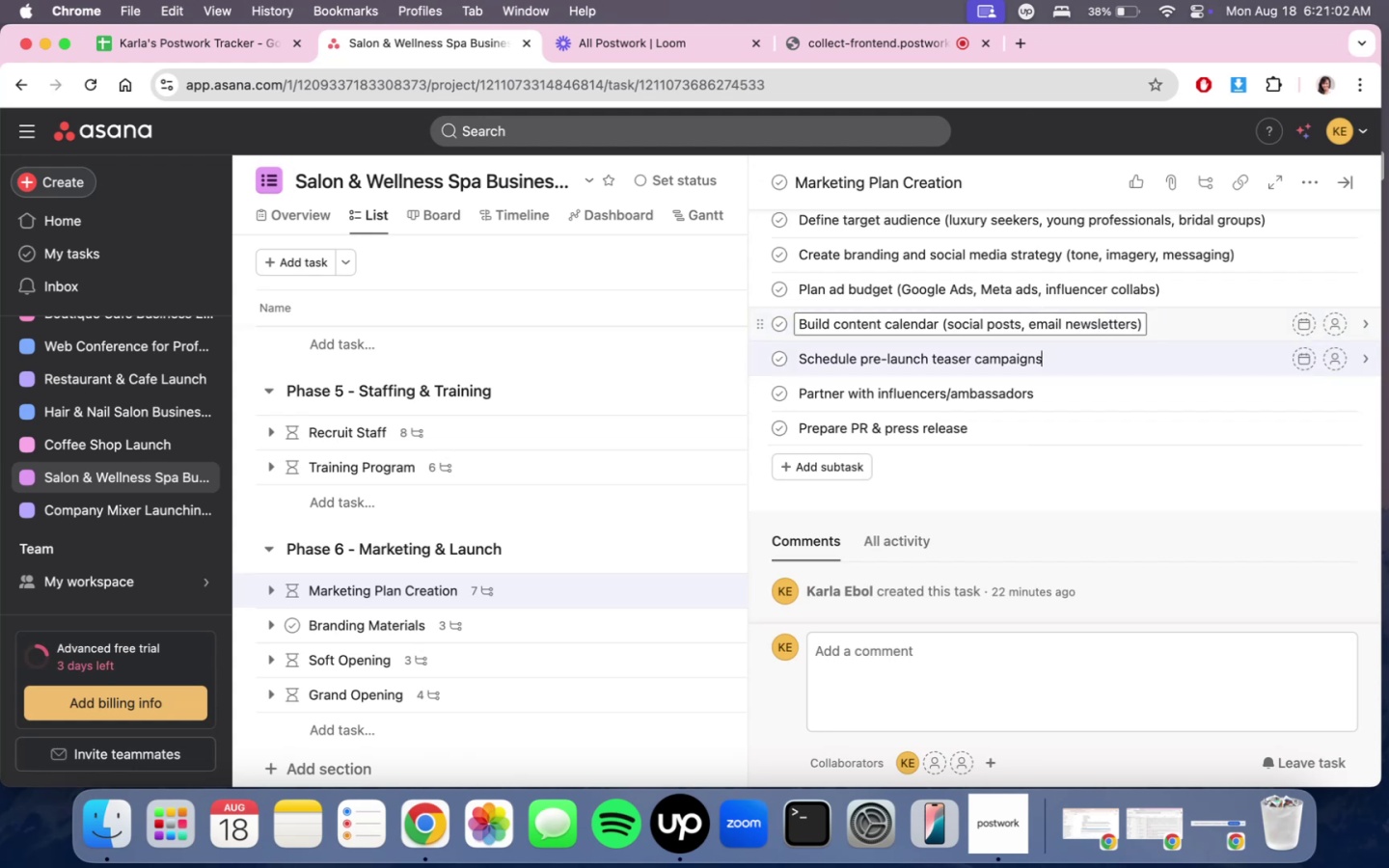 
key(ArrowDown)
 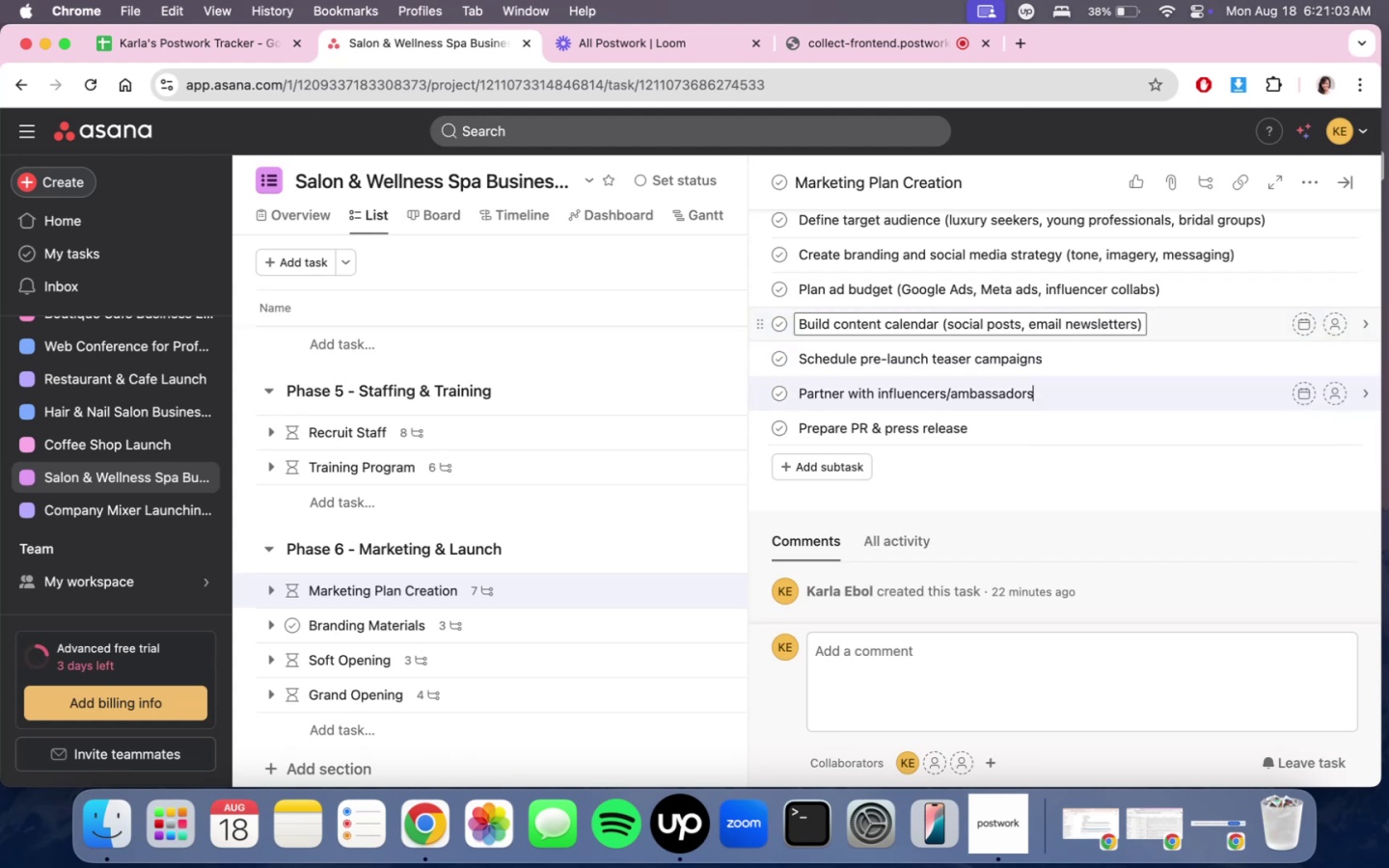 
key(ArrowDown)
 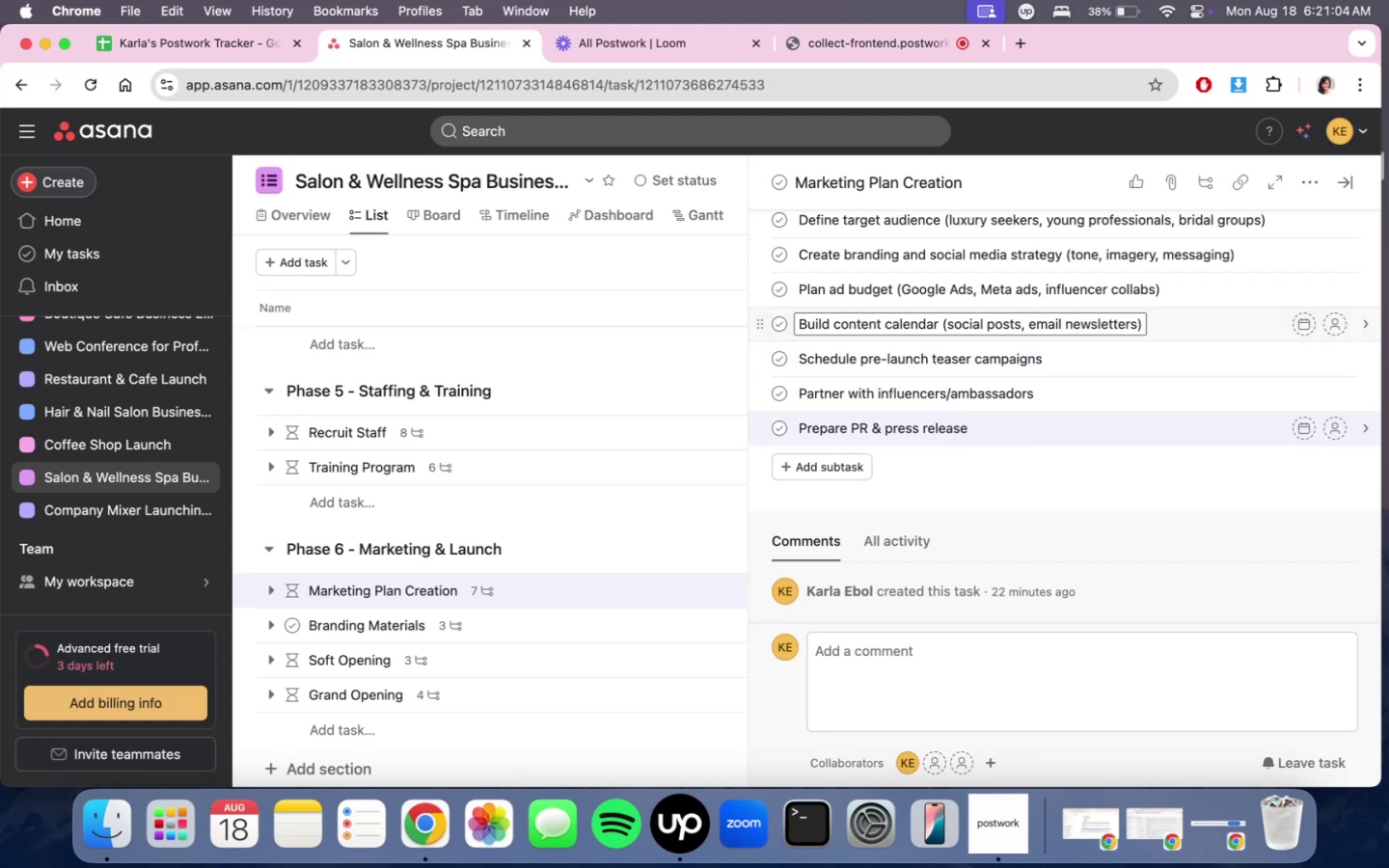 
key(ArrowUp)
 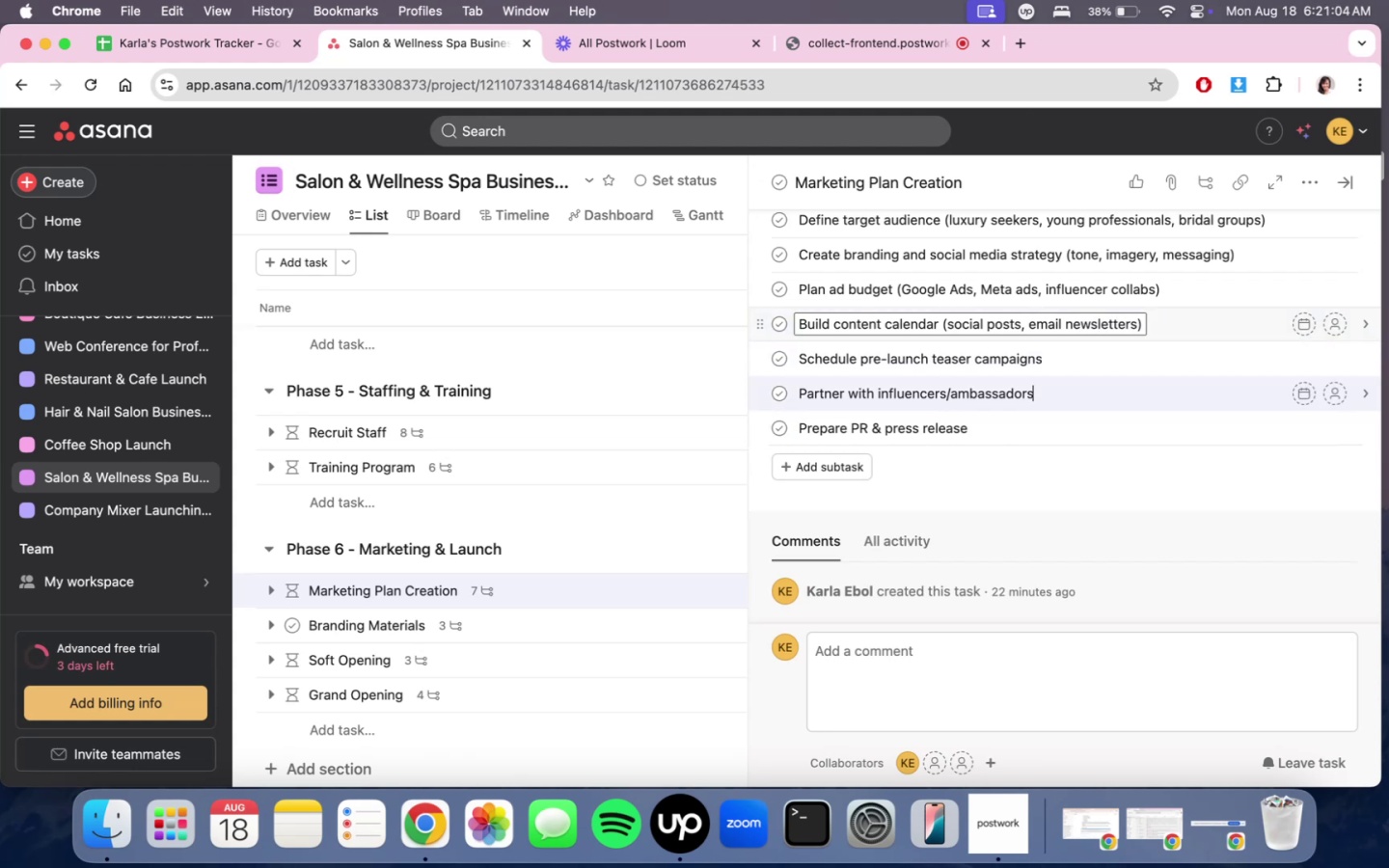 
key(ArrowUp)
 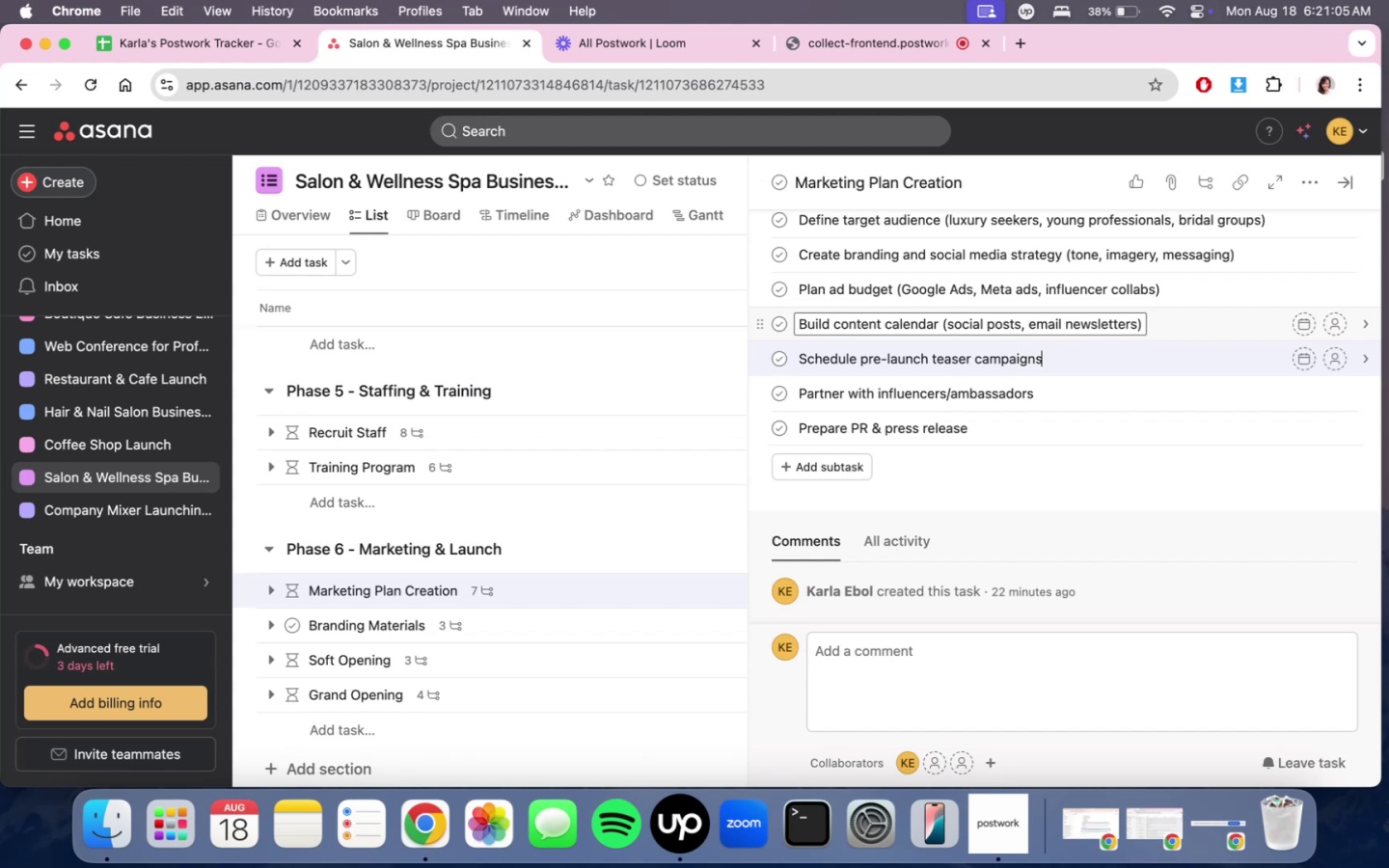 
key(ArrowUp)
 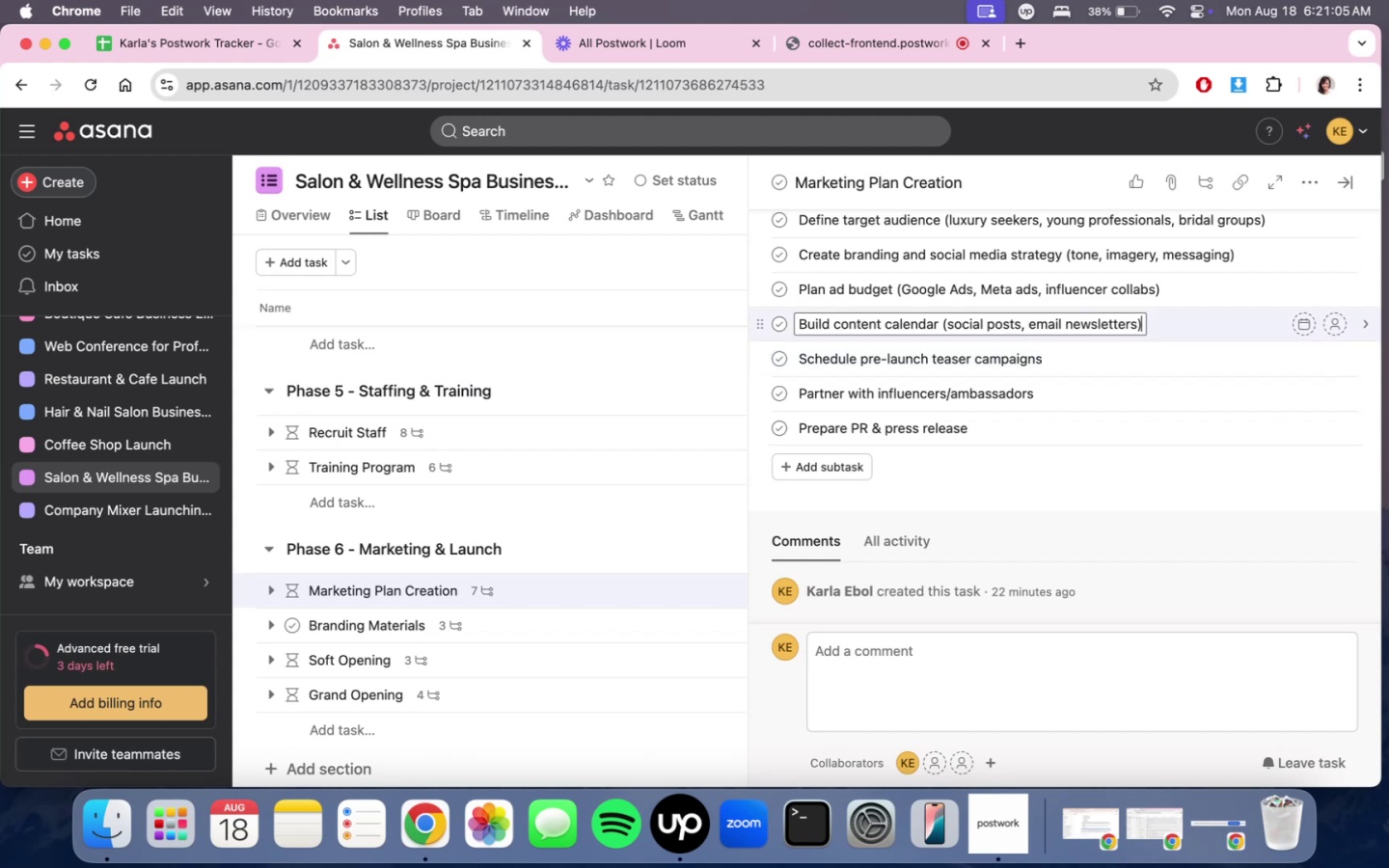 
key(ArrowUp)
 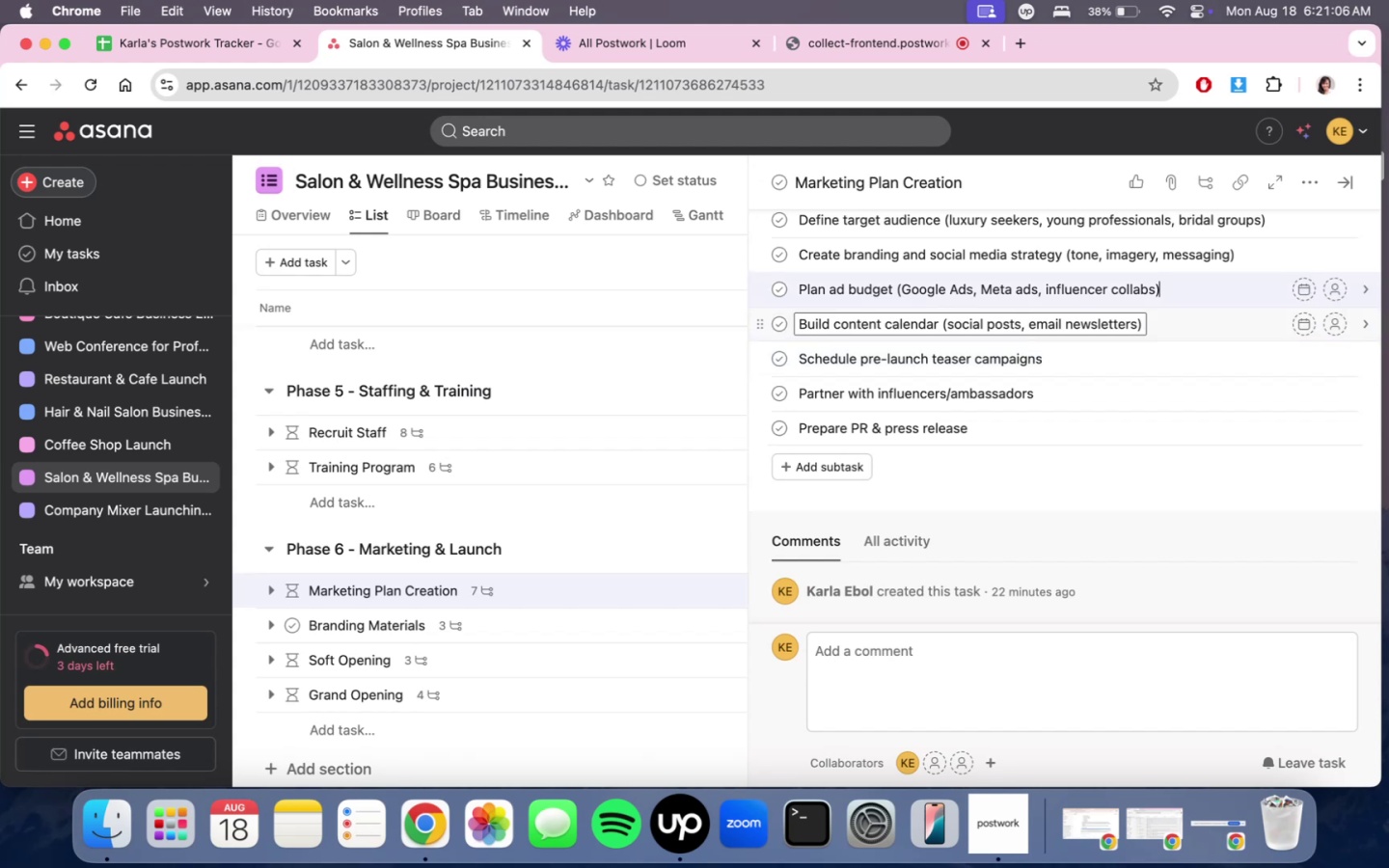 
key(ArrowUp)
 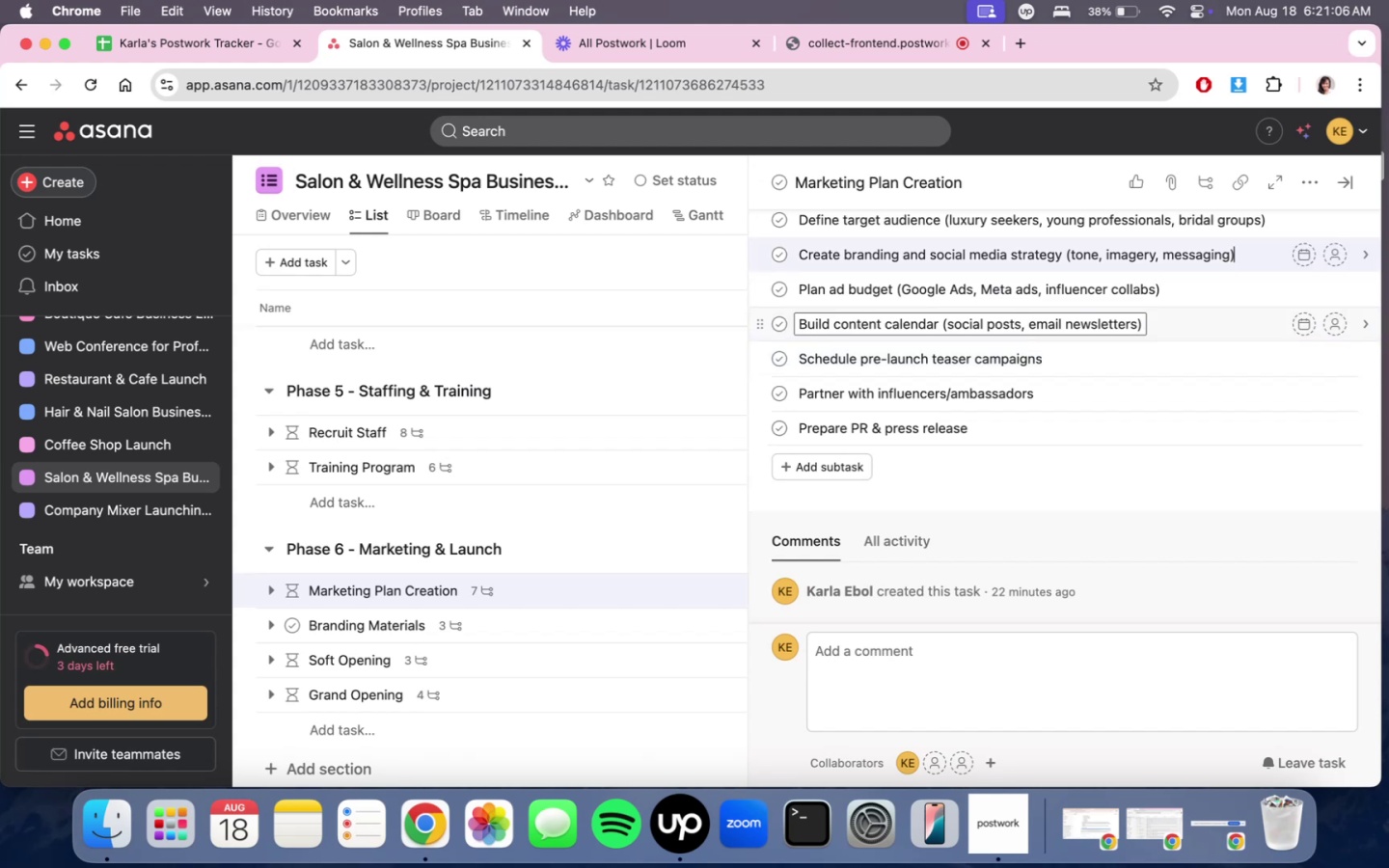 
key(ArrowUp)
 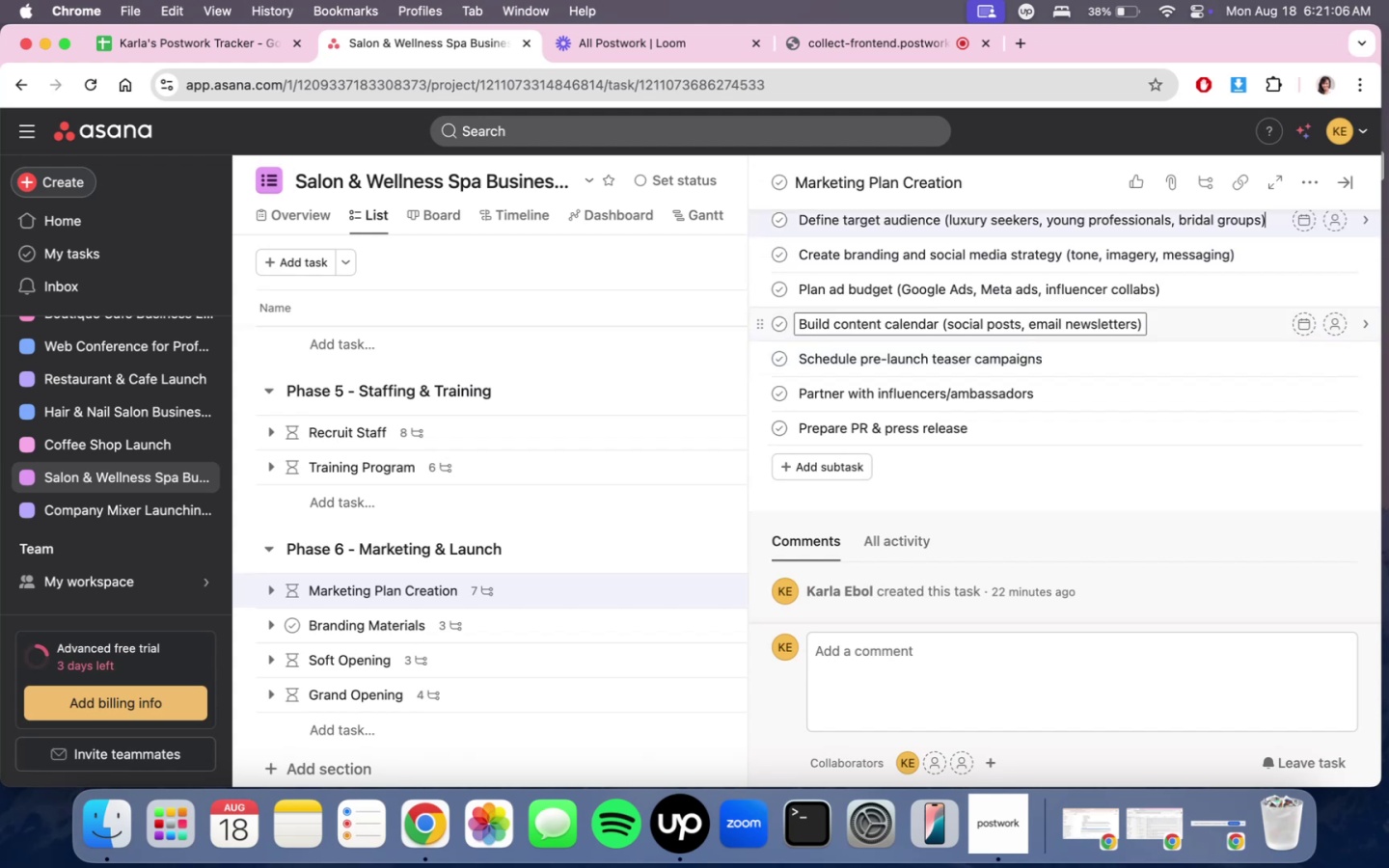 
key(ArrowDown)
 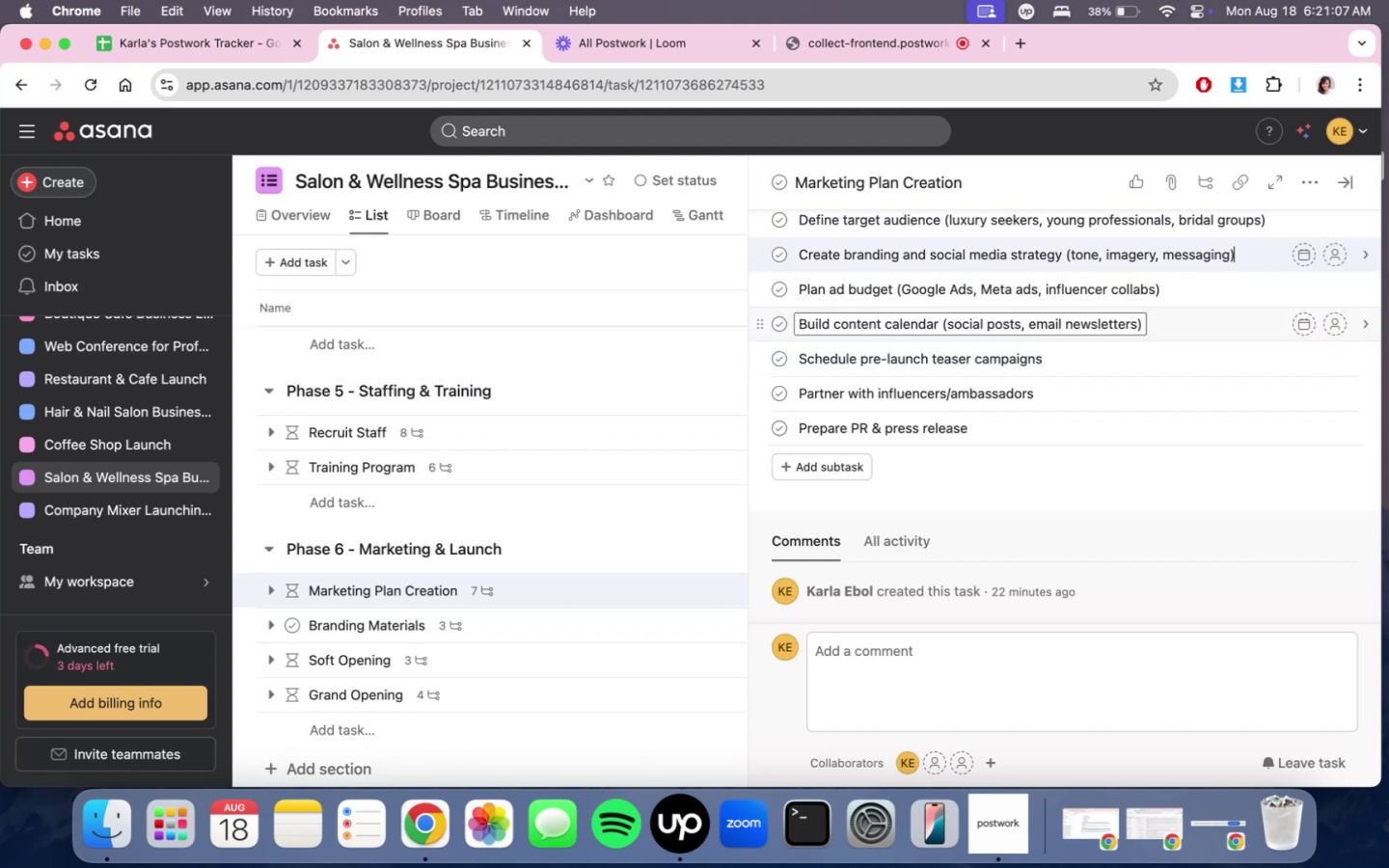 
key(ArrowDown)
 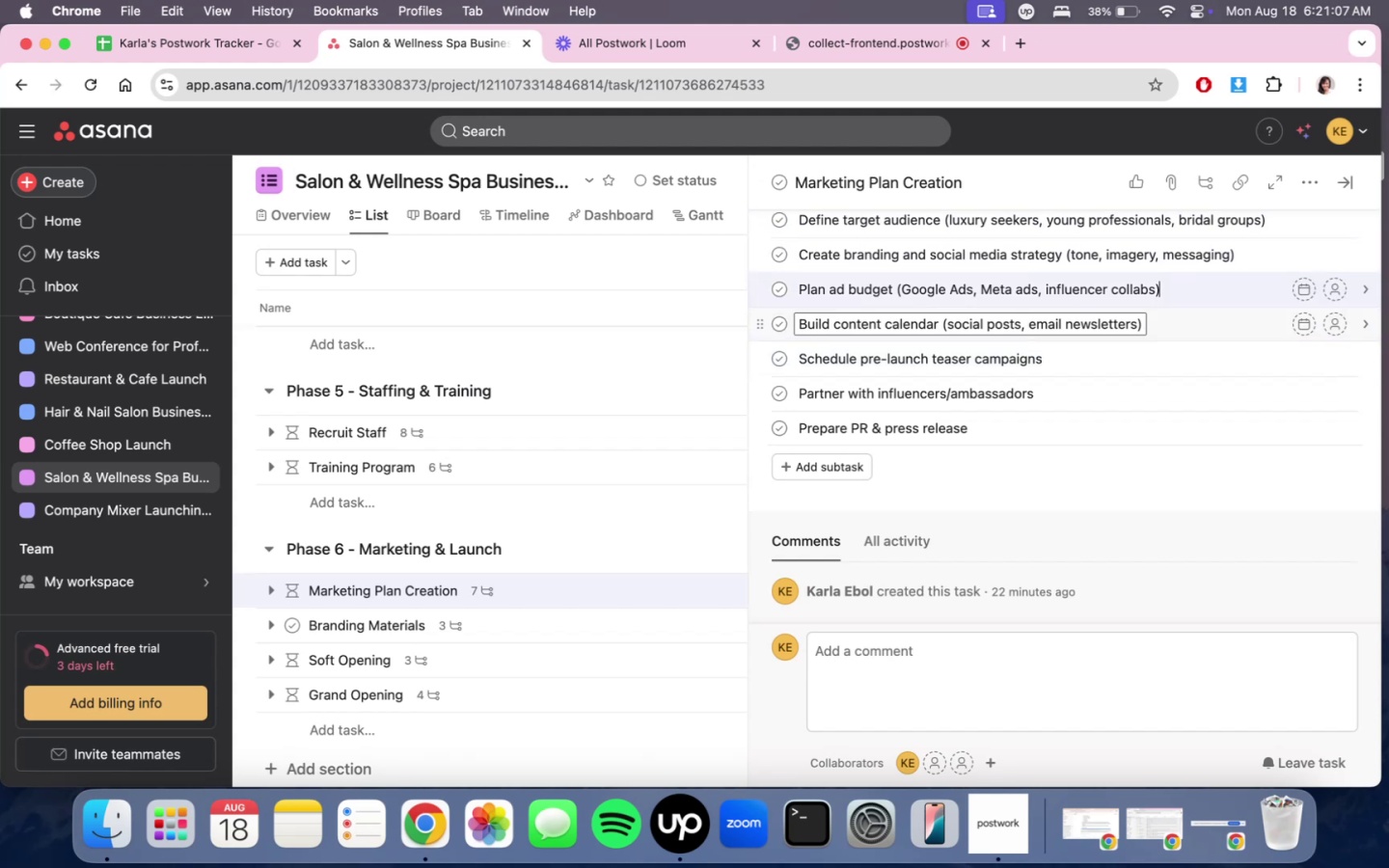 
key(ArrowDown)
 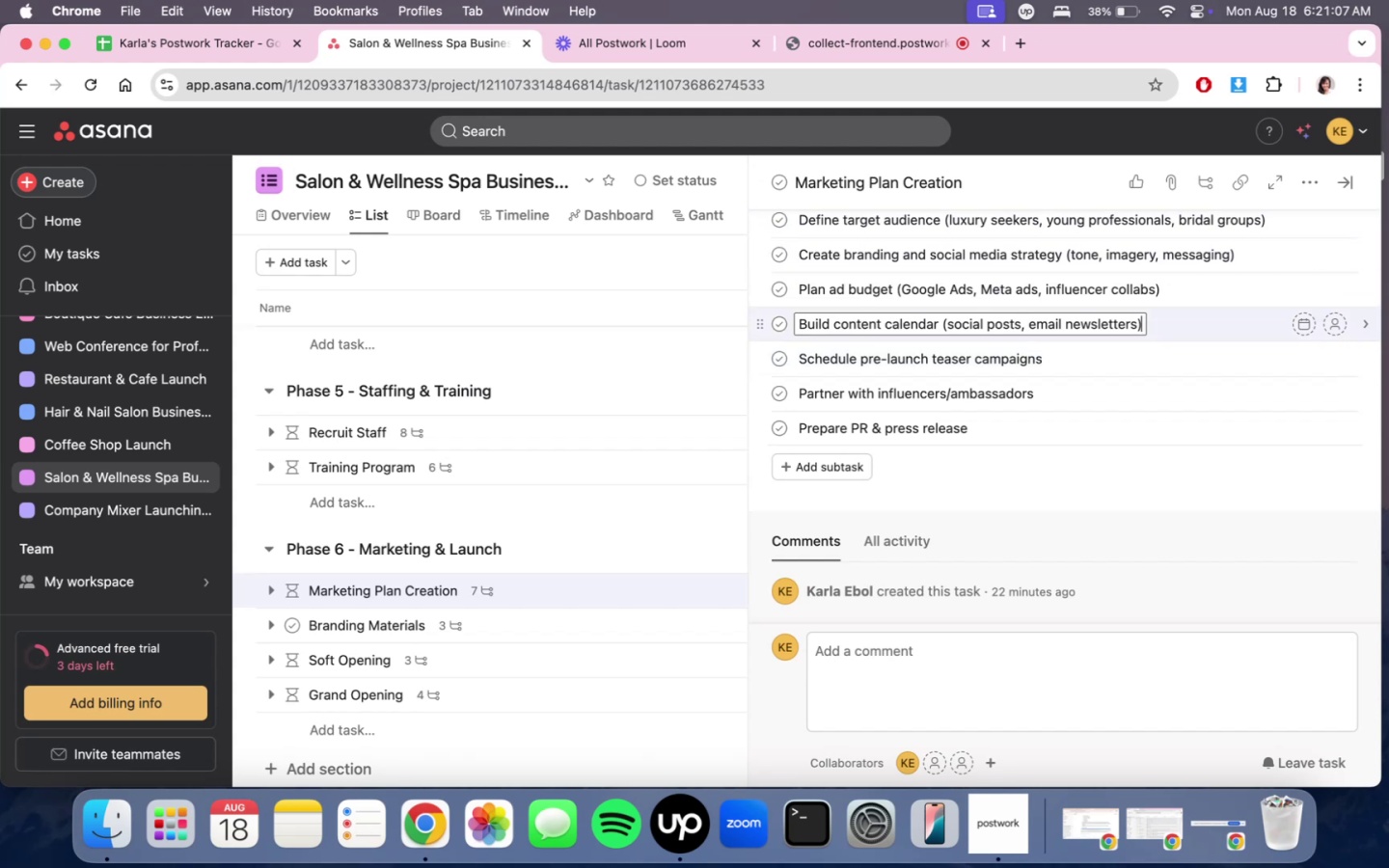 
key(ArrowDown)
 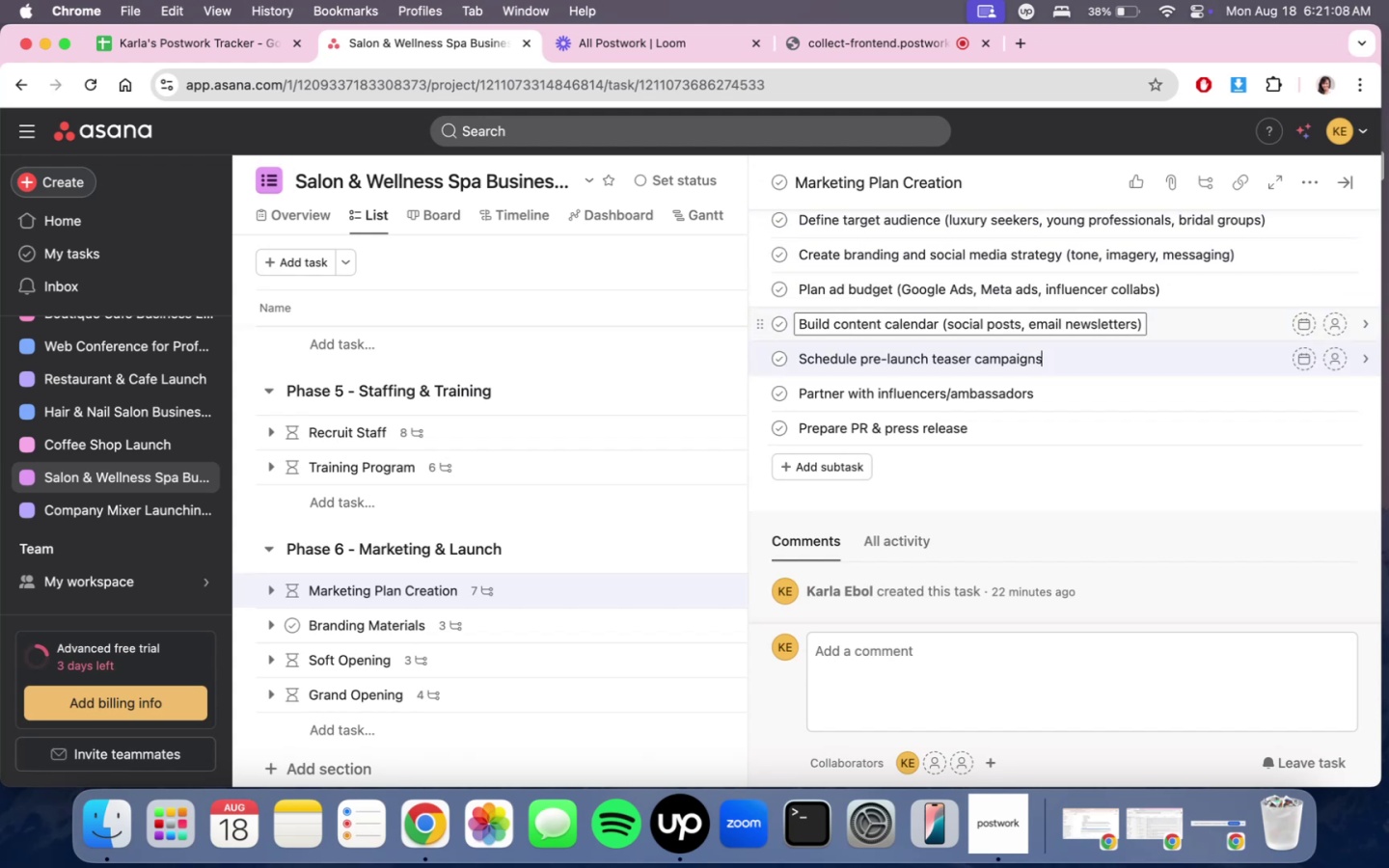 
key(ArrowDown)
 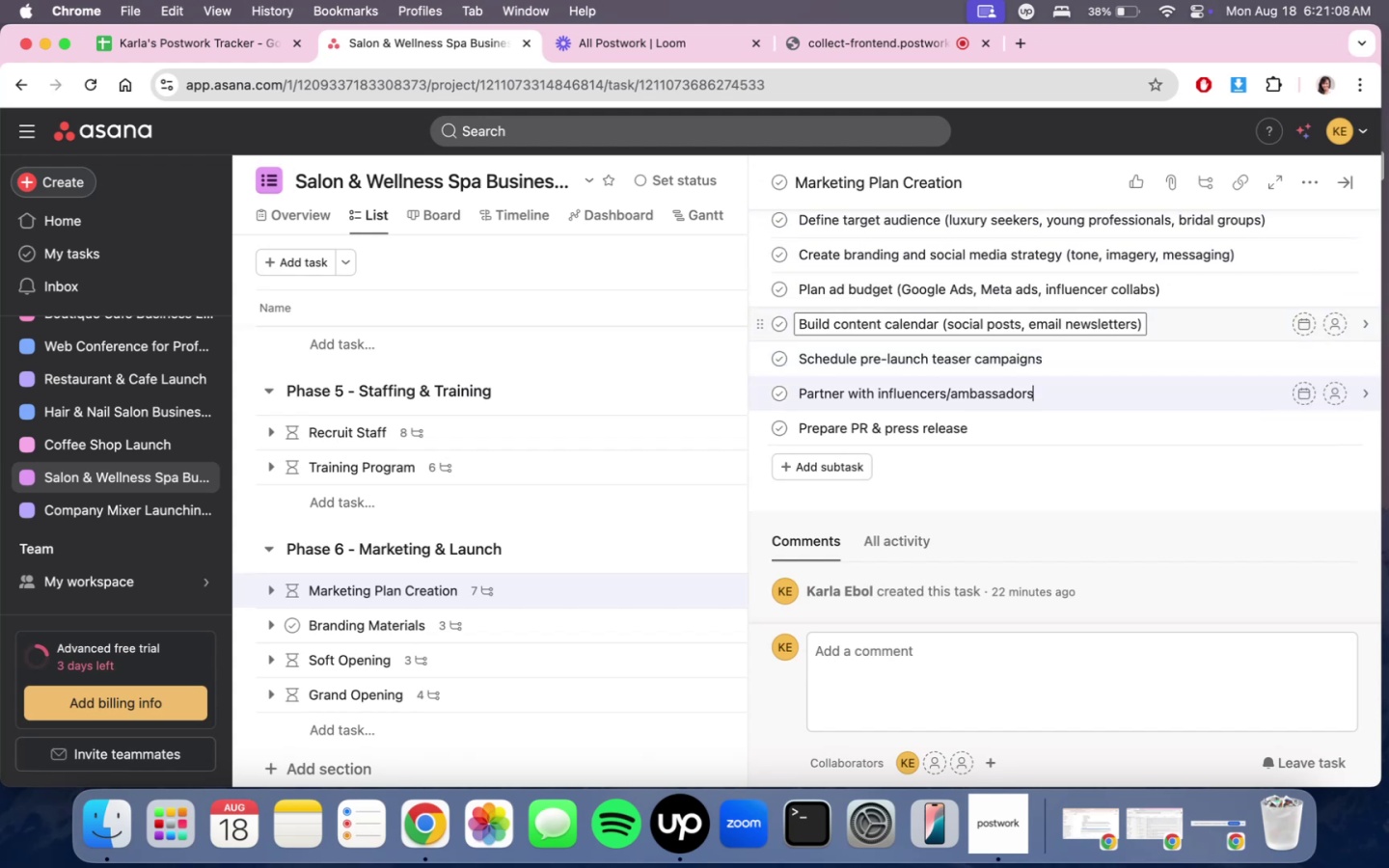 
key(ArrowDown)
 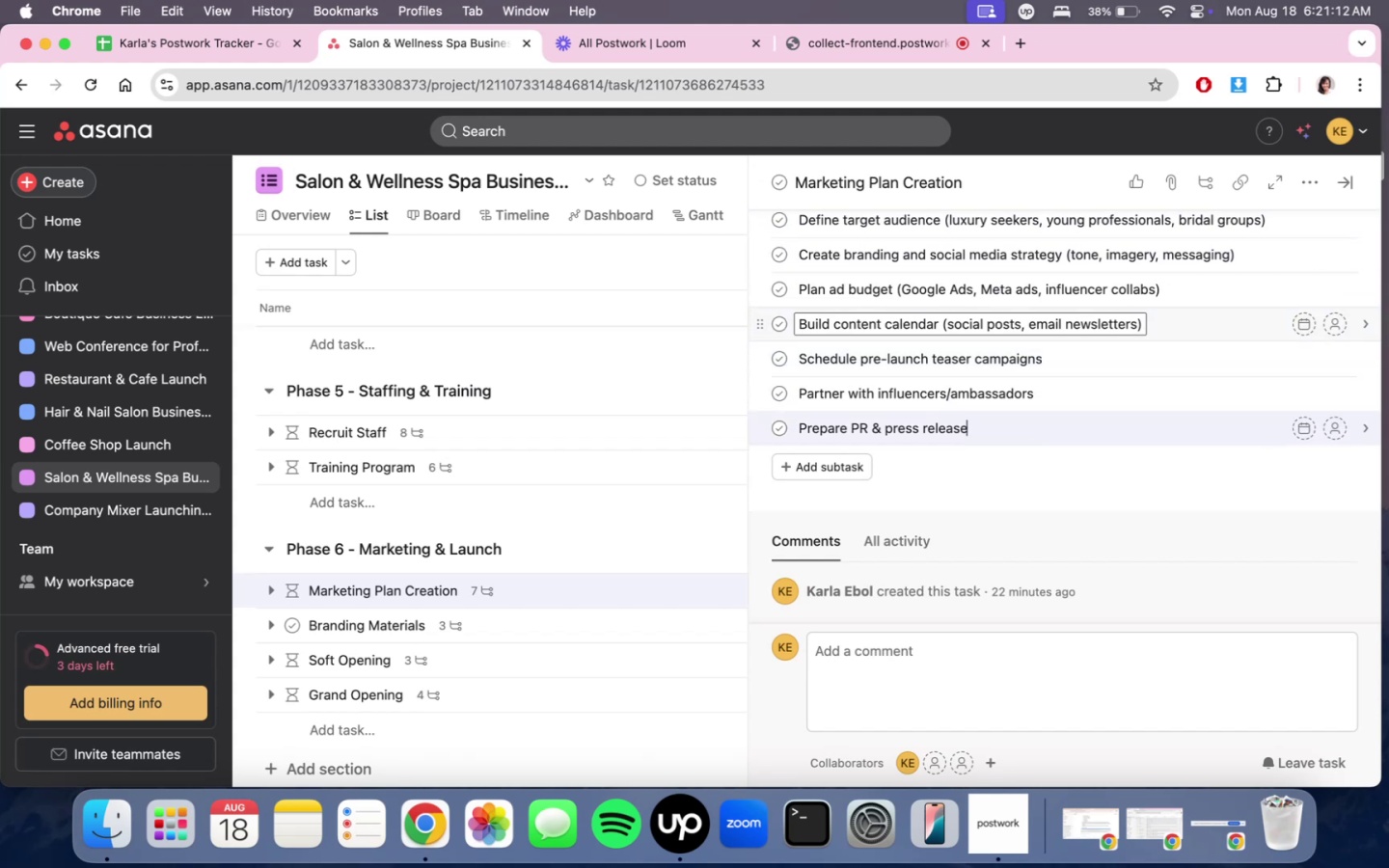 
key(ArrowUp)
 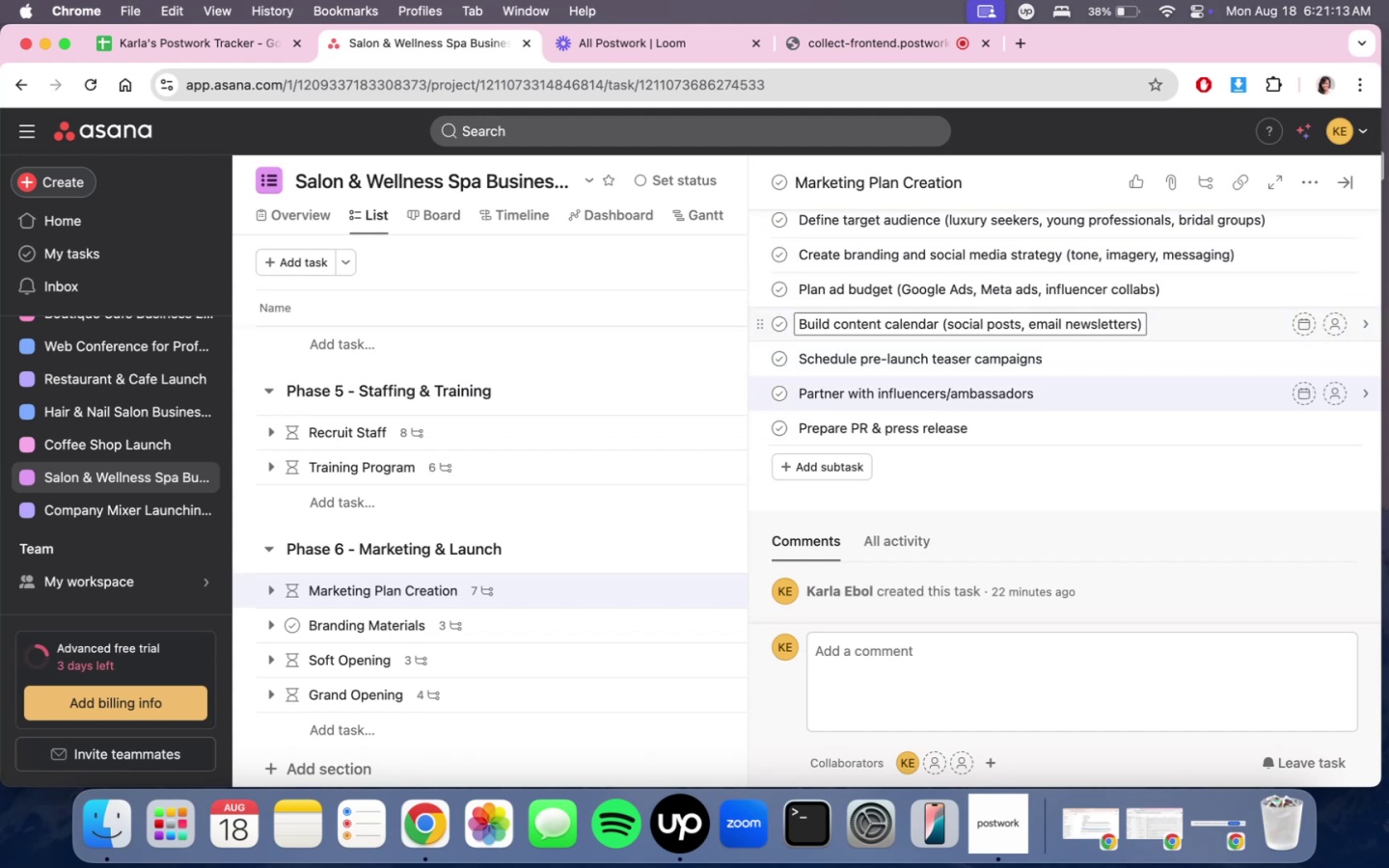 
key(Enter)
 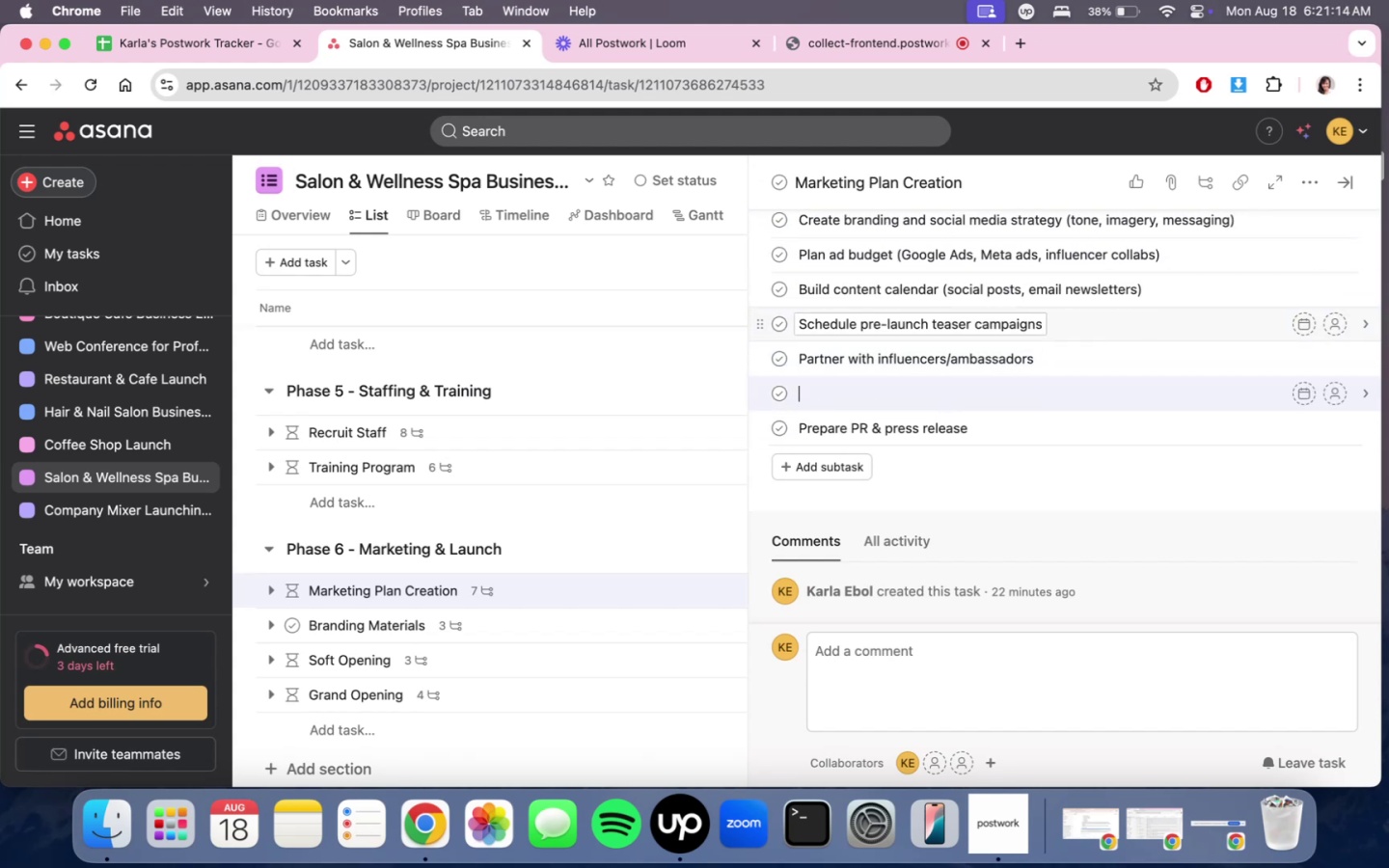 
type(Set KPIs)
 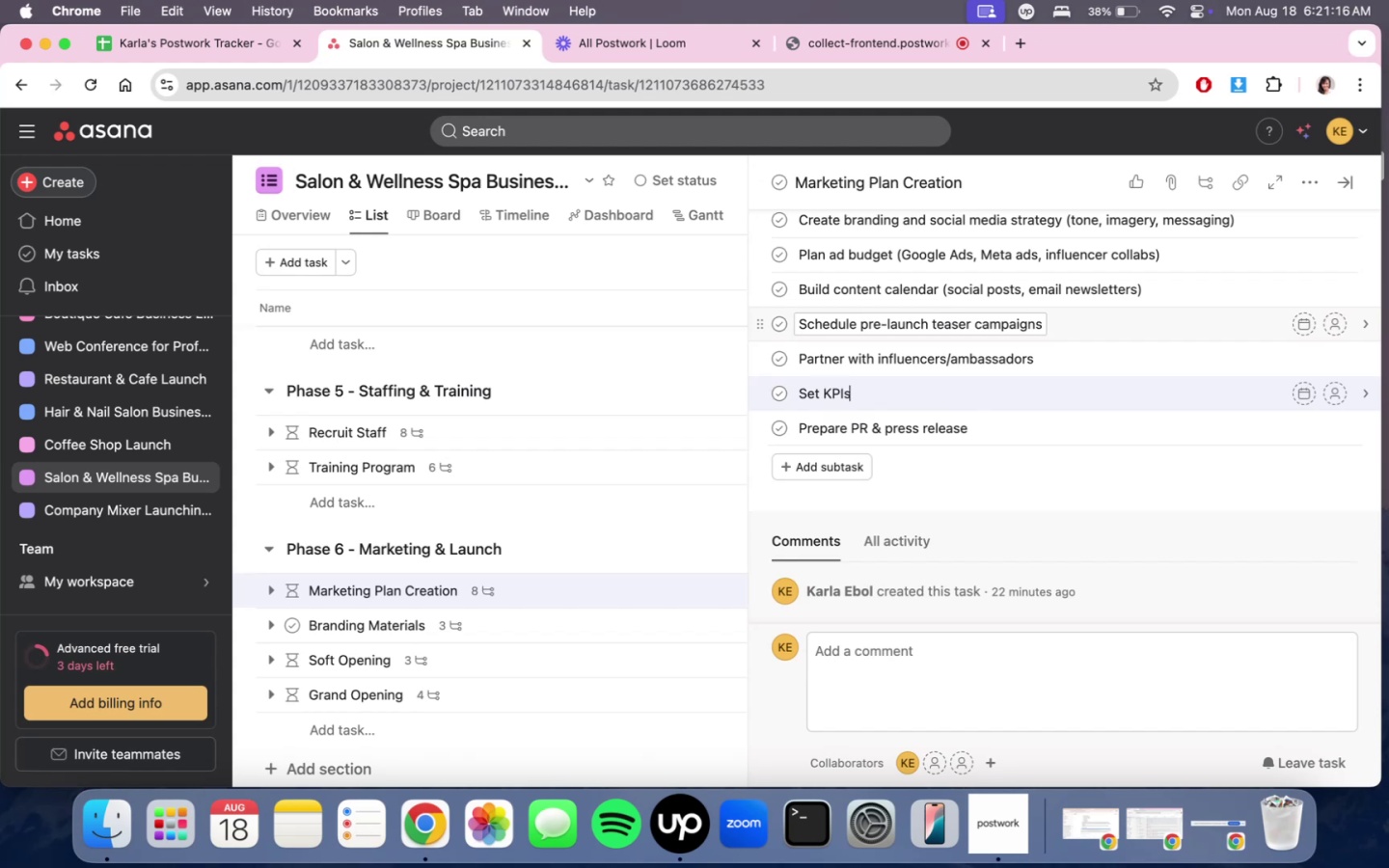 
wait(9.52)
 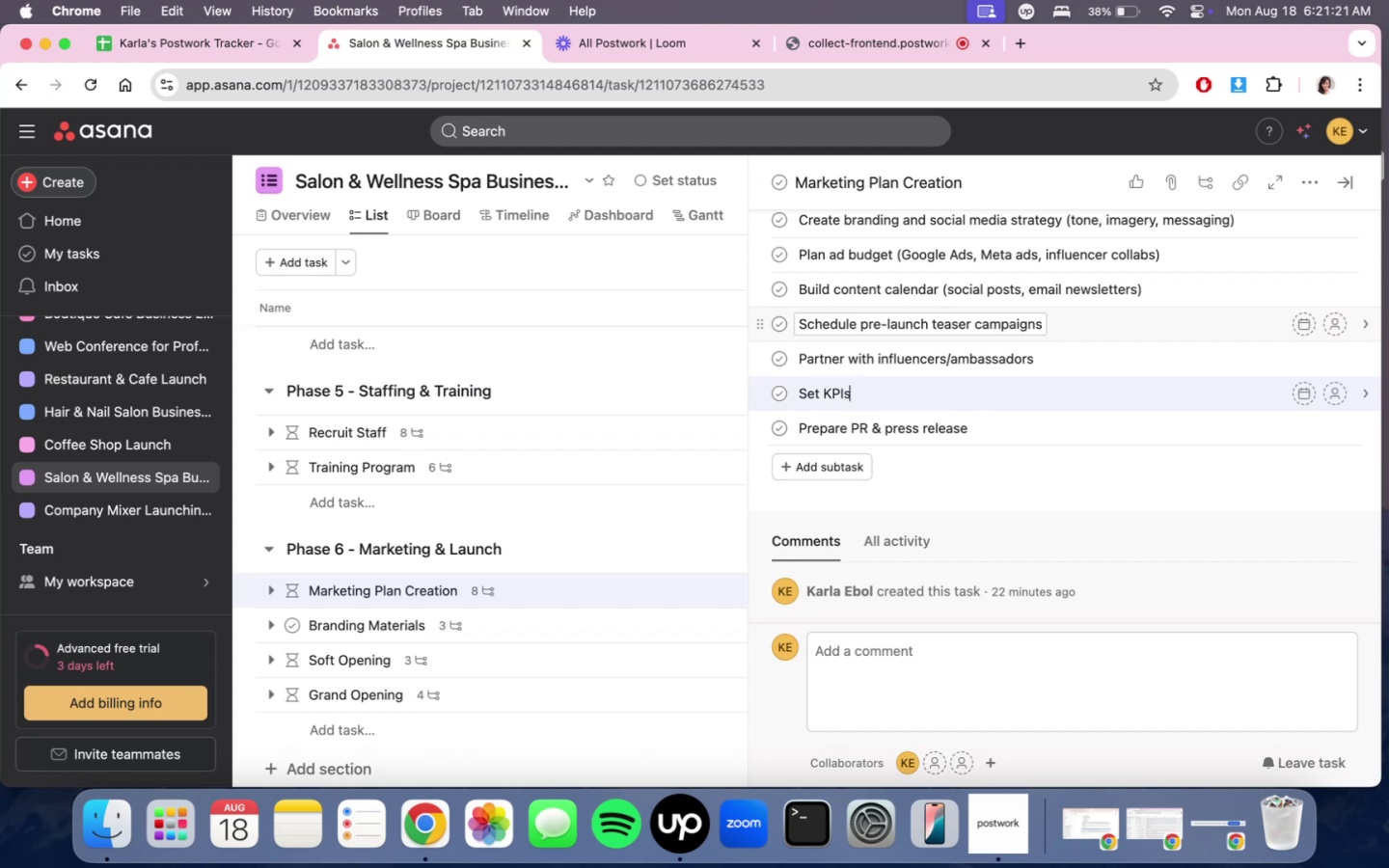 
left_click([555, 637])
 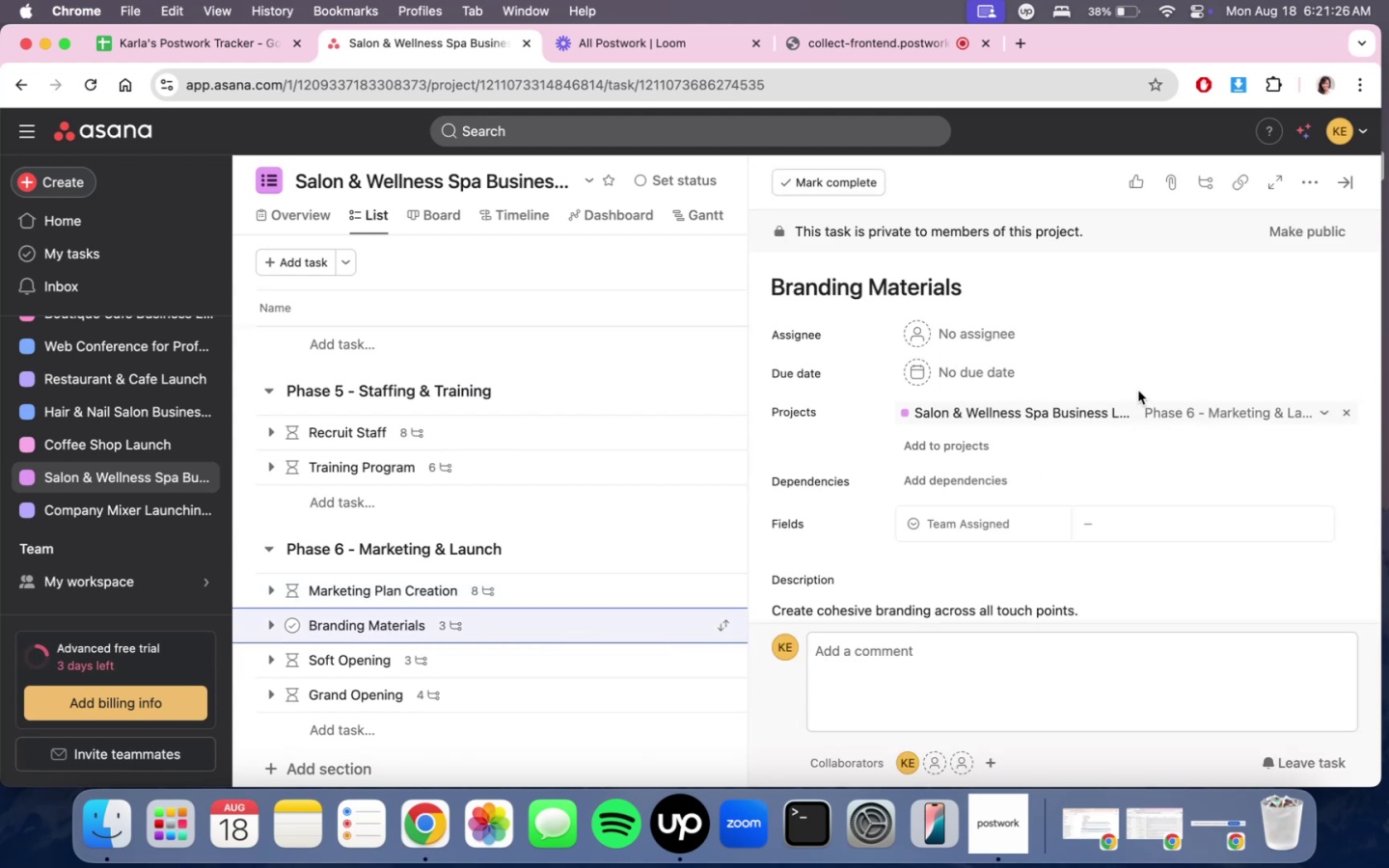 
scroll: coordinate [1356, 464], scroll_direction: down, amount: 3.0
 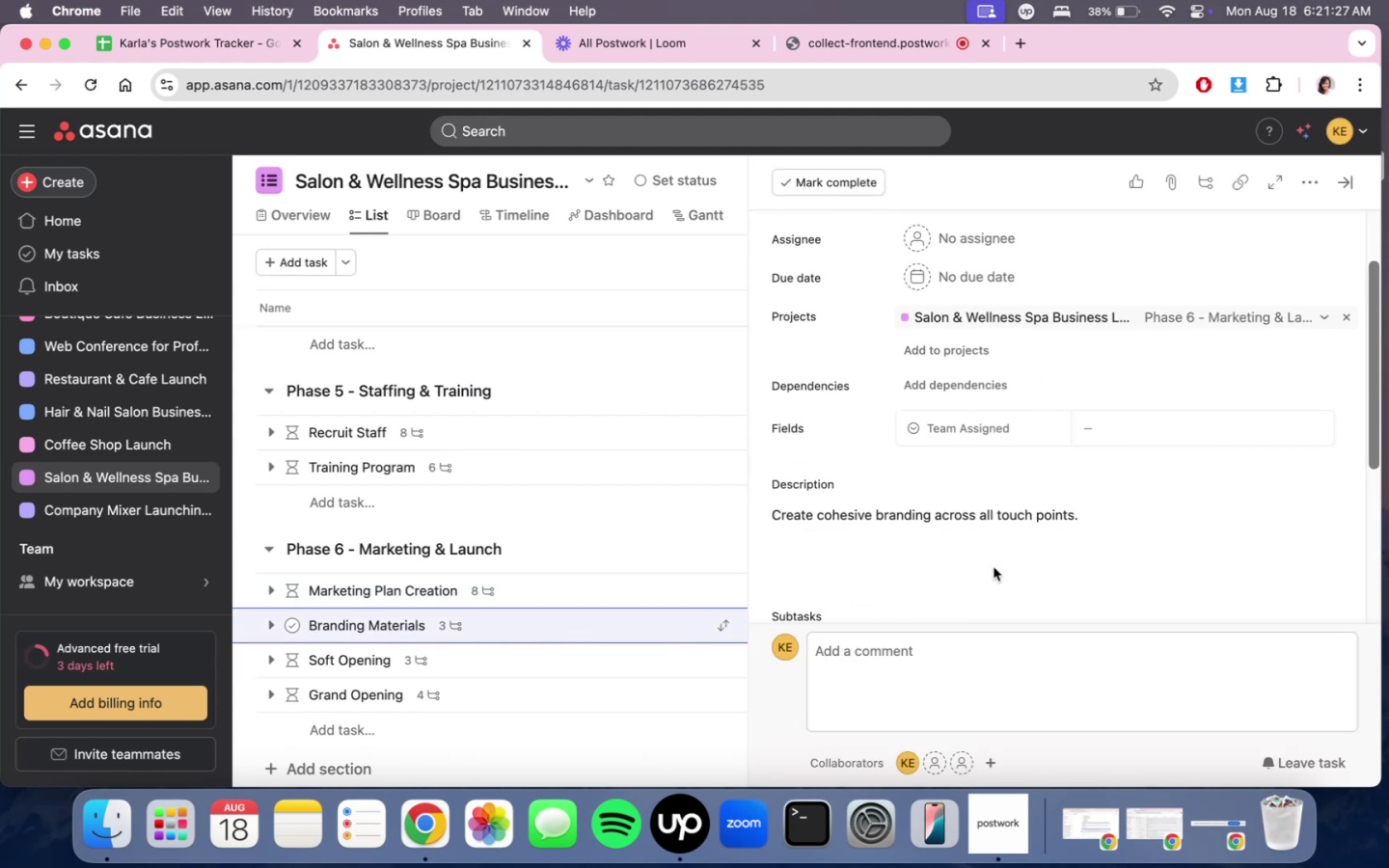 
scroll: coordinate [1126, 501], scroll_direction: up, amount: 20.0
 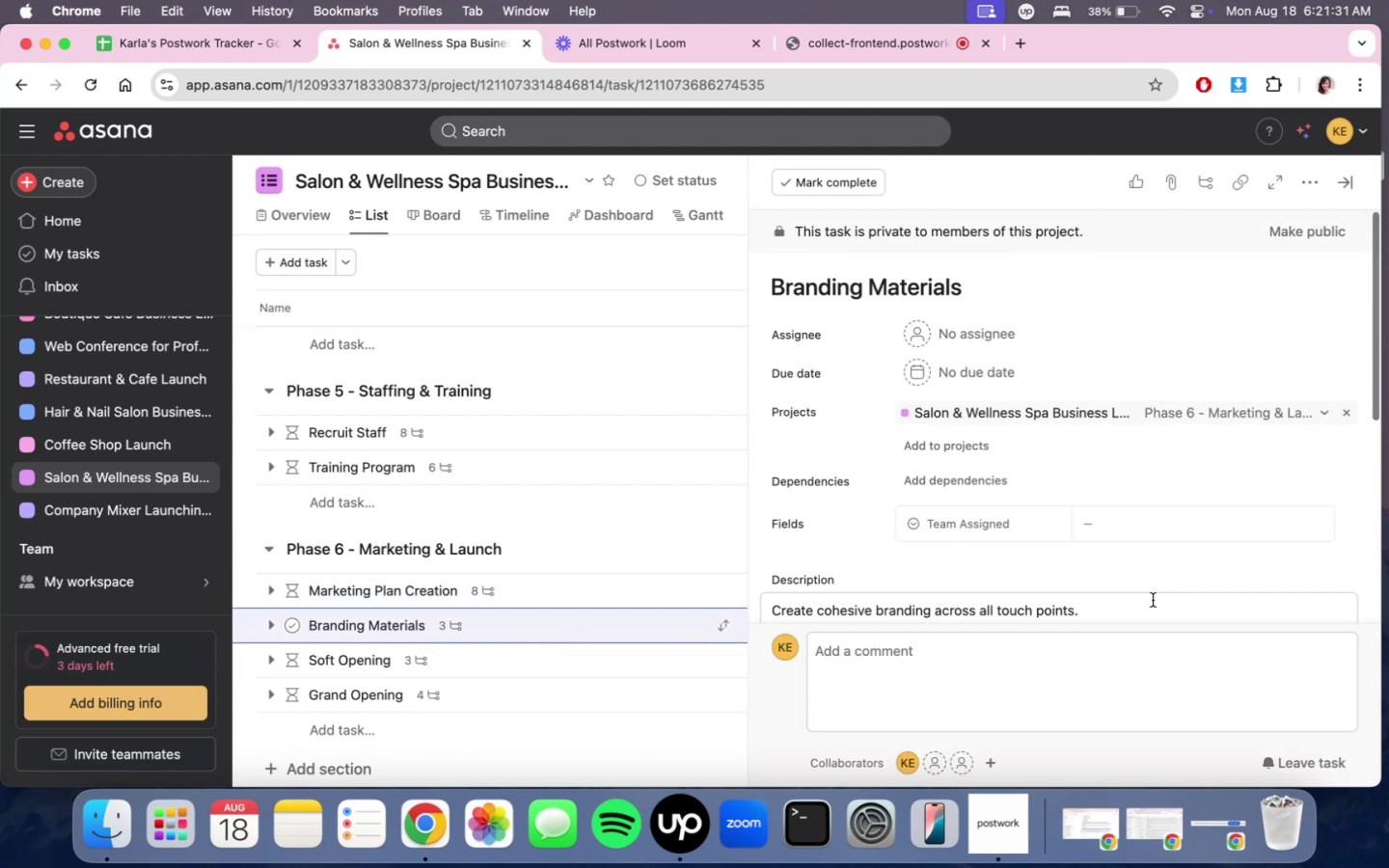 
scroll: coordinate [1100, 483], scroll_direction: down, amount: 25.0
 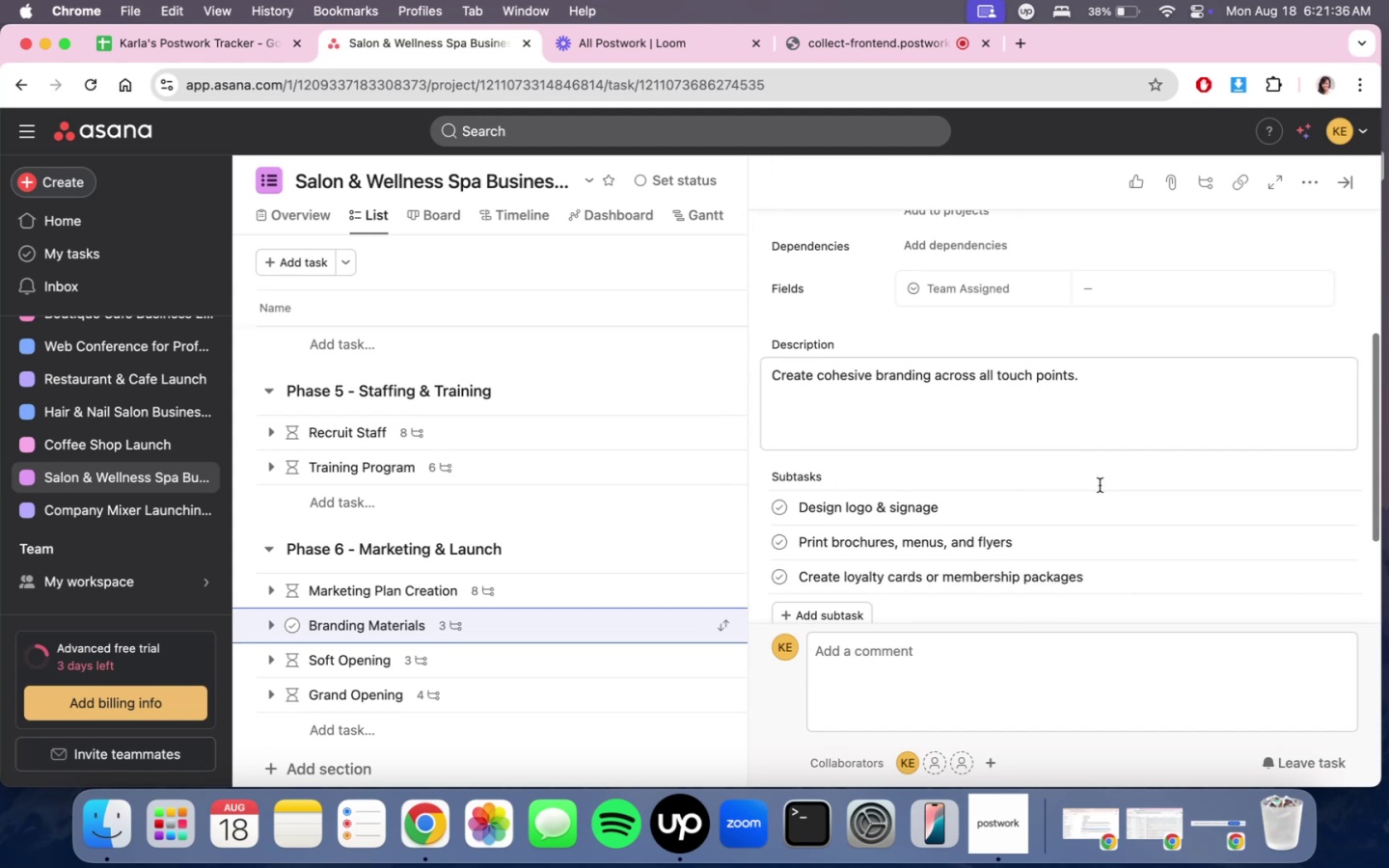 
scroll: coordinate [1127, 472], scroll_direction: up, amount: 3.0
 